 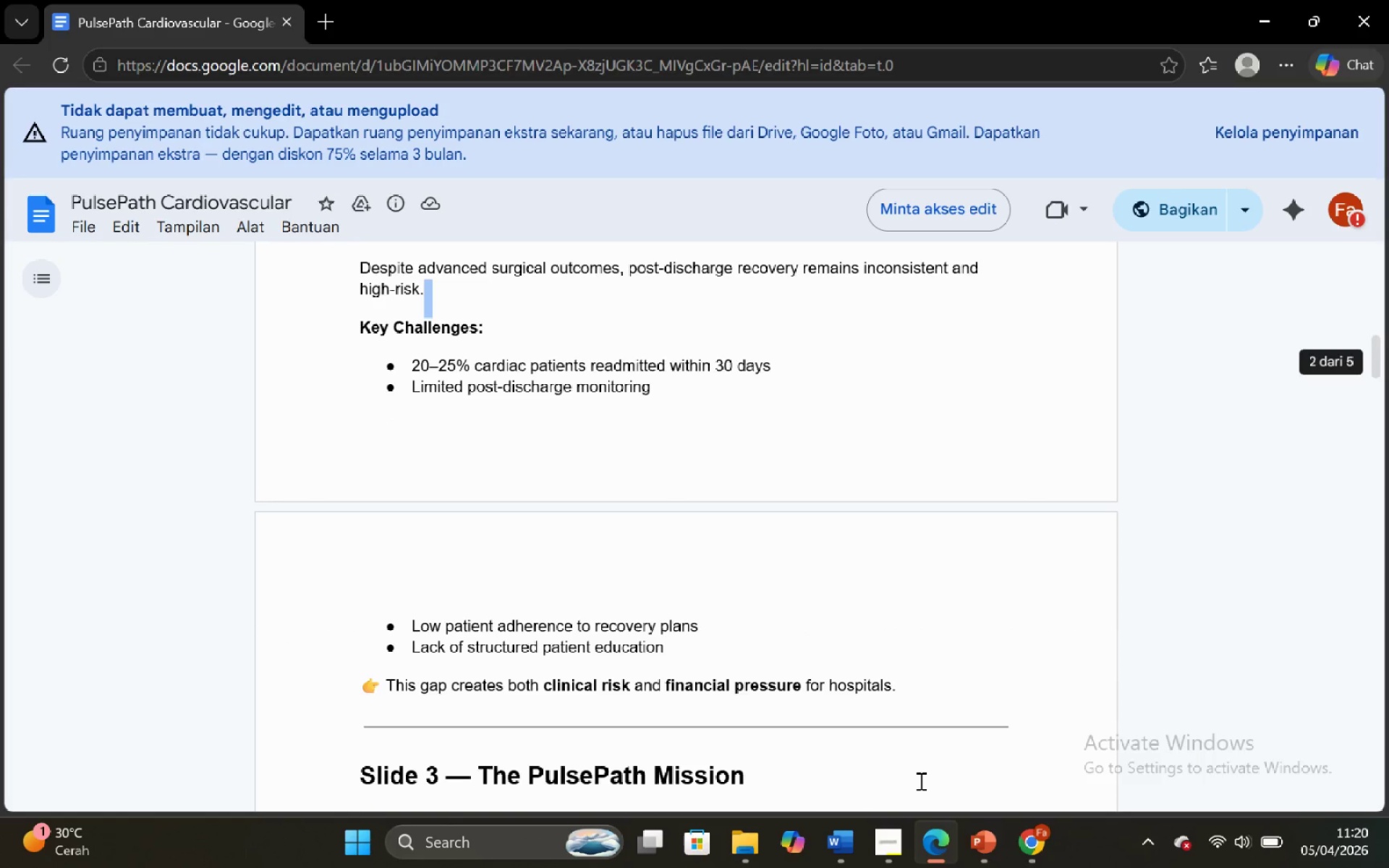 
left_click([184, 702])
 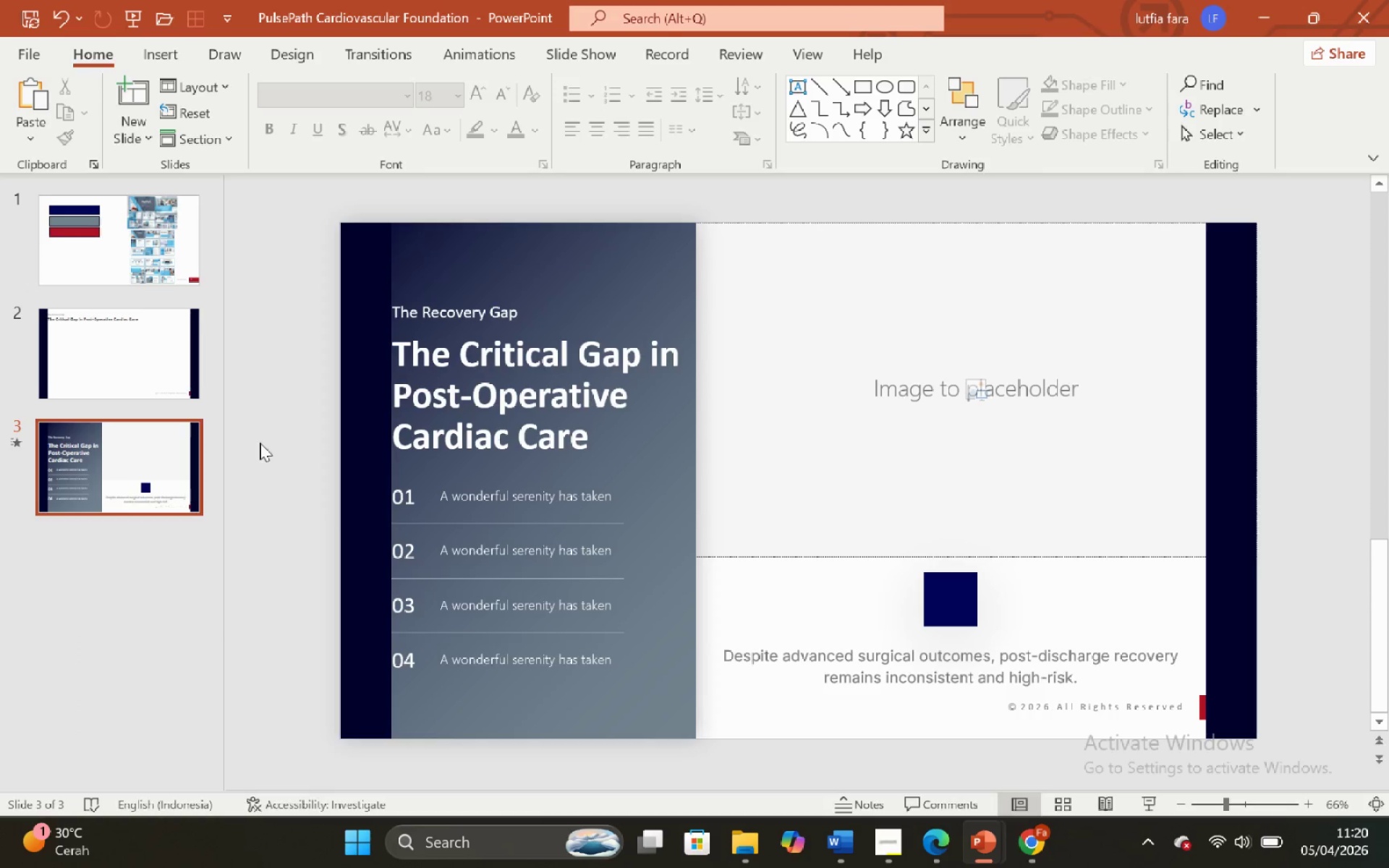 
left_click_drag(start_coordinate=[286, 470], to_coordinate=[702, 725])
 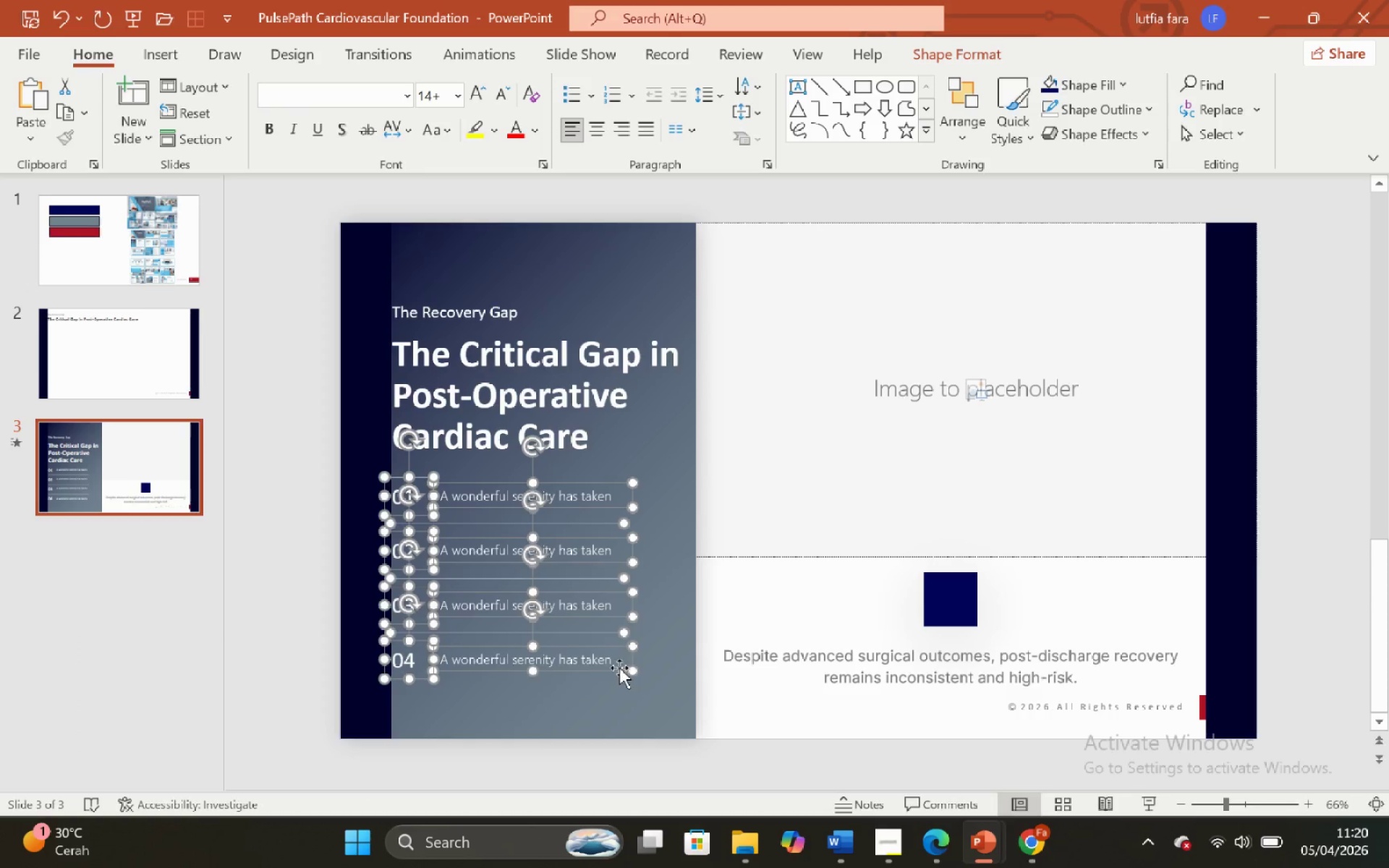 
hold_key(key=ShiftLeft, duration=1.69)
left_click_drag(start_coordinate=[619, 668], to_coordinate=[621, 678])
 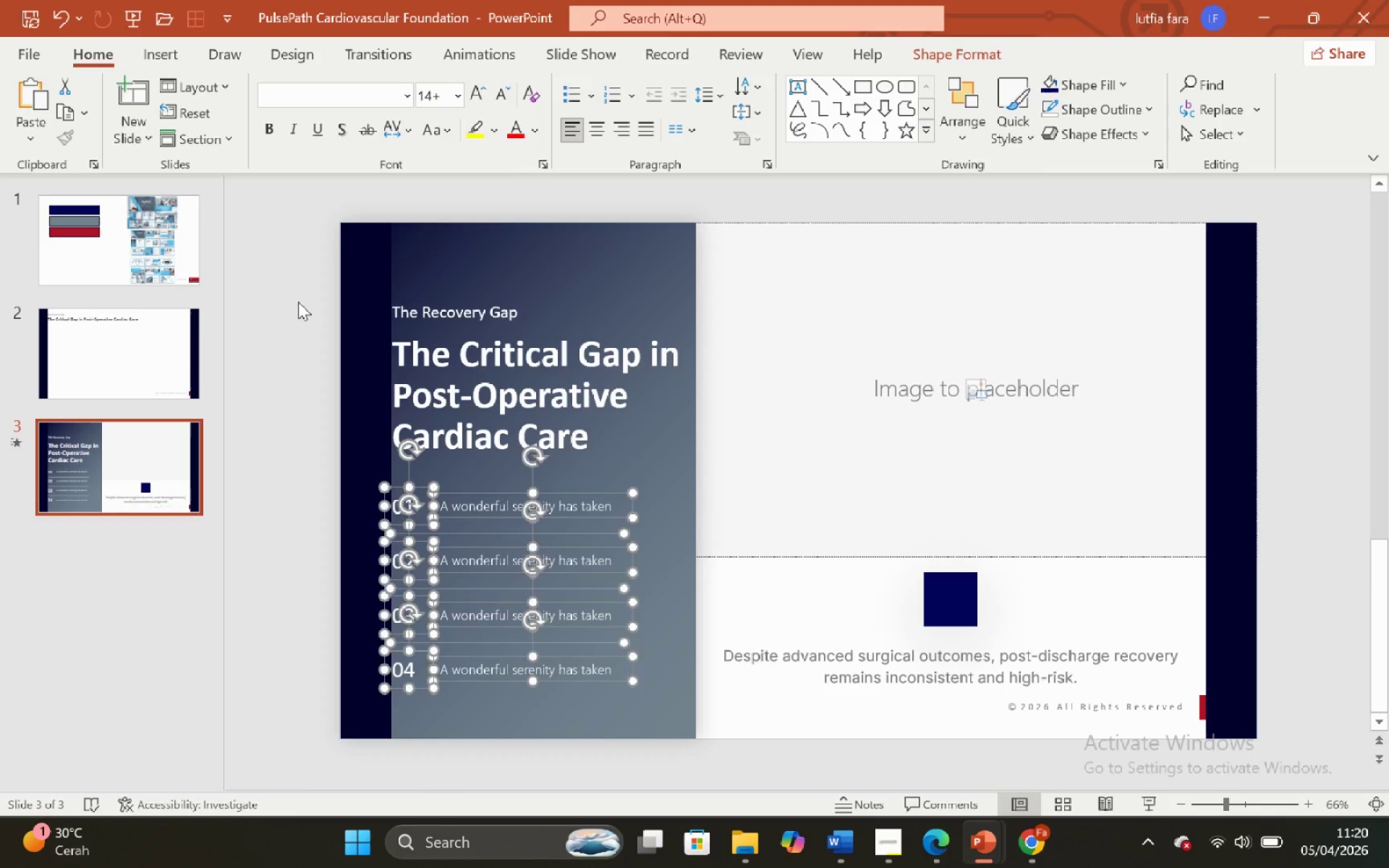 
left_click([298, 302])
 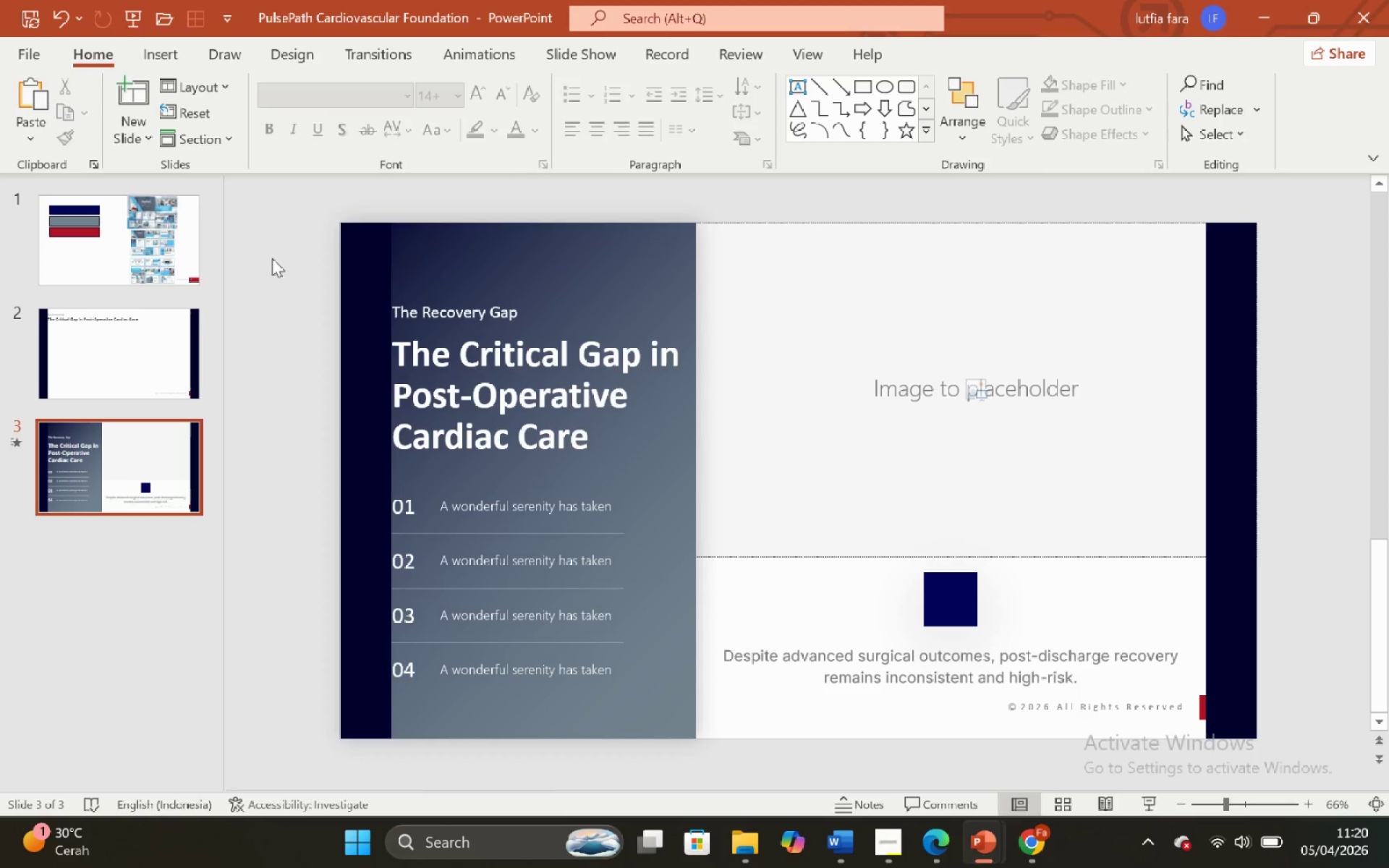 
left_click_drag(start_coordinate=[272, 258], to_coordinate=[764, 480])
 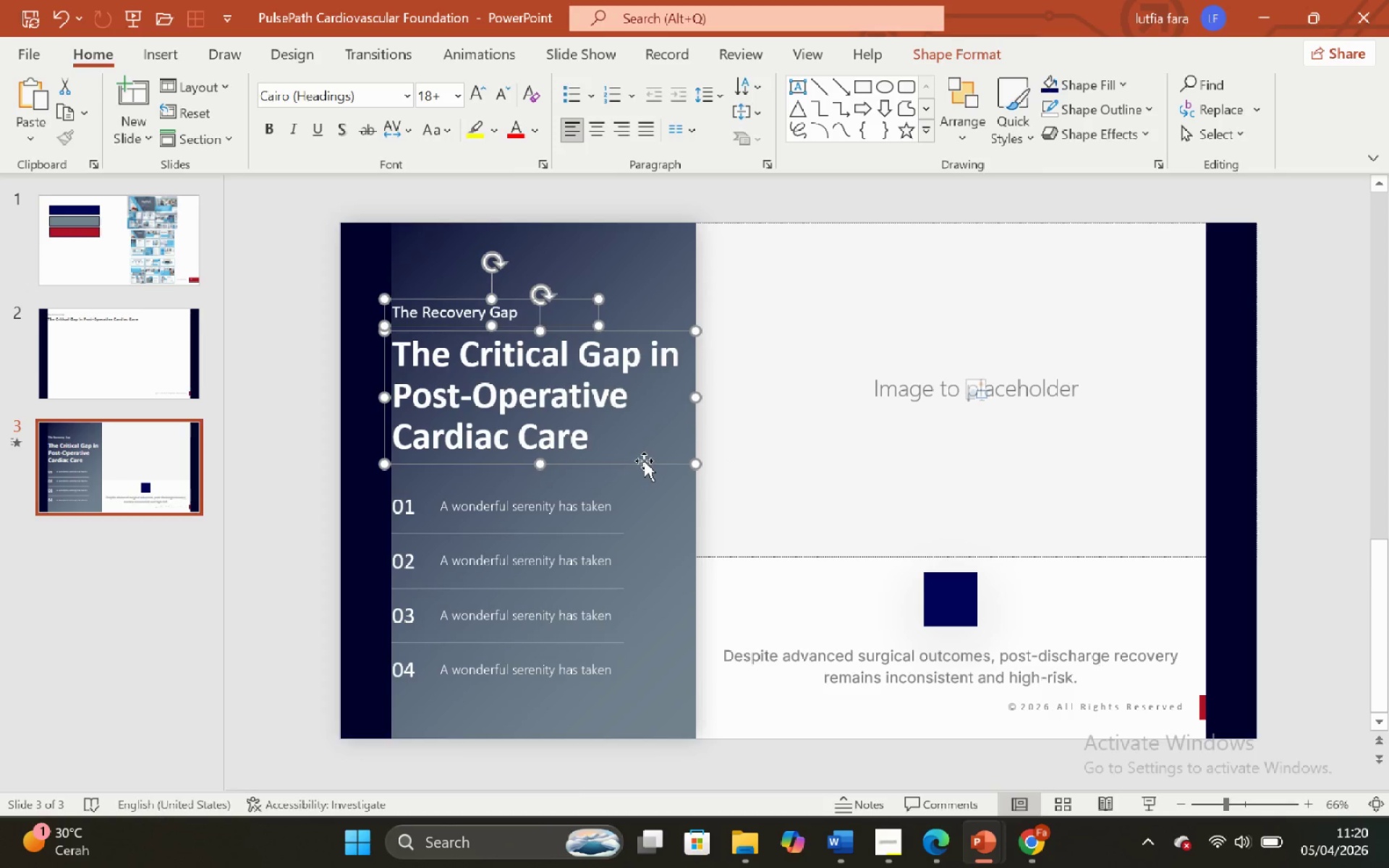 
left_click_drag(start_coordinate=[644, 461], to_coordinate=[646, 435])
 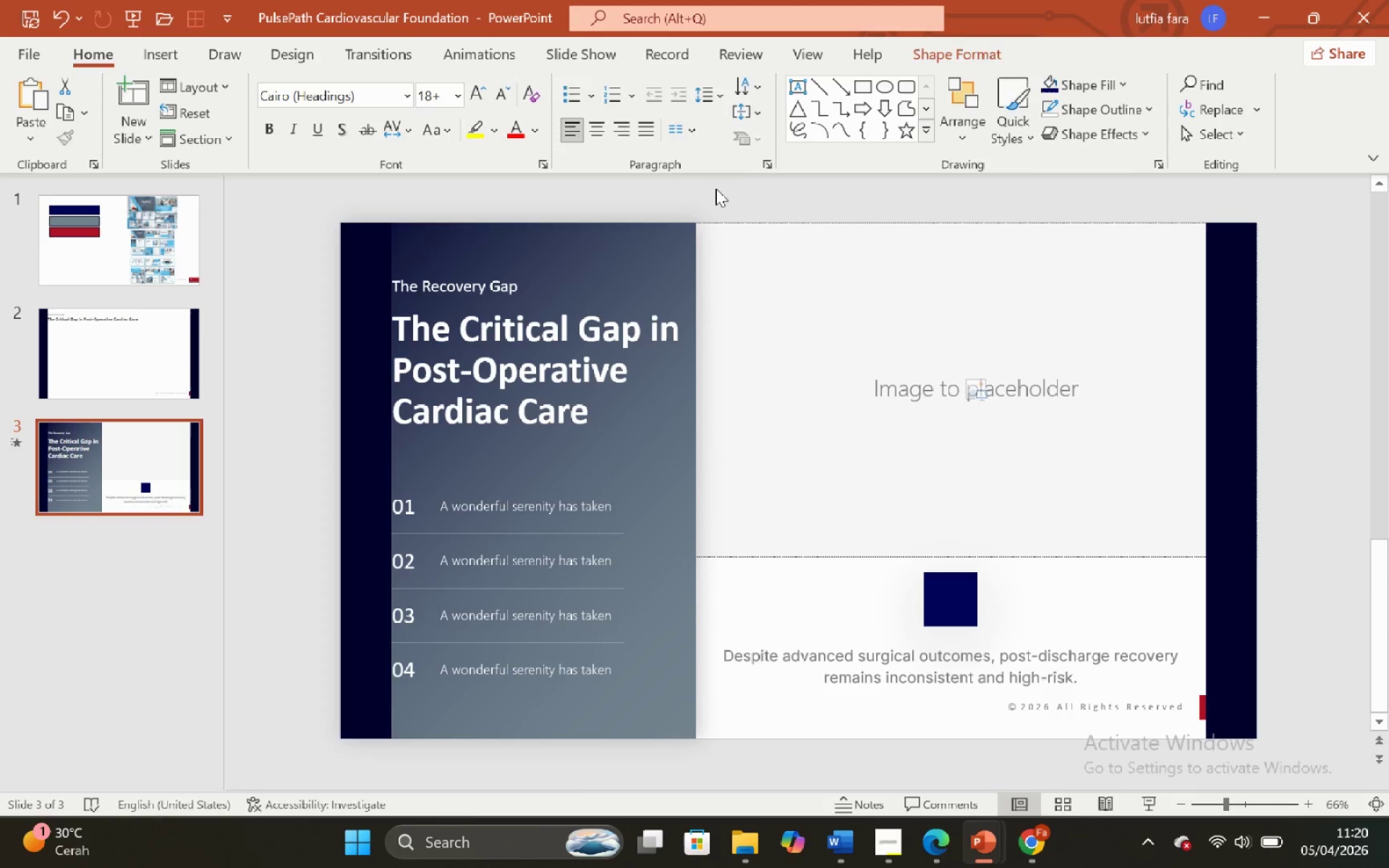 
hold_key(key=ShiftLeft, duration=2.73)
 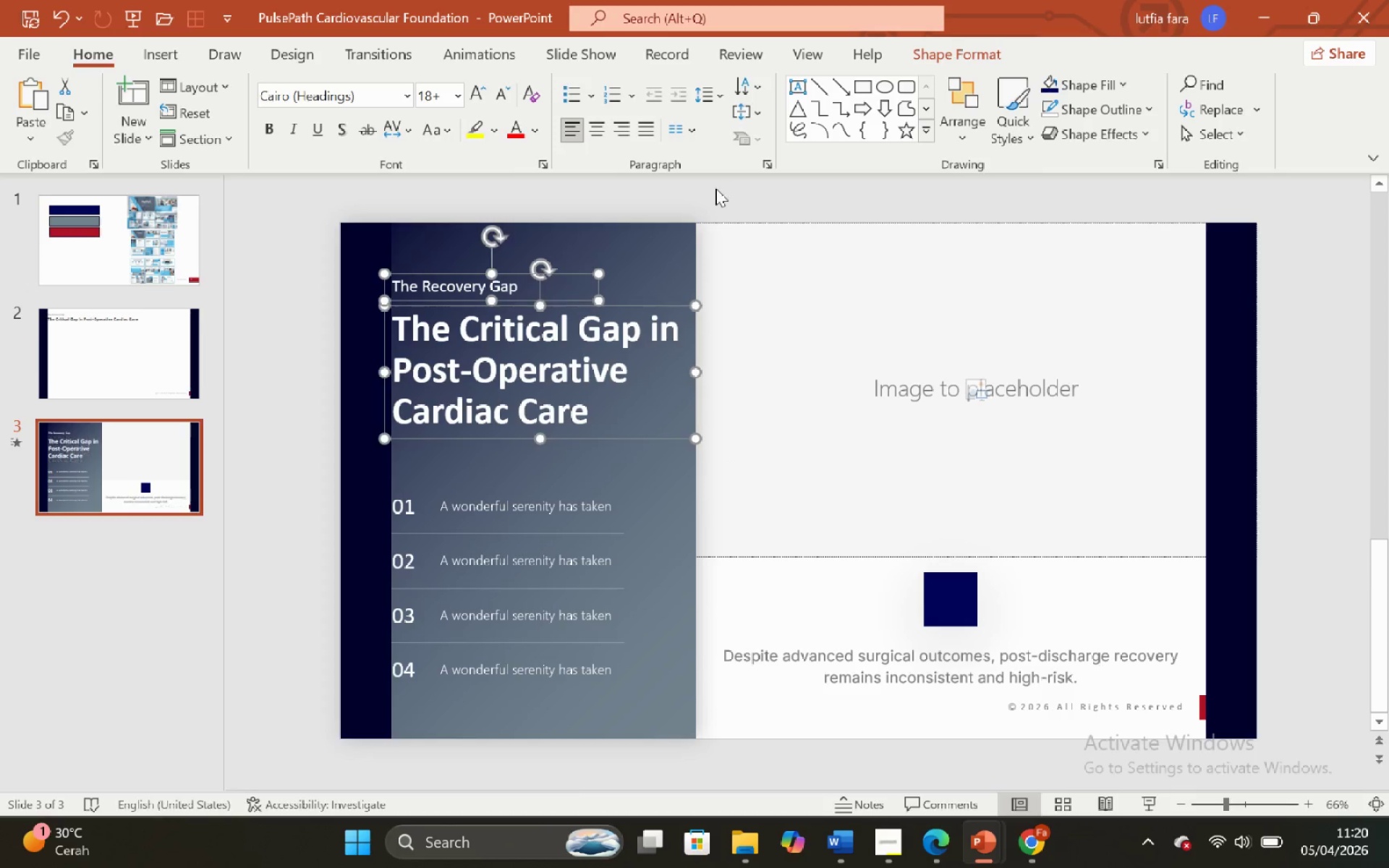 
left_click([715, 188])
 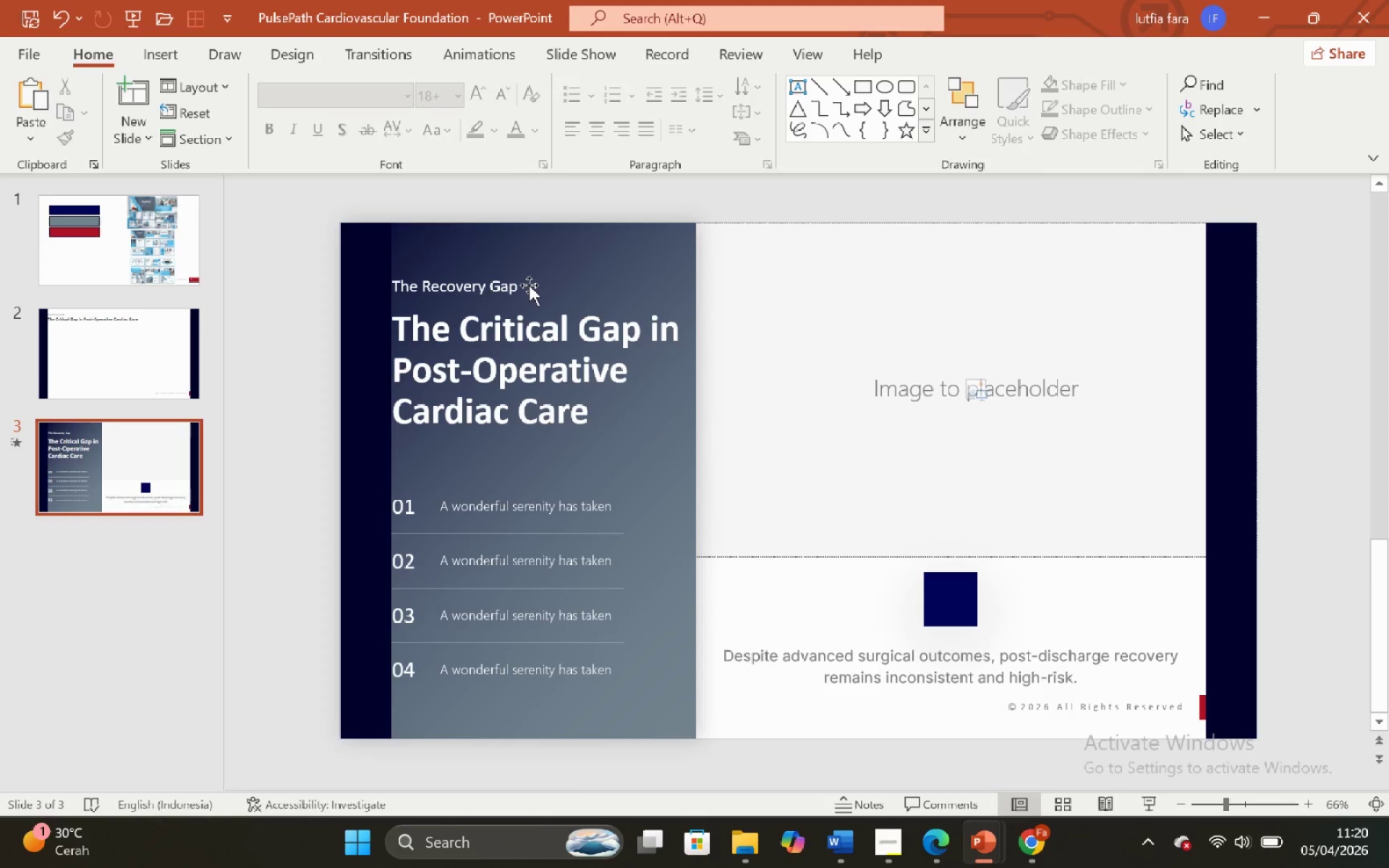 
left_click([529, 285])
 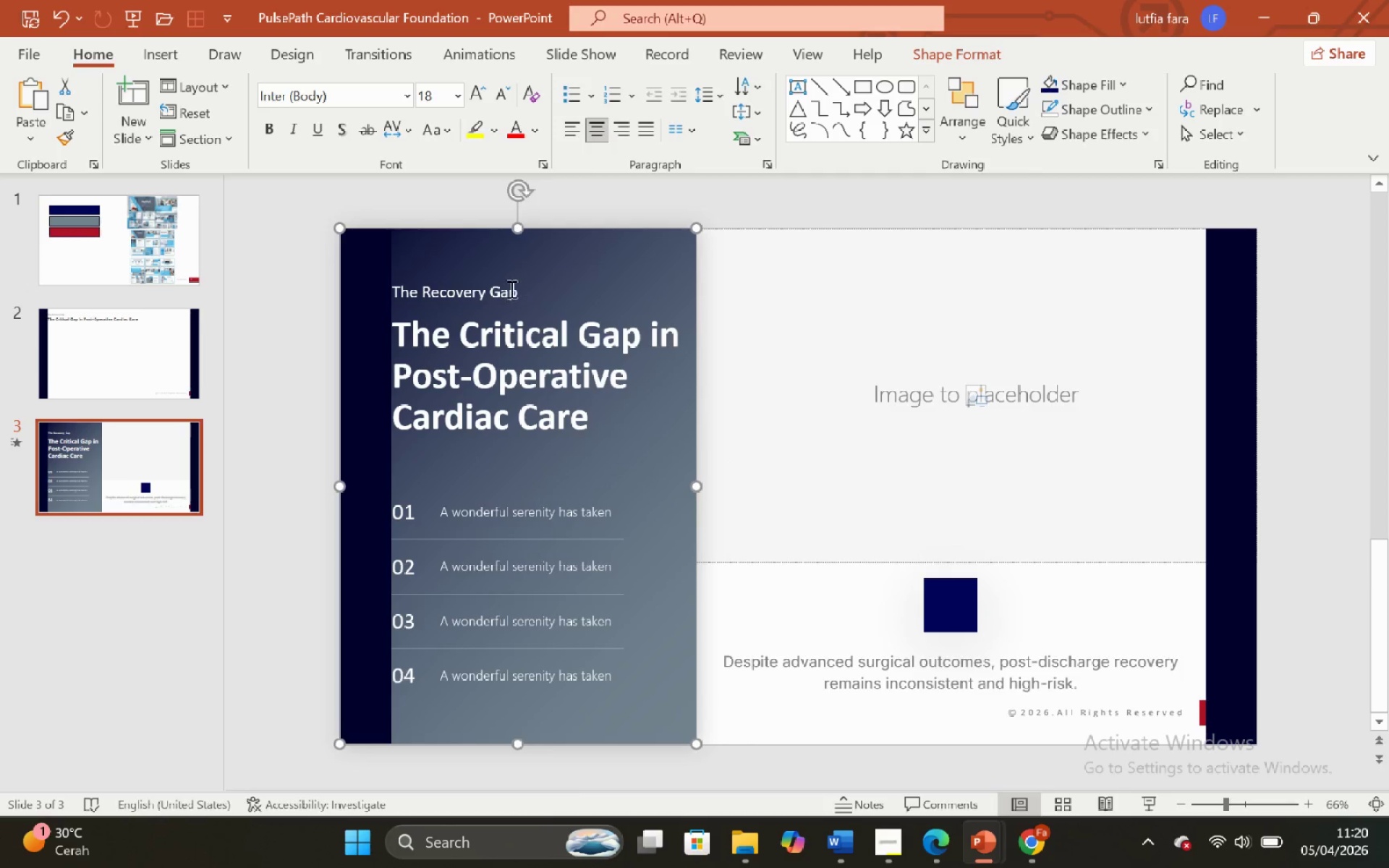 
left_click([510, 289])
 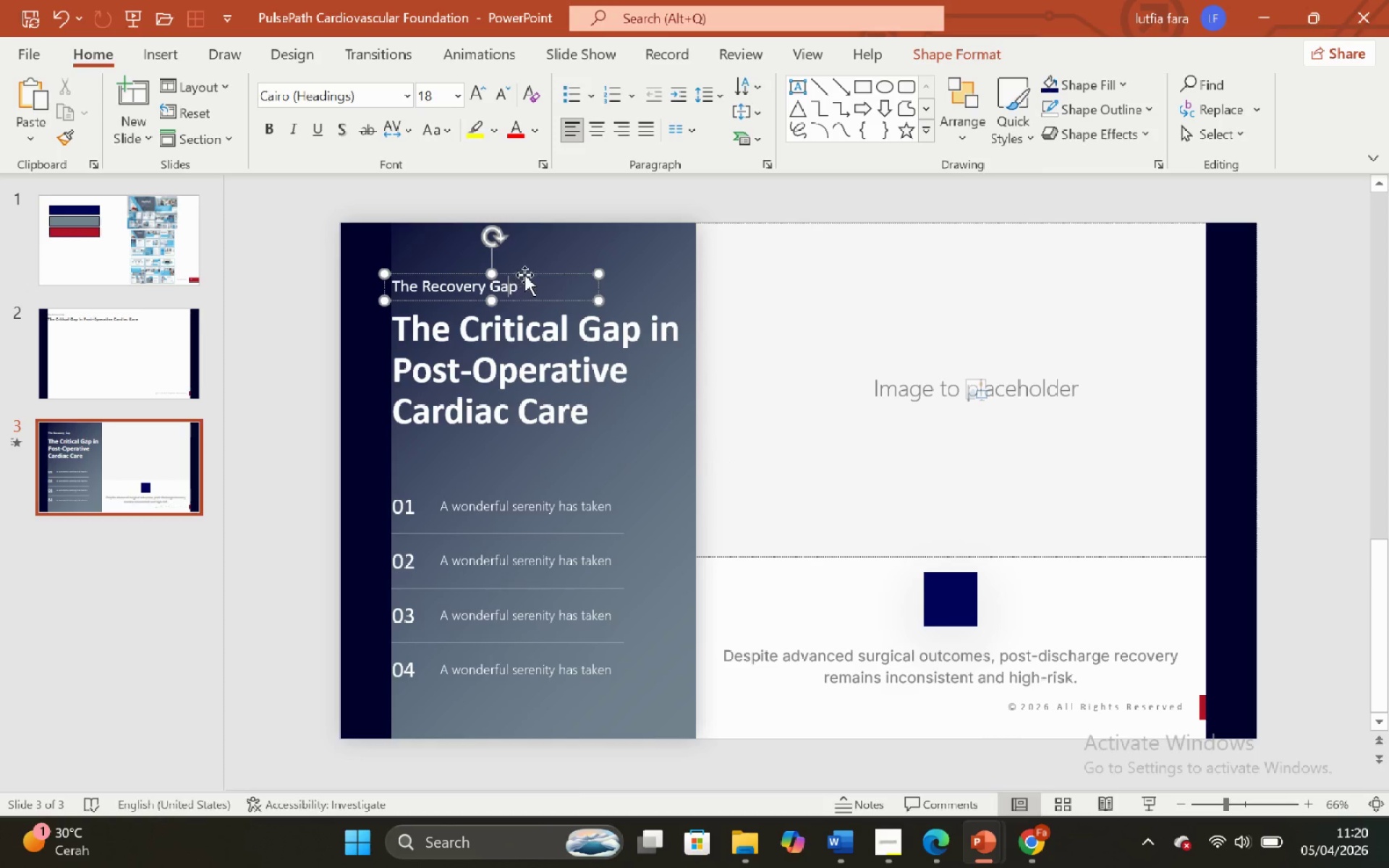 
left_click([524, 275])
 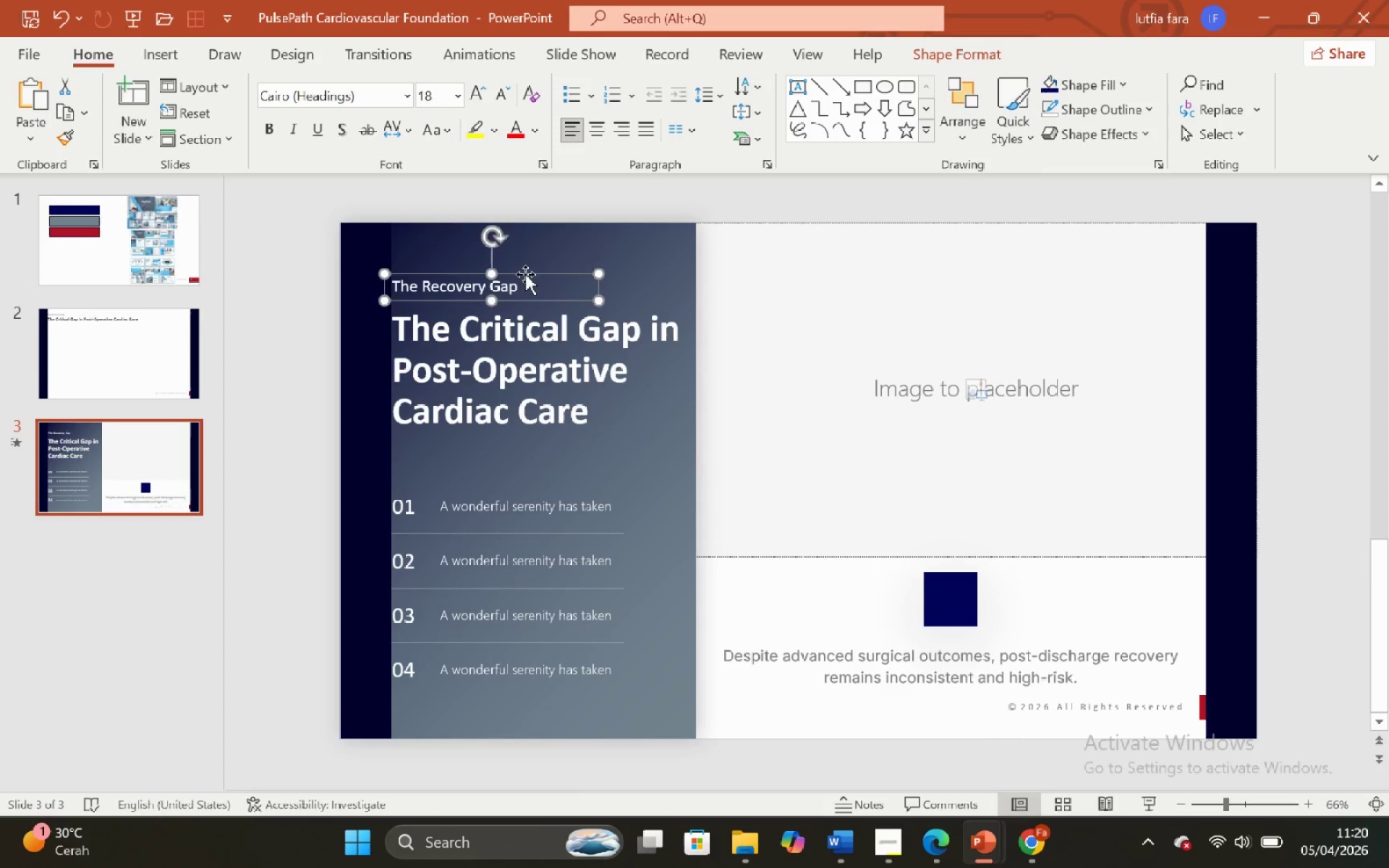 
hold_key(key=ShiftLeft, duration=2.03)
hold_key(key=ControlLeft, duration=2.03)
left_click_drag(start_coordinate=[525, 274], to_coordinate=[539, 445])
 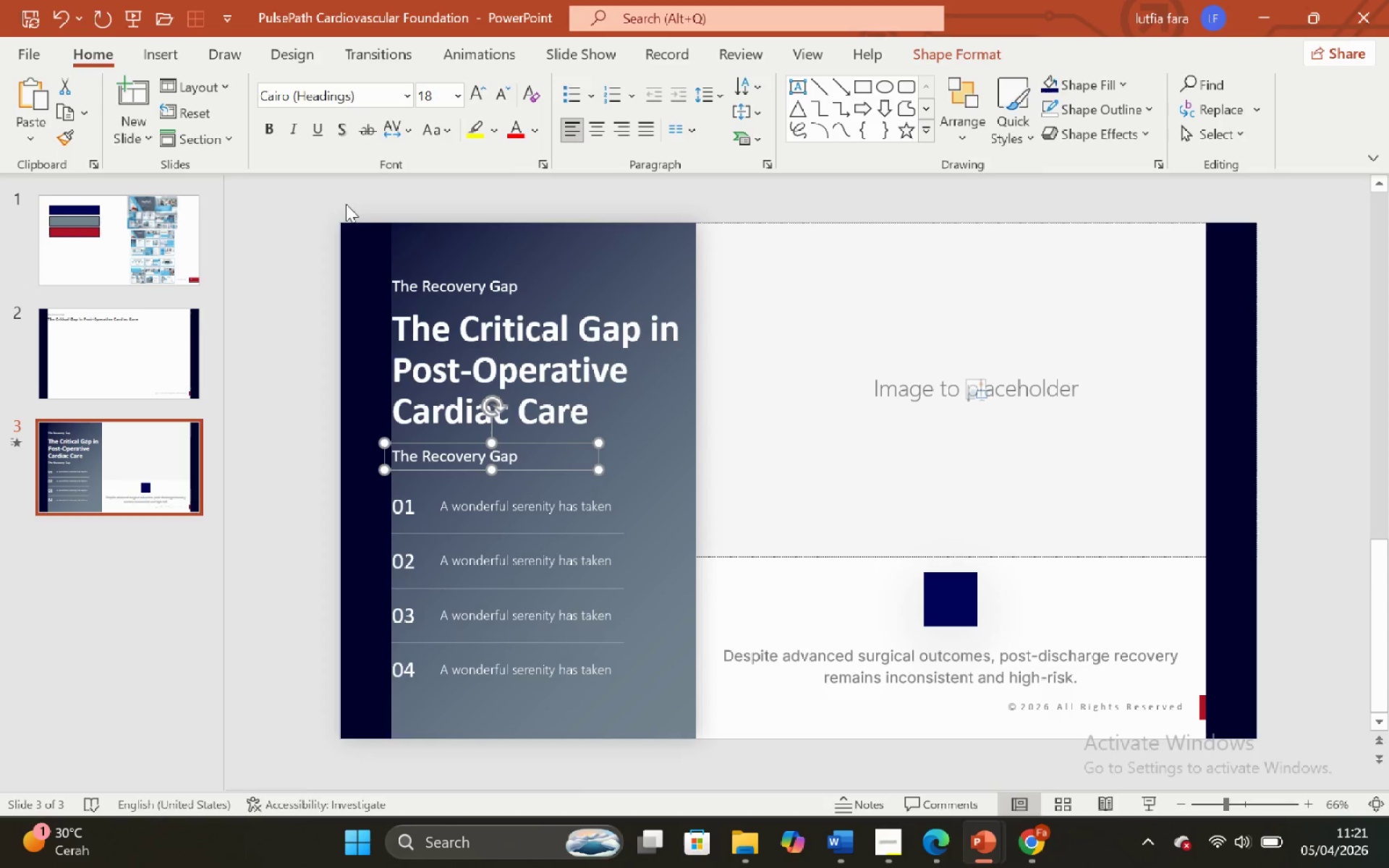 
wait(8.66)
 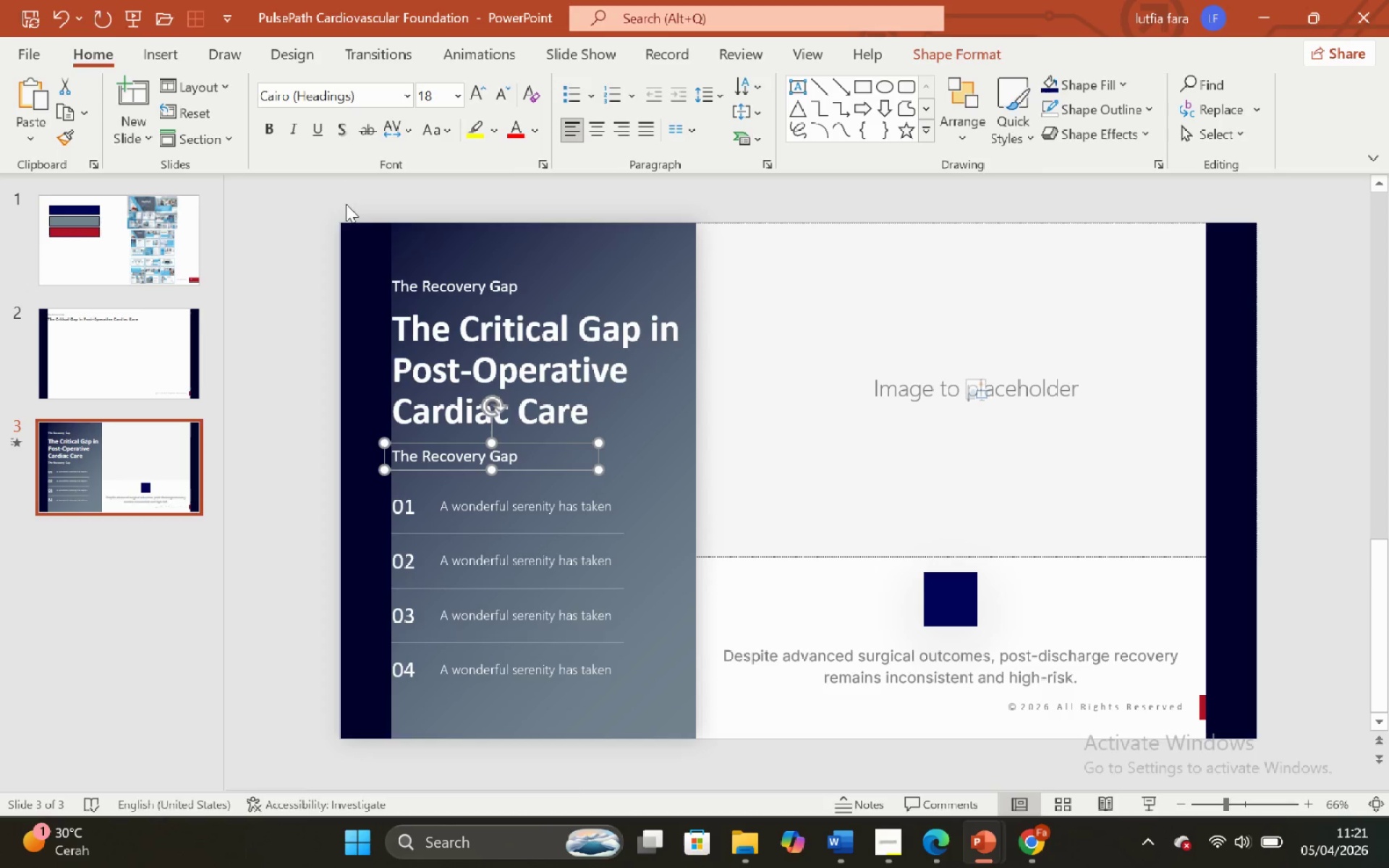 
left_click([273, 128])
 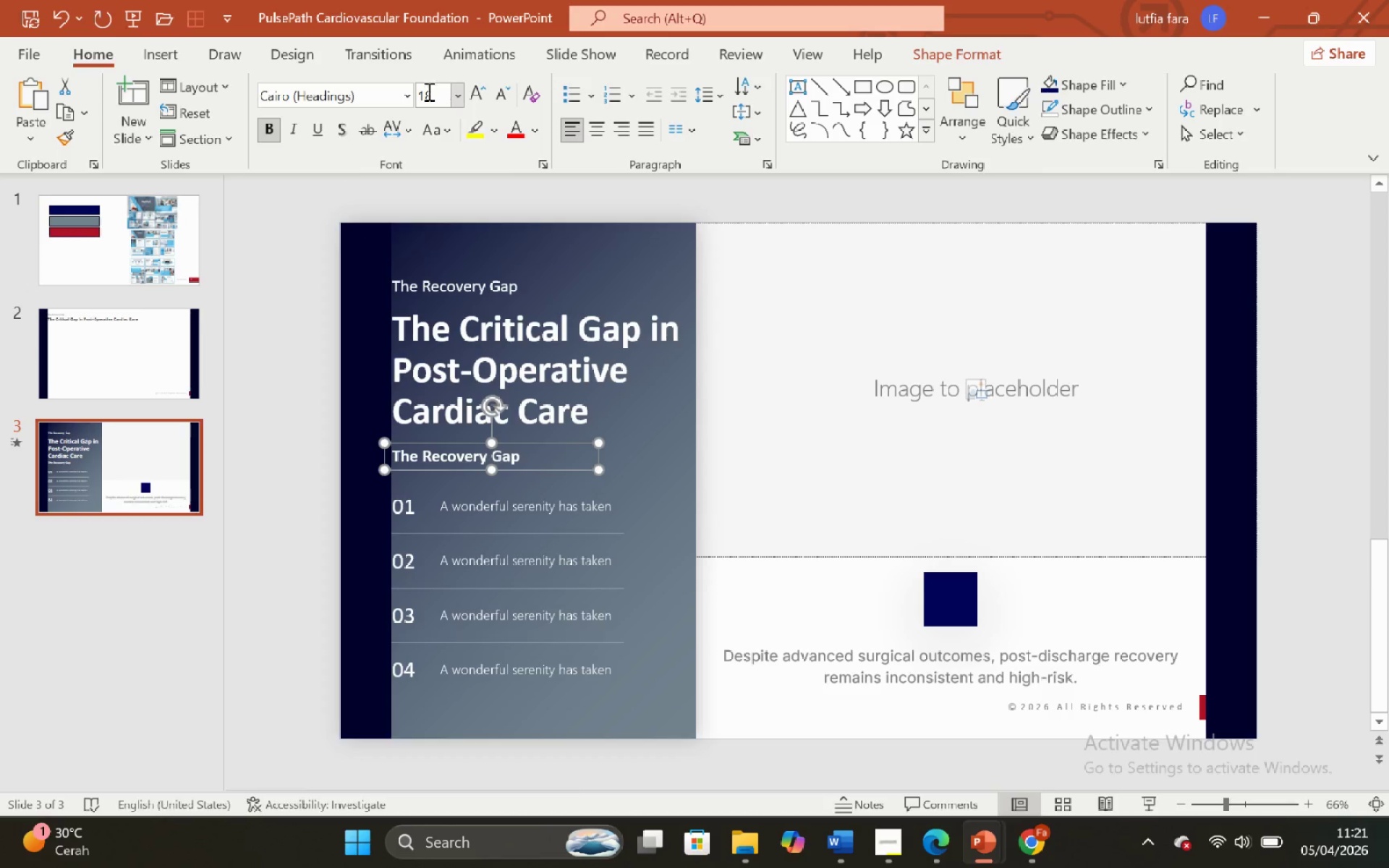 
left_click([410, 98])
 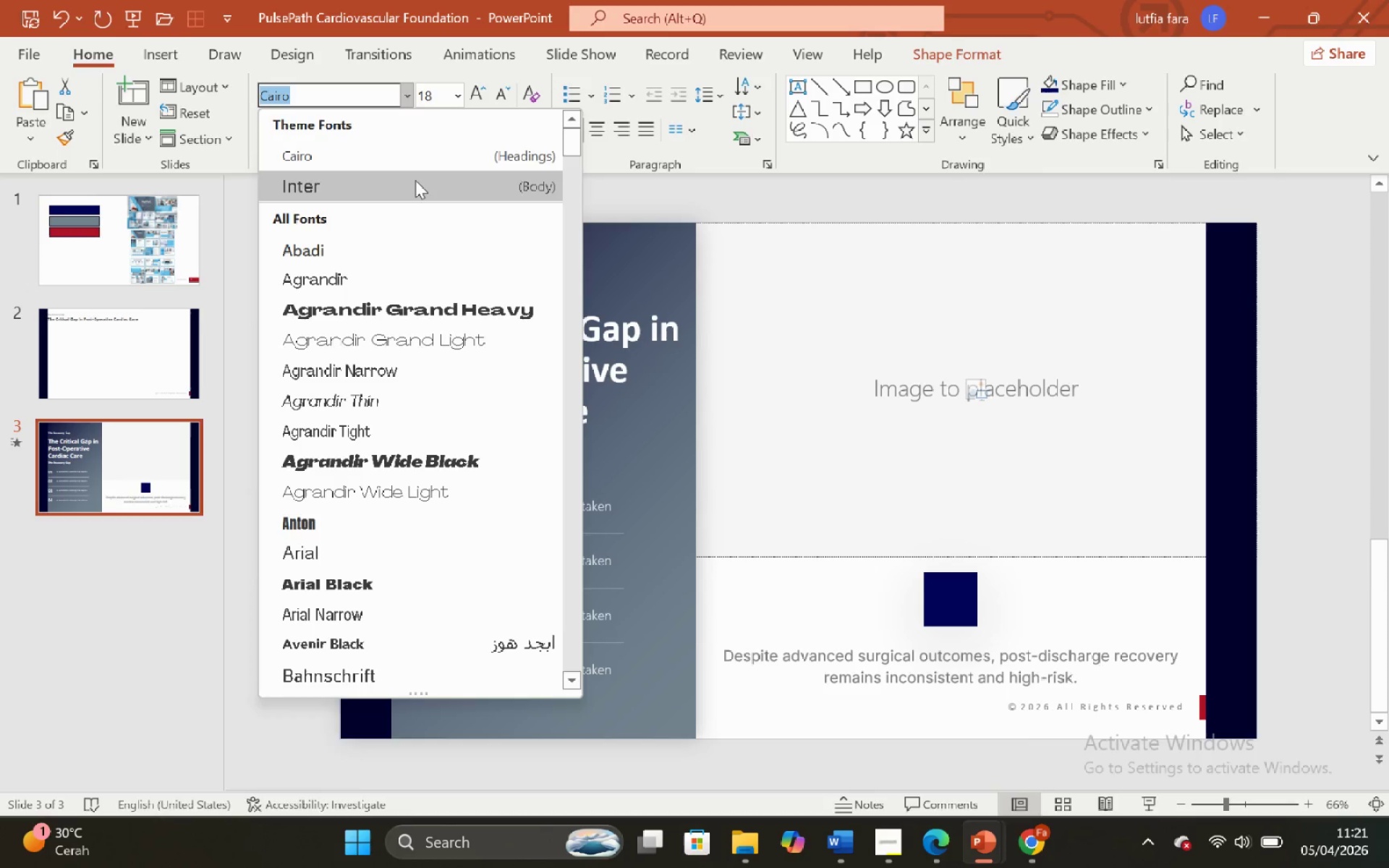 
left_click([416, 182])
 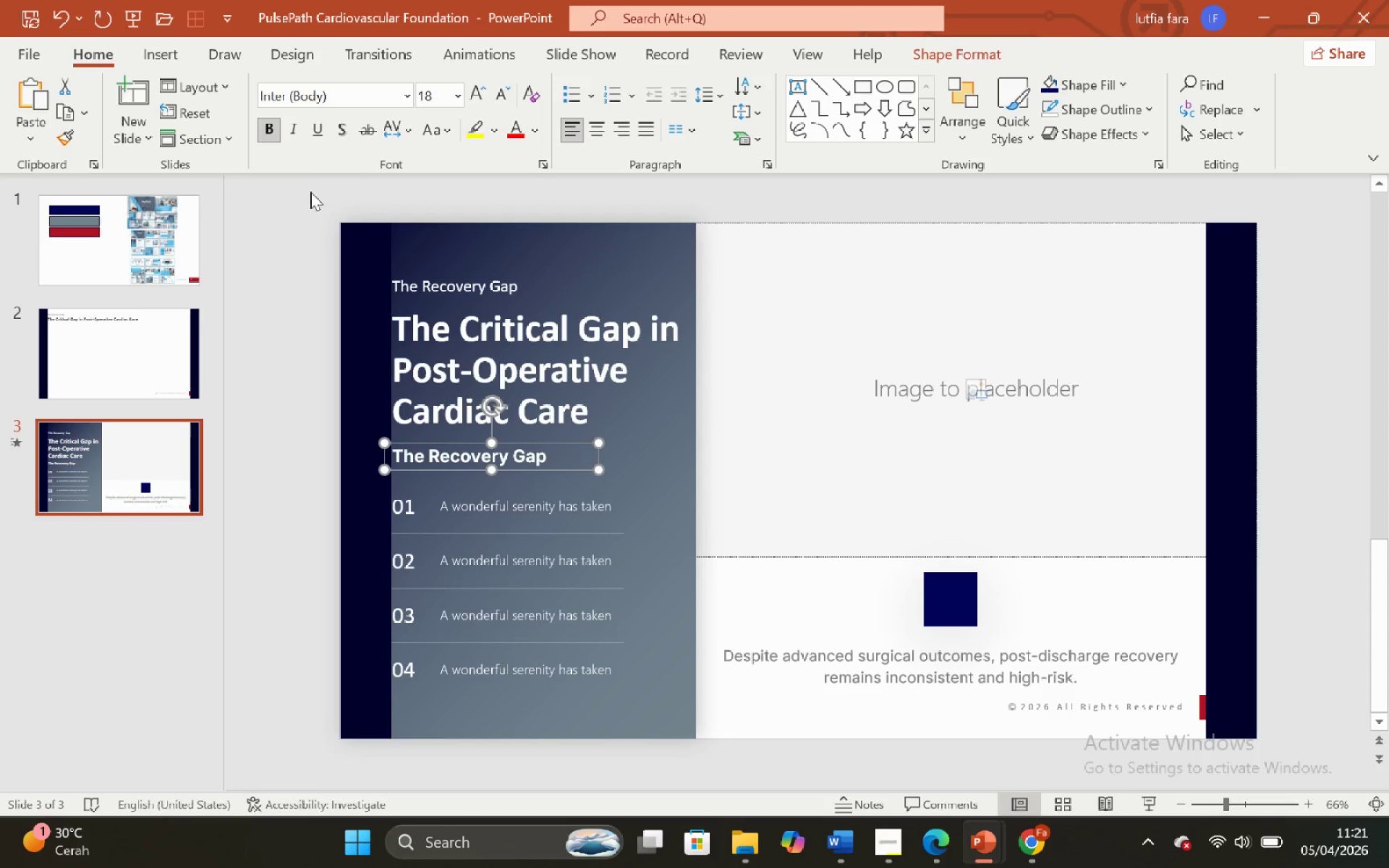 
left_click([310, 220])
 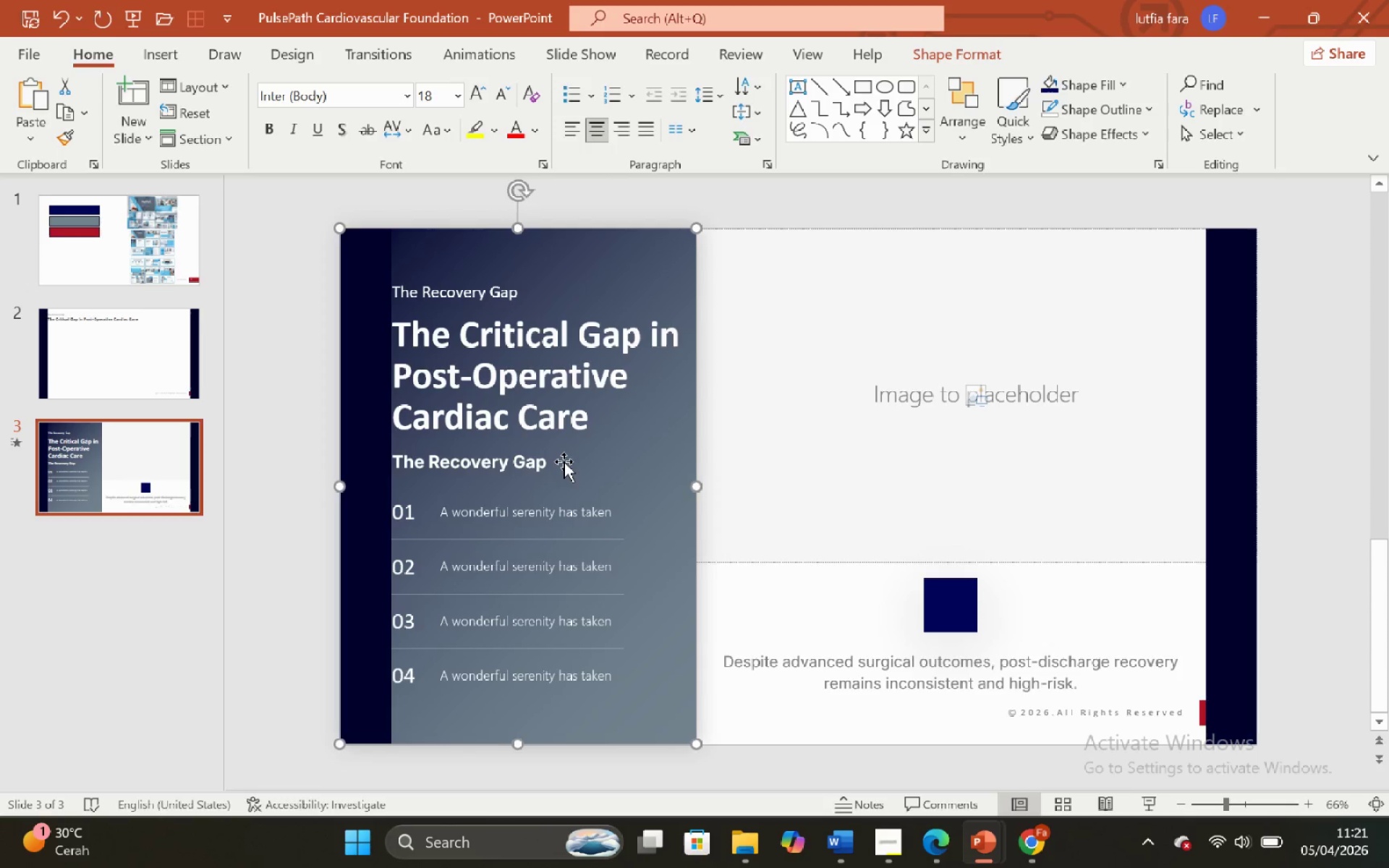 
left_click([556, 462])
 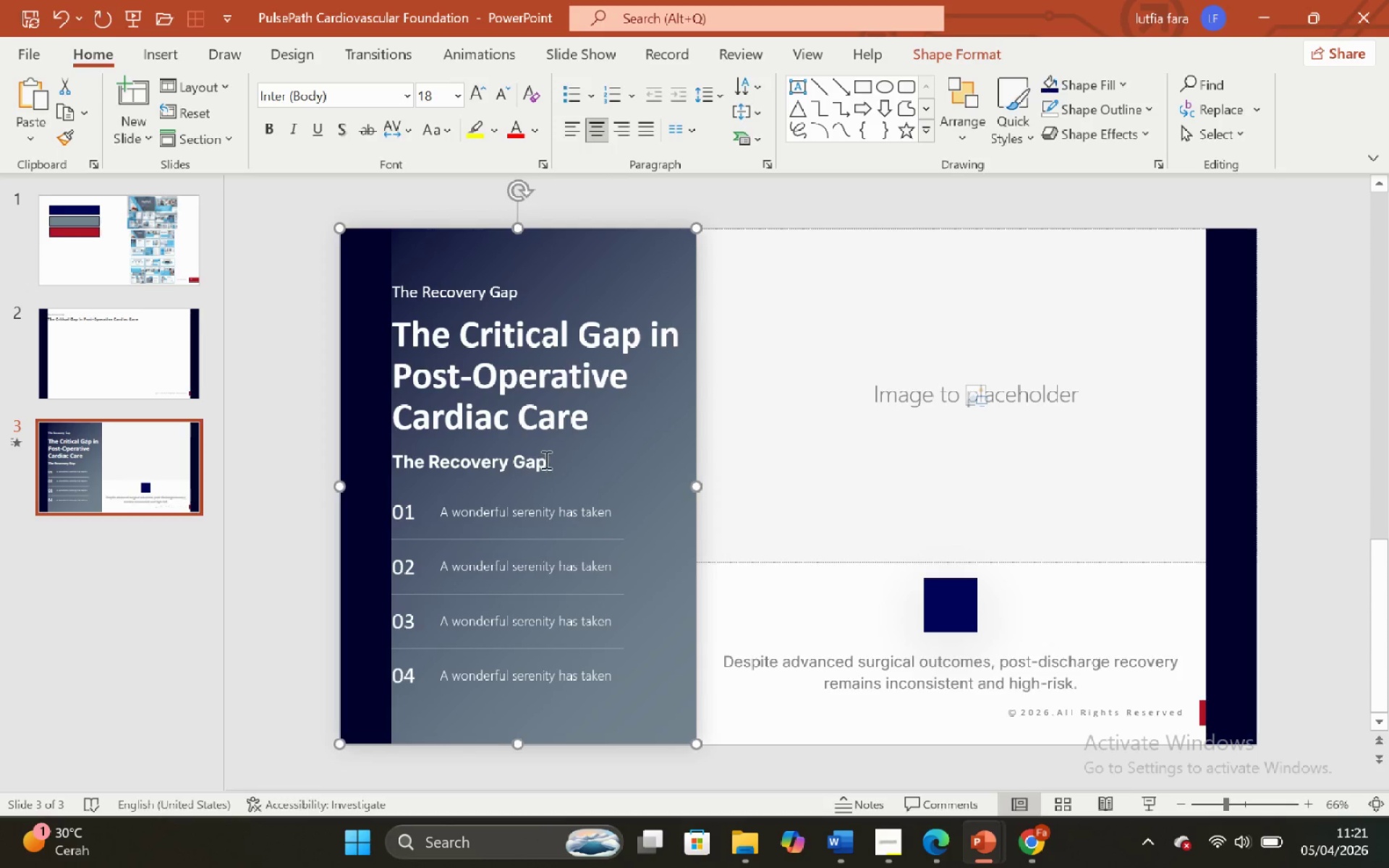 
double_click([542, 460])
 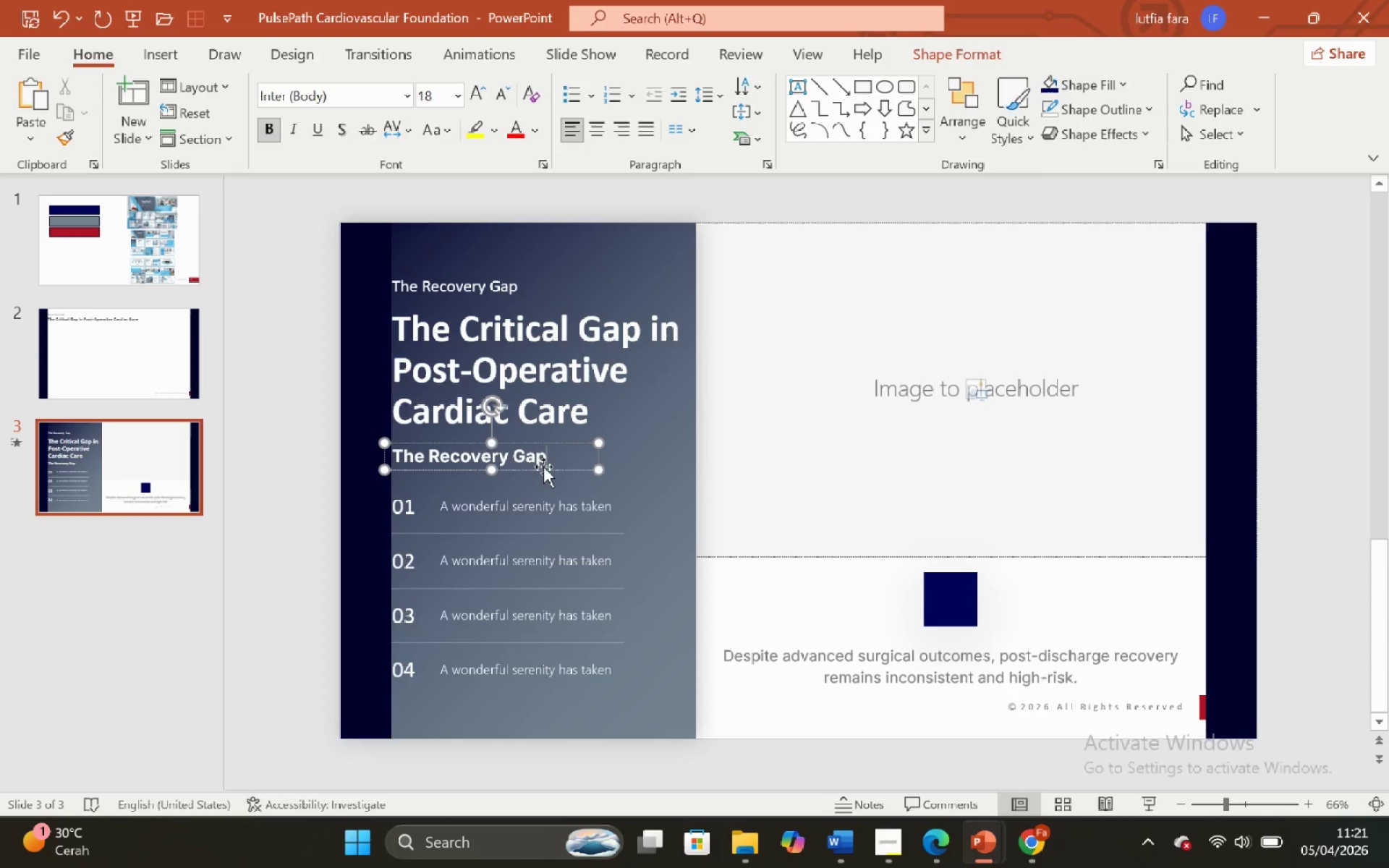 
left_click([543, 467])
 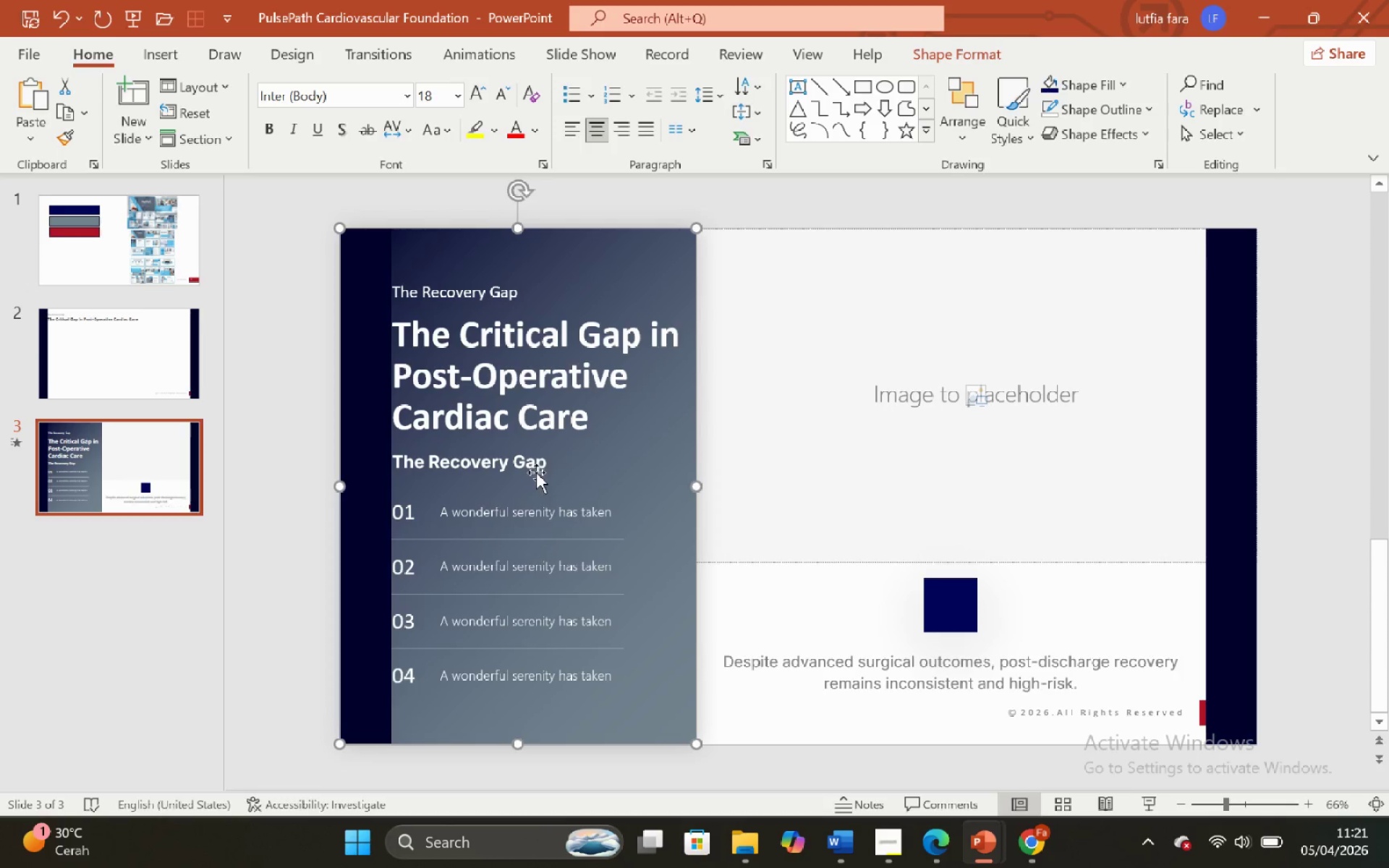 
left_click([535, 465])
 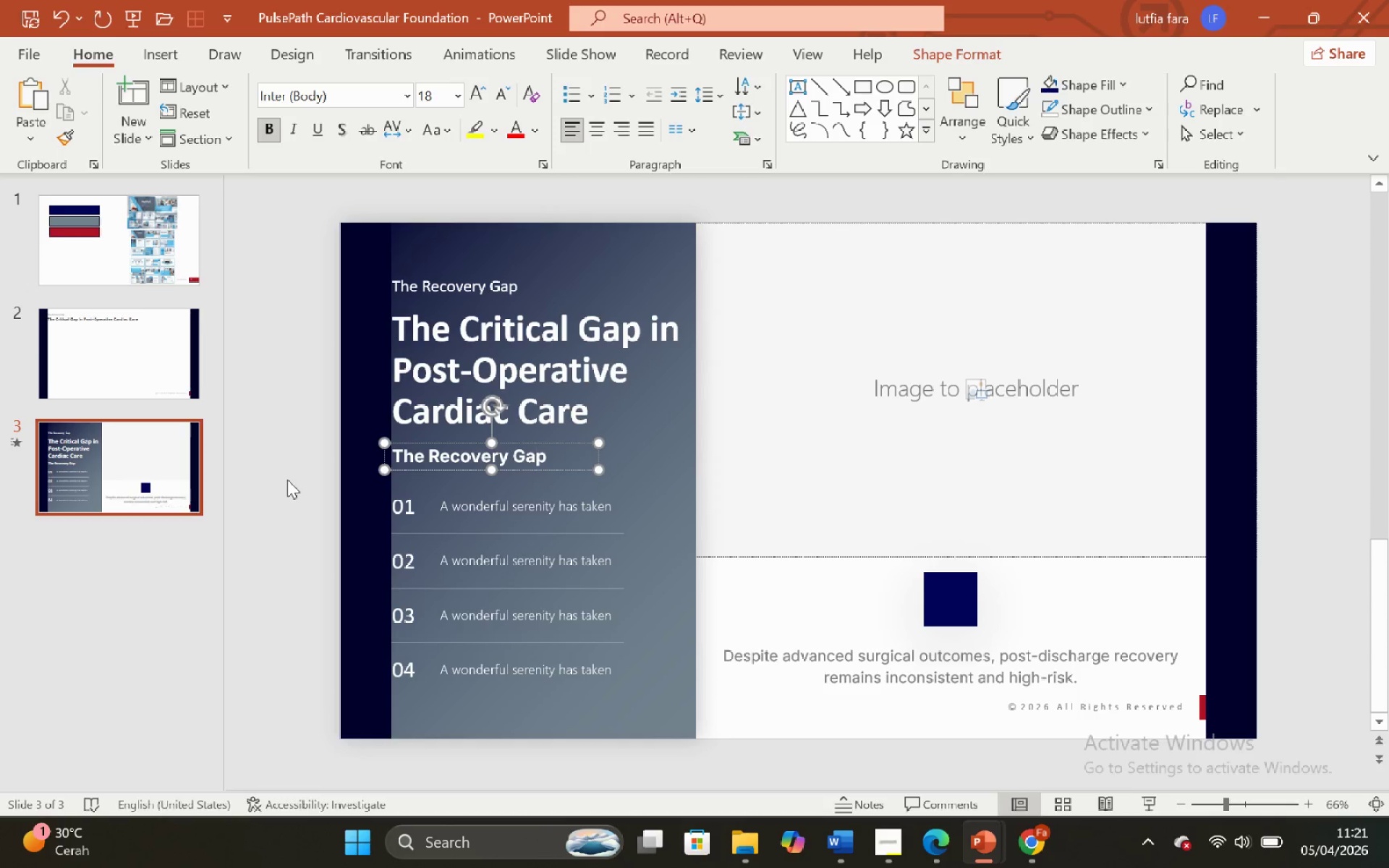 
left_click([301, 482])
 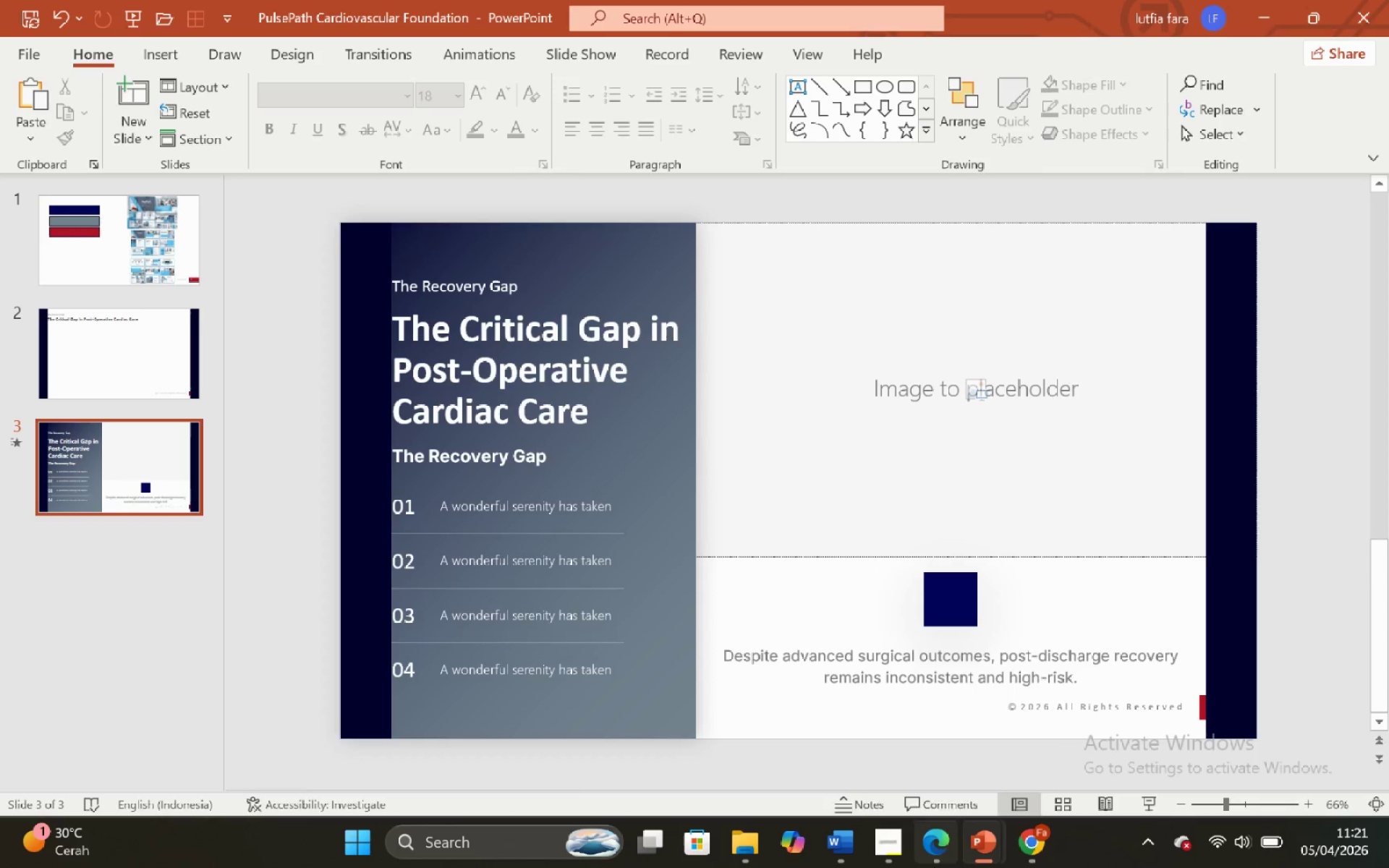 
left_click([928, 742])
 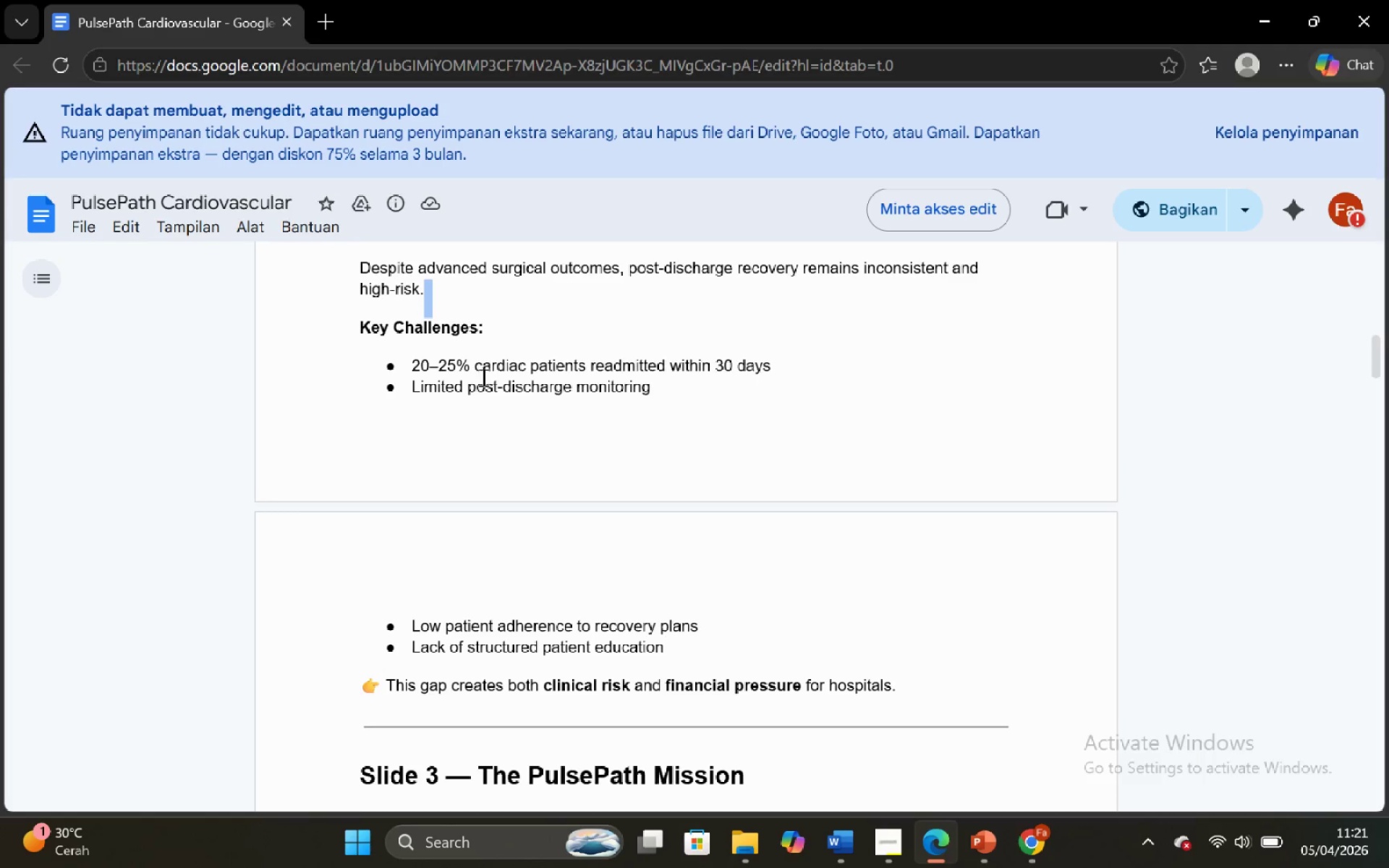 
left_click([458, 326])
 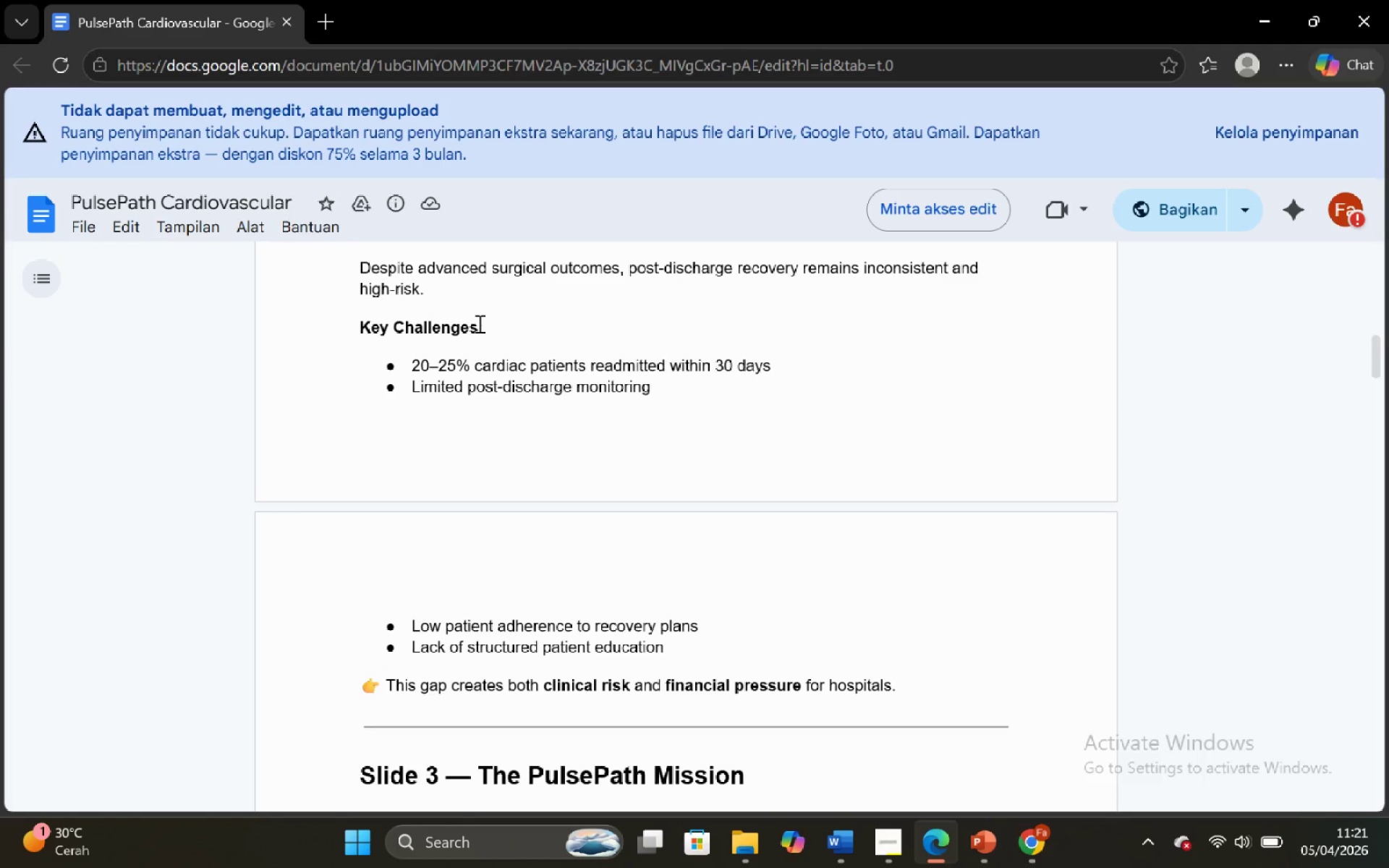 
left_click([478, 323])
 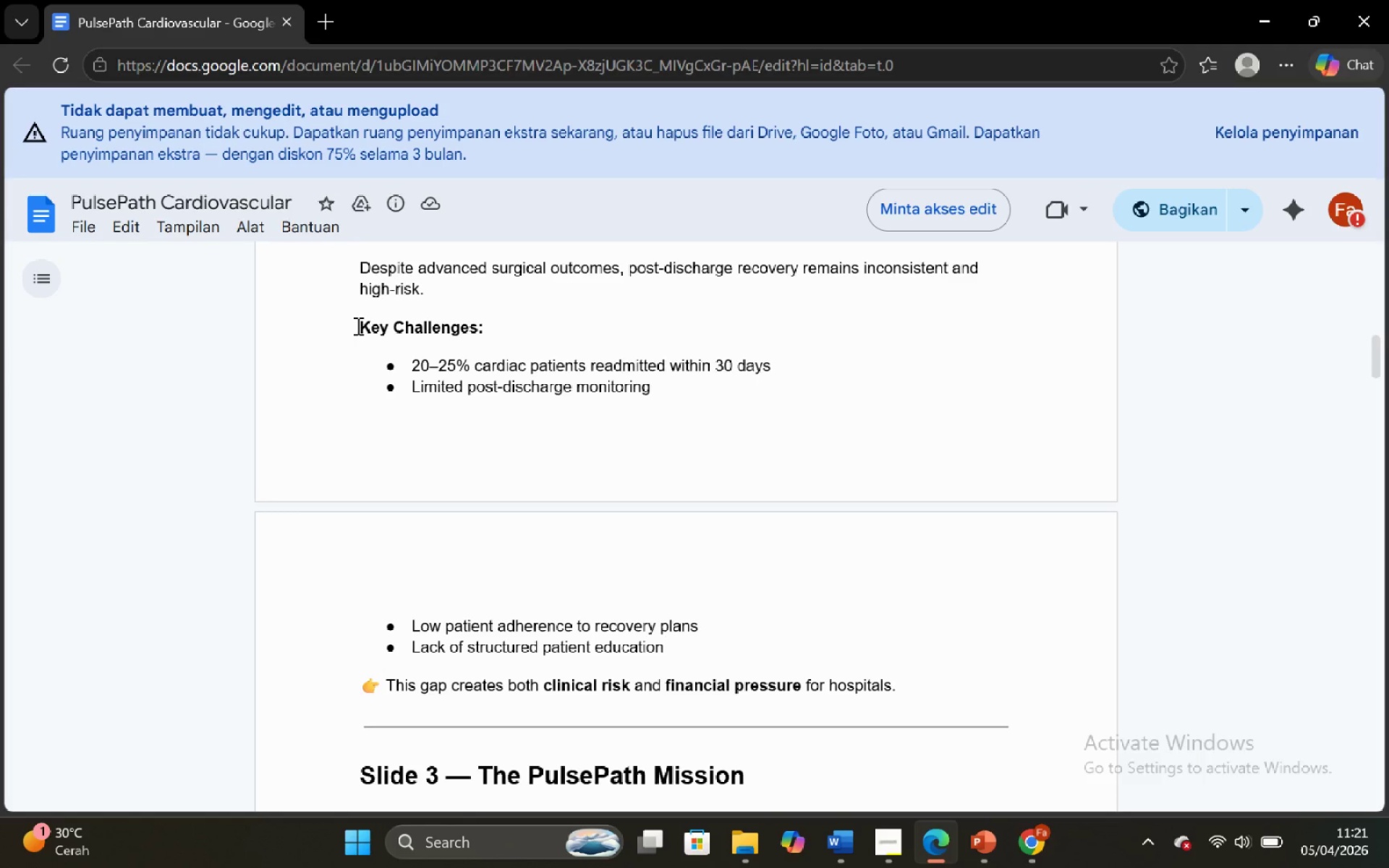 
hold_key(key=ShiftLeft, duration=0.47)
left_click([358, 326])
 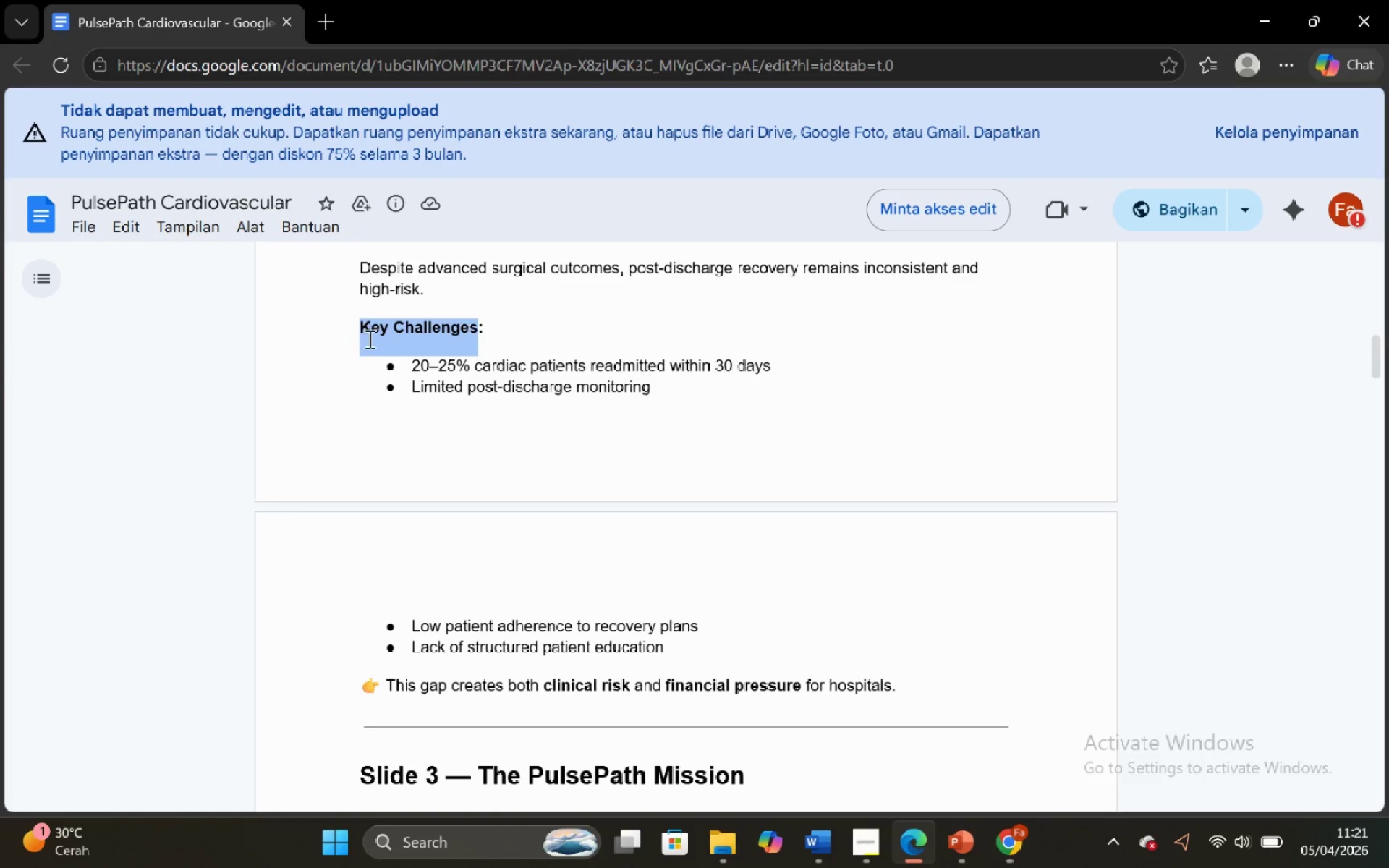 
key(Control+C)
 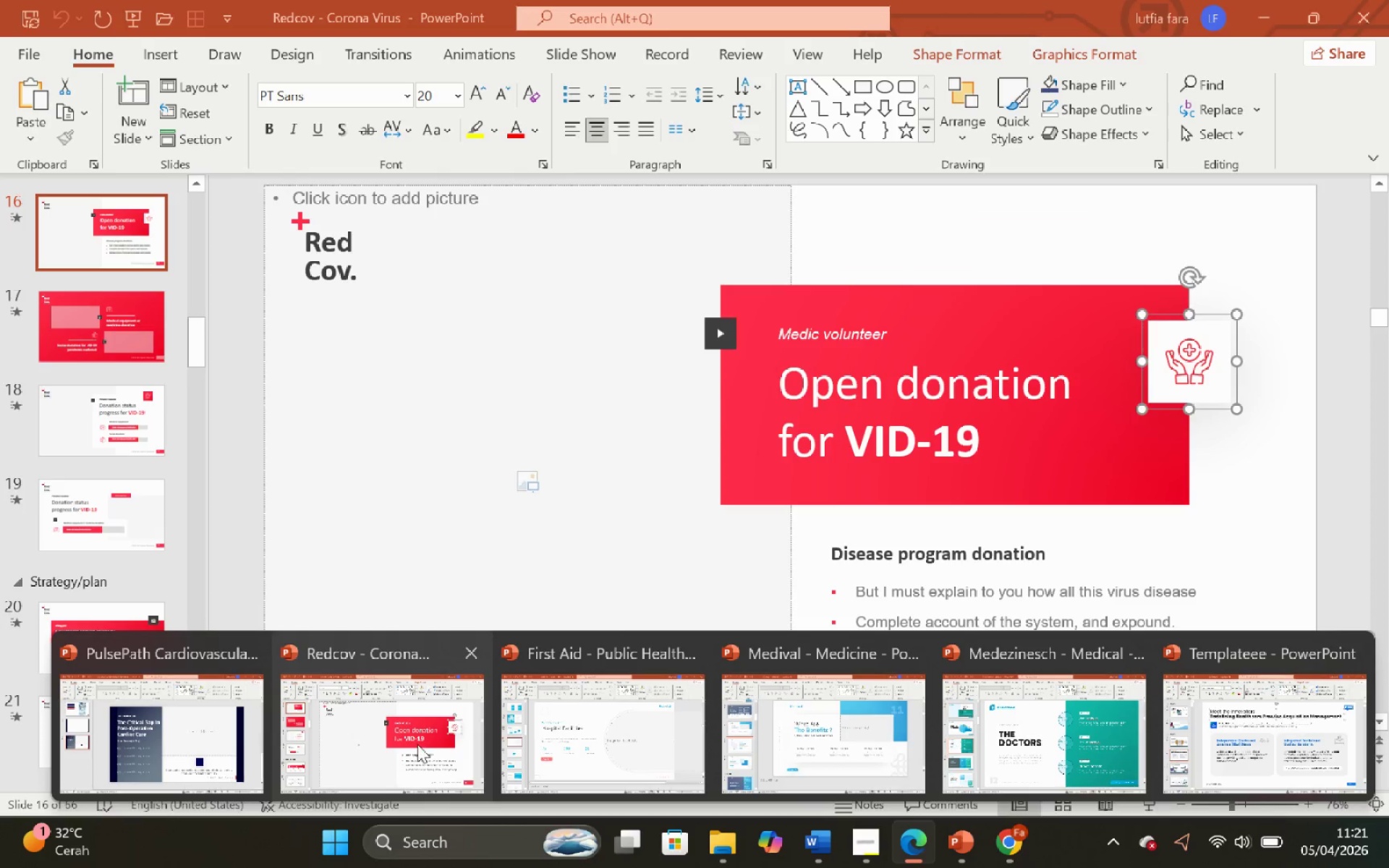 
left_click([209, 743])
 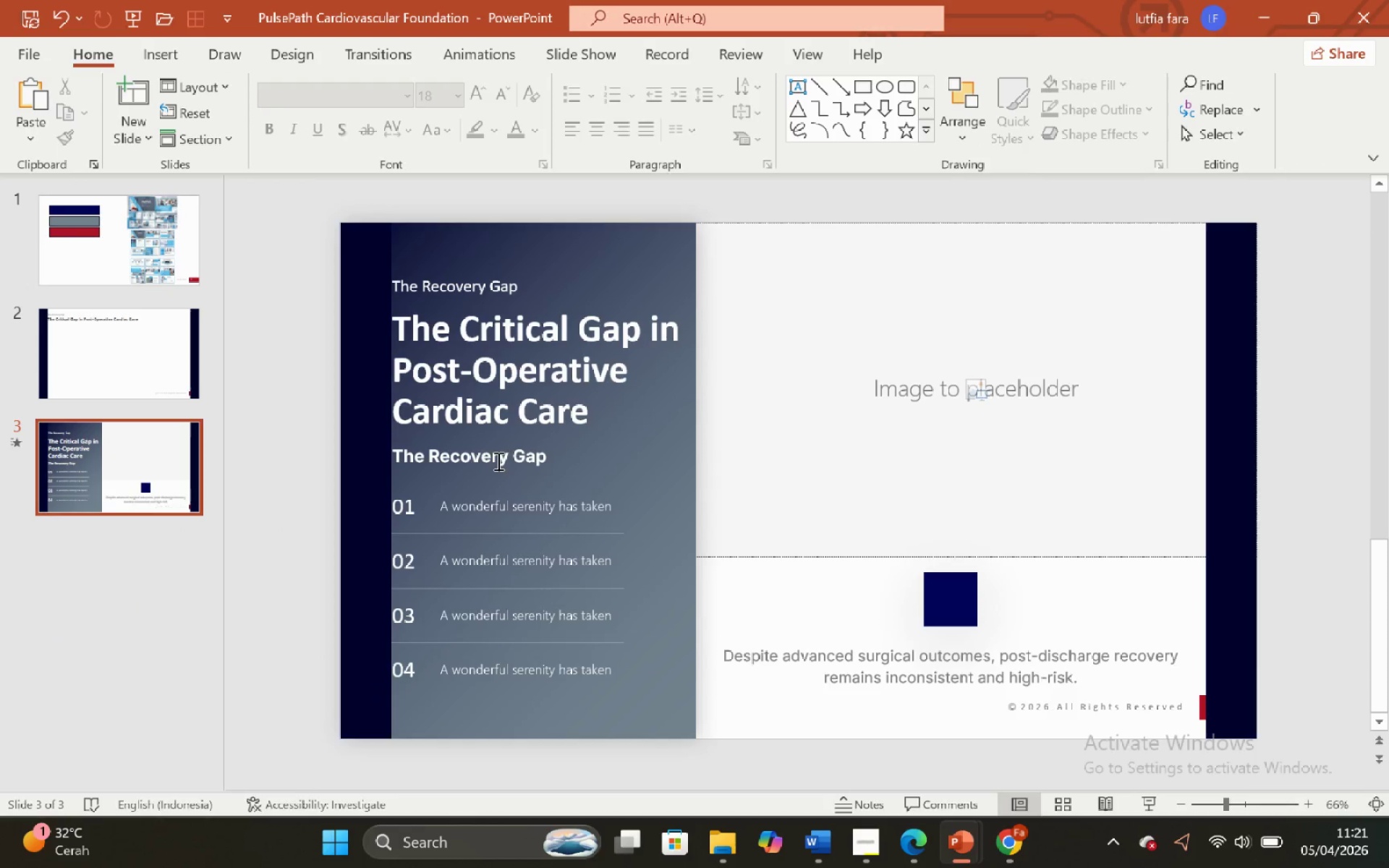 
left_click([497, 457])
 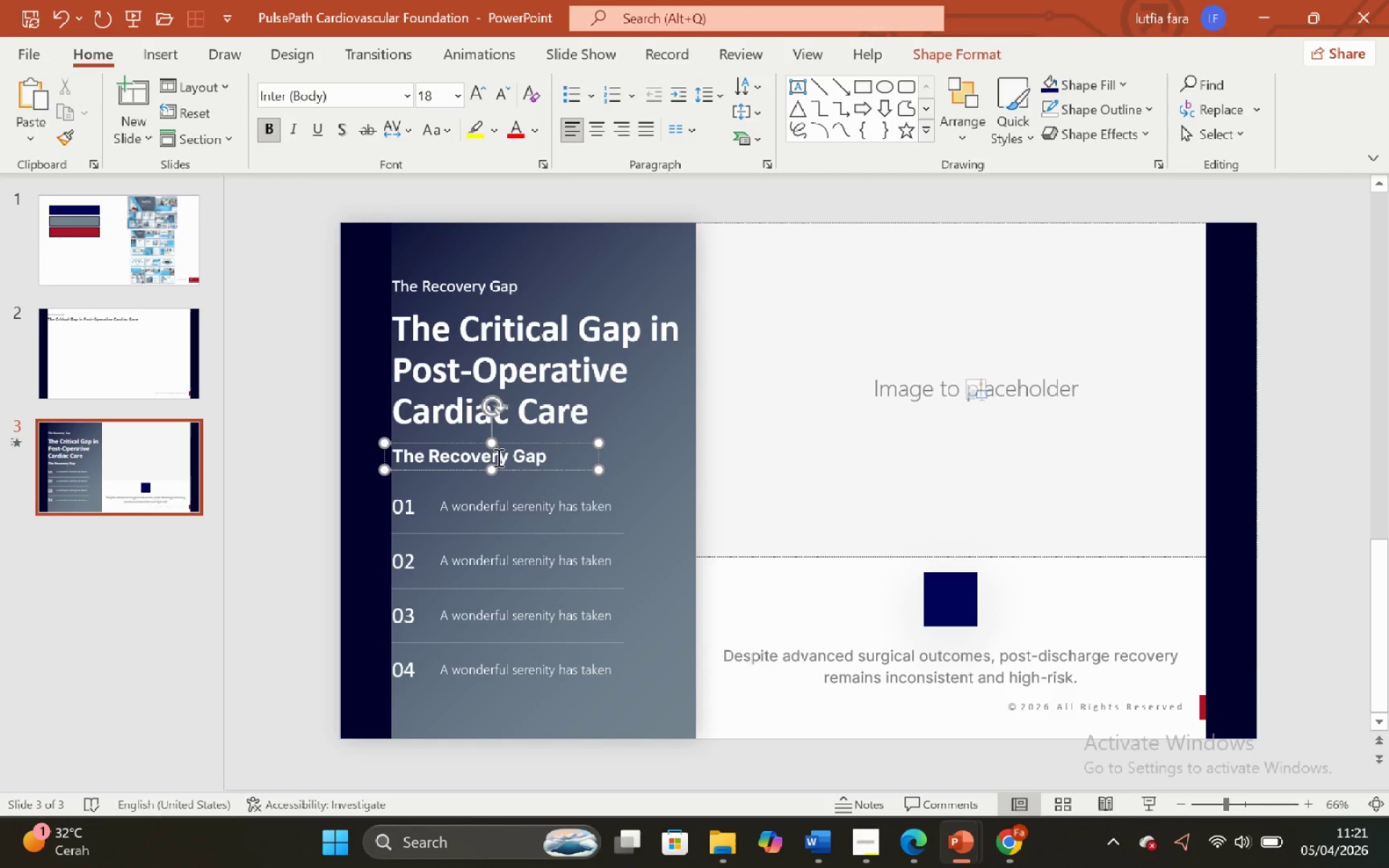 
key(Control+A)
 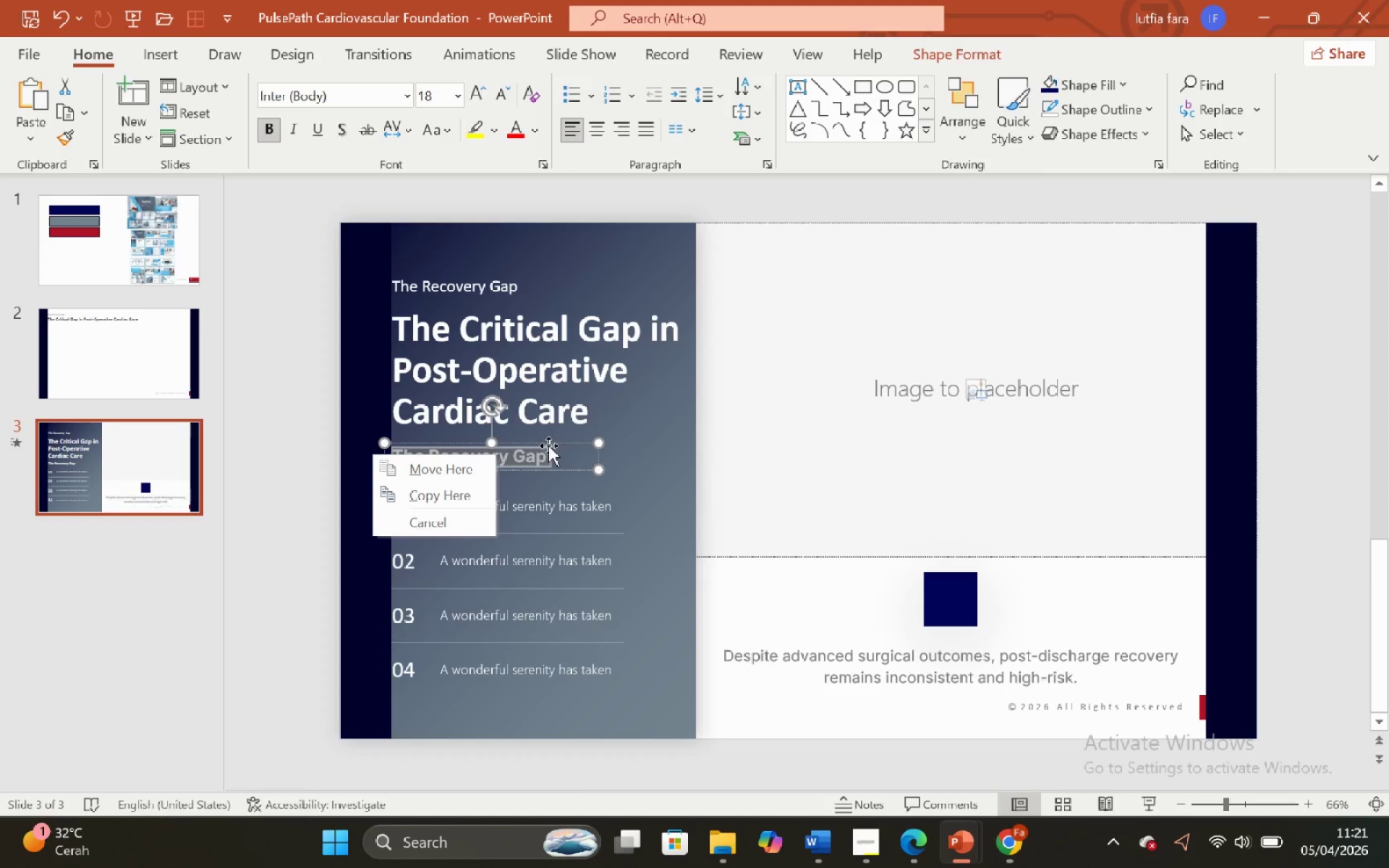 
right_click([537, 455])
 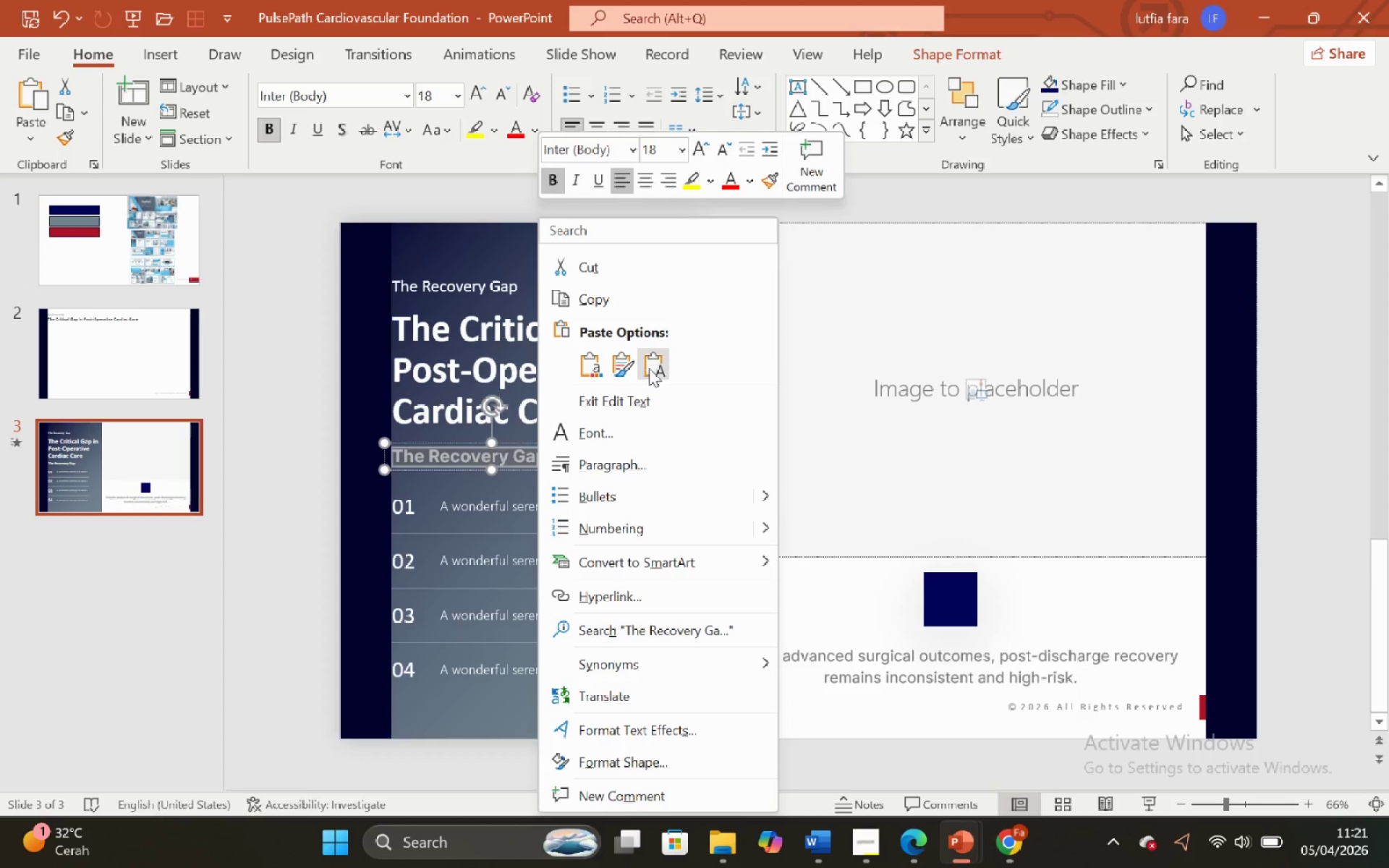 
left_click([649, 365])
 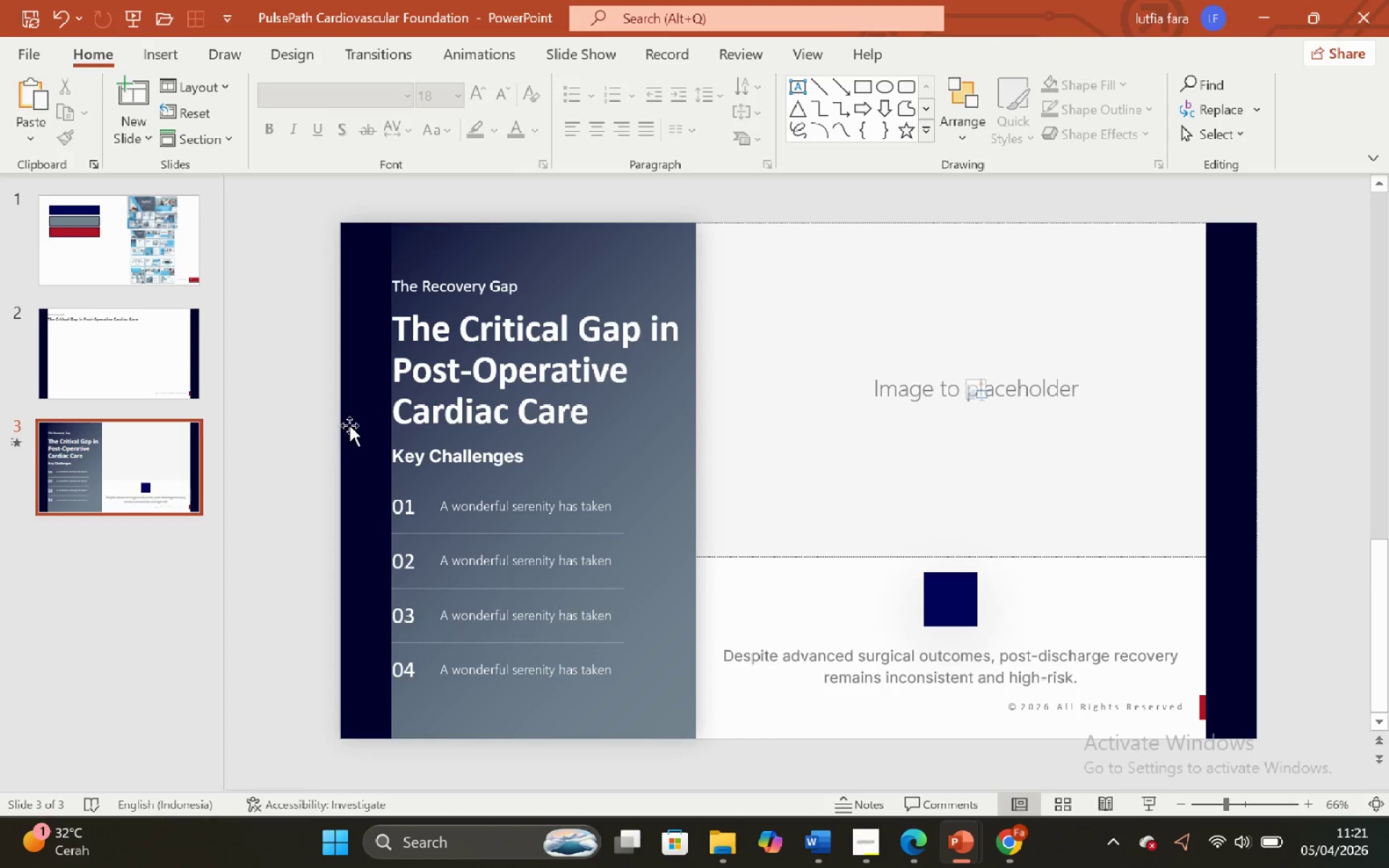 
left_click([529, 461])
 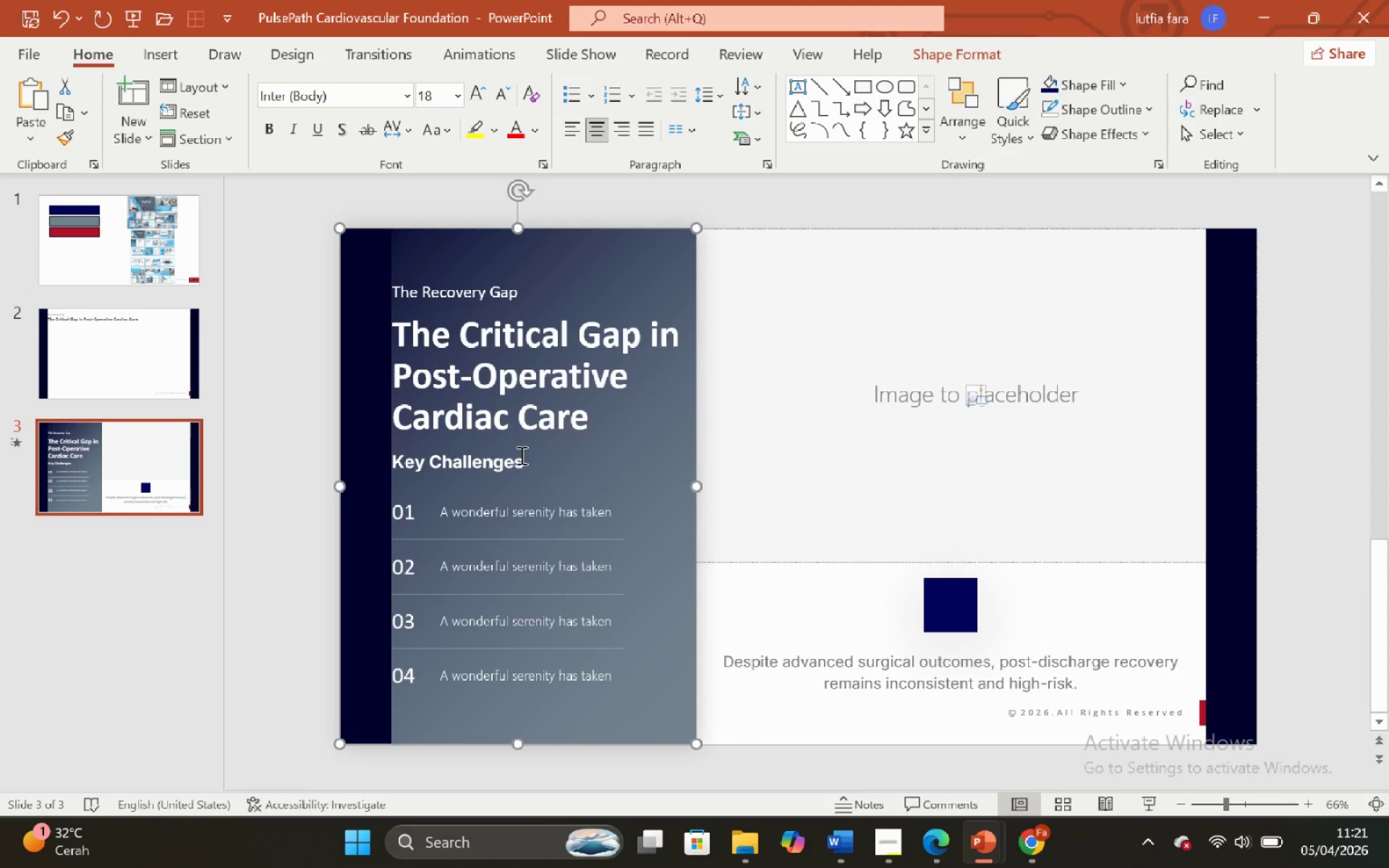 
left_click([513, 455])
 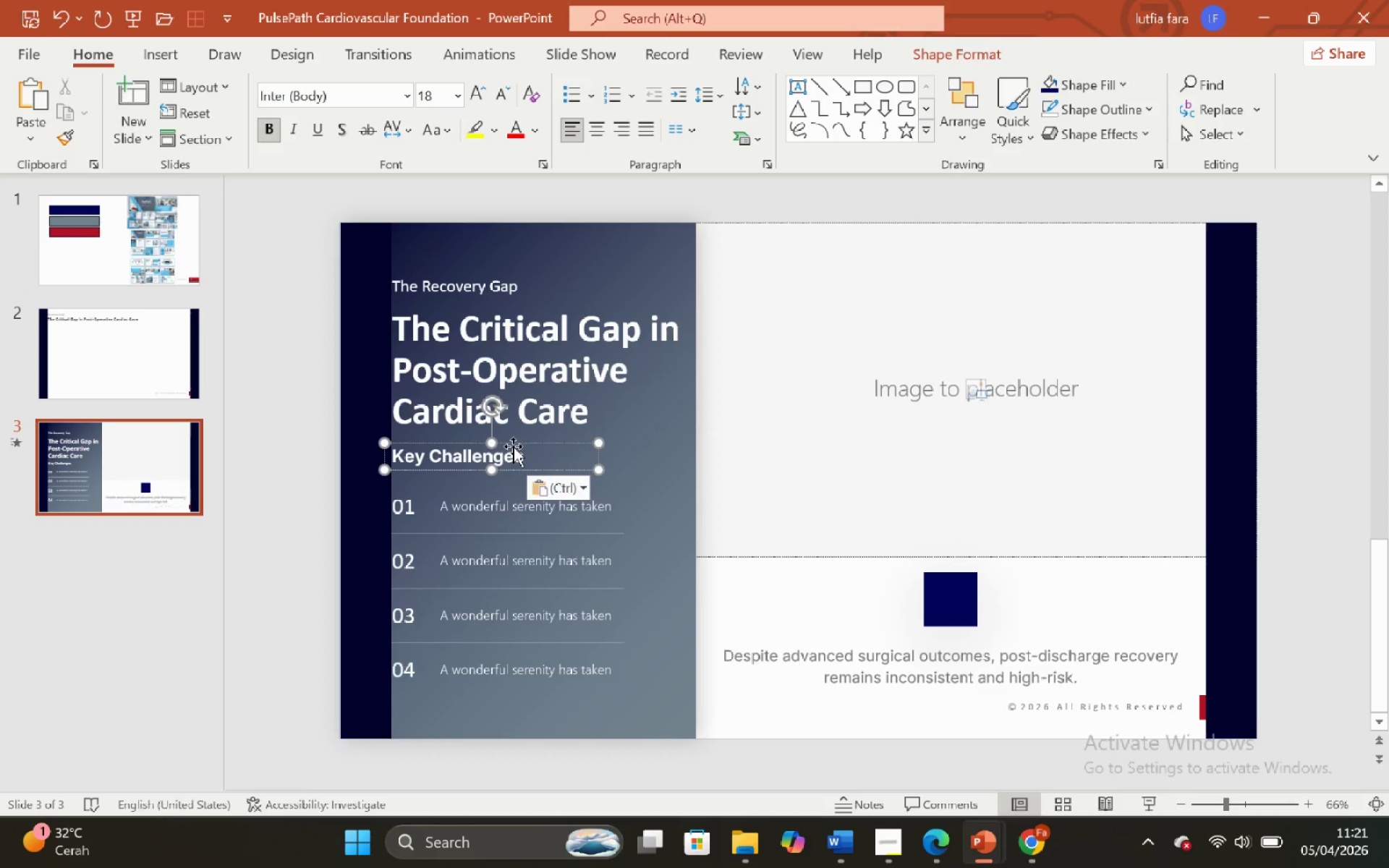 
left_click([513, 446])
 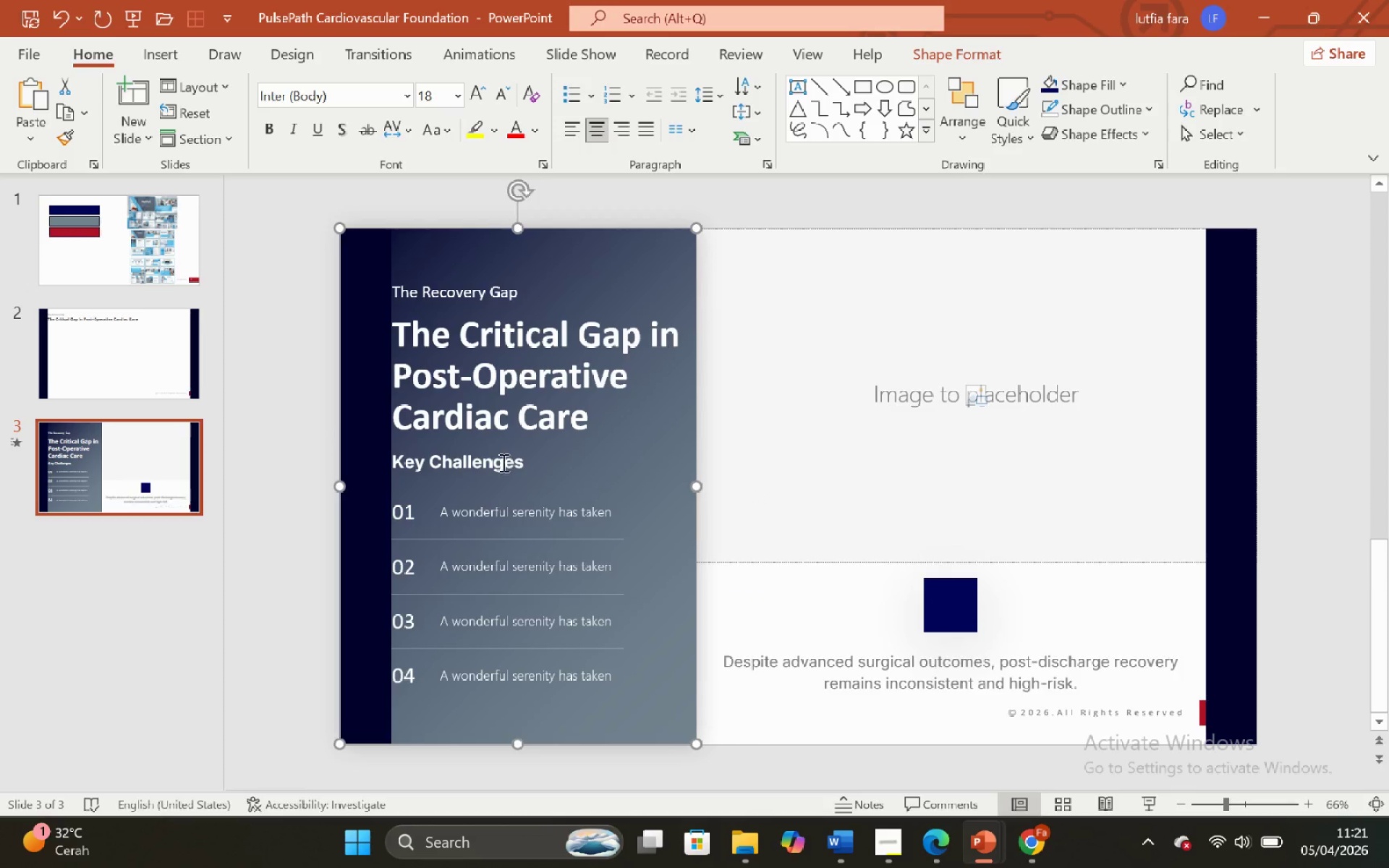 
left_click([502, 462])
 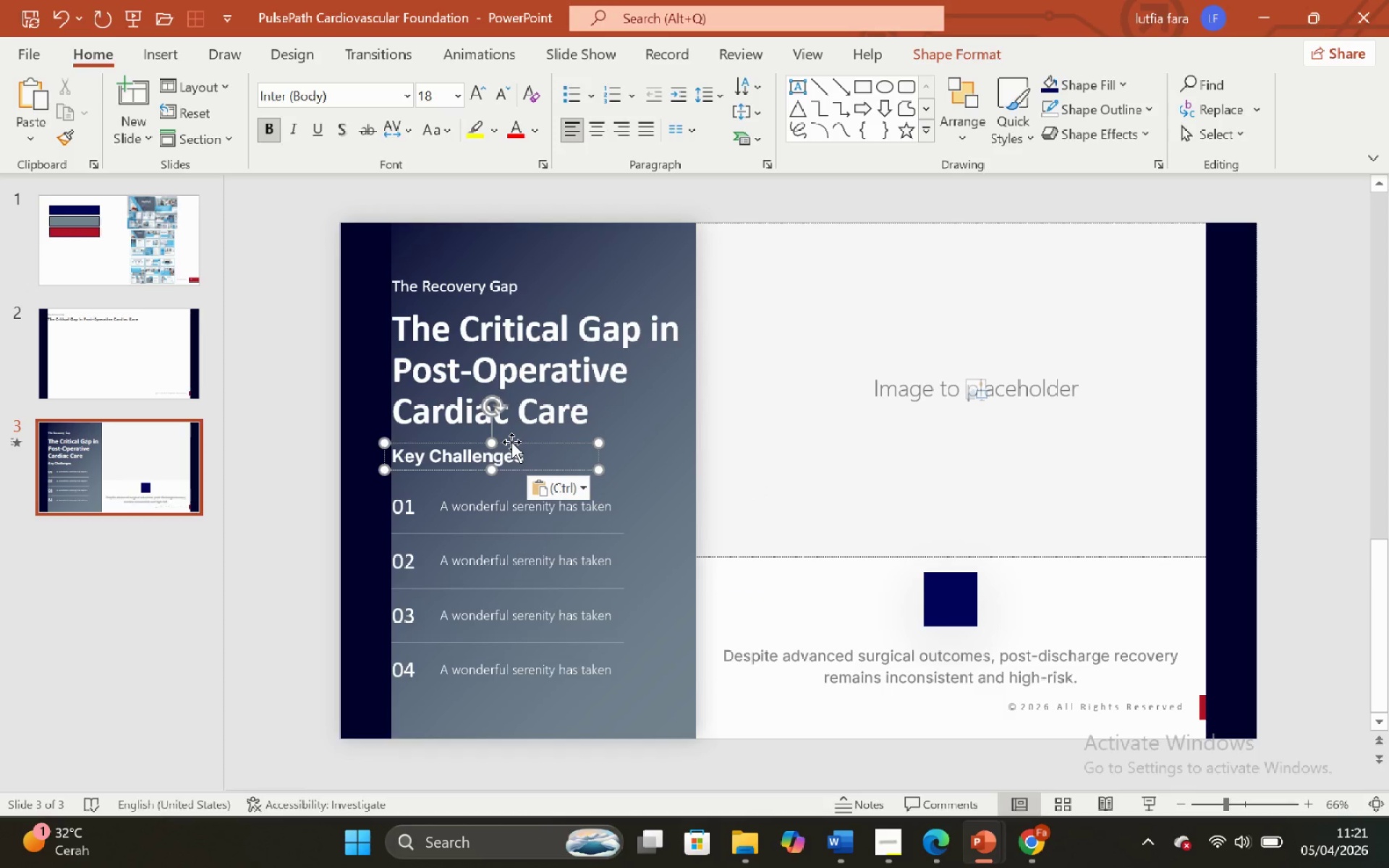 
left_click([511, 443])
 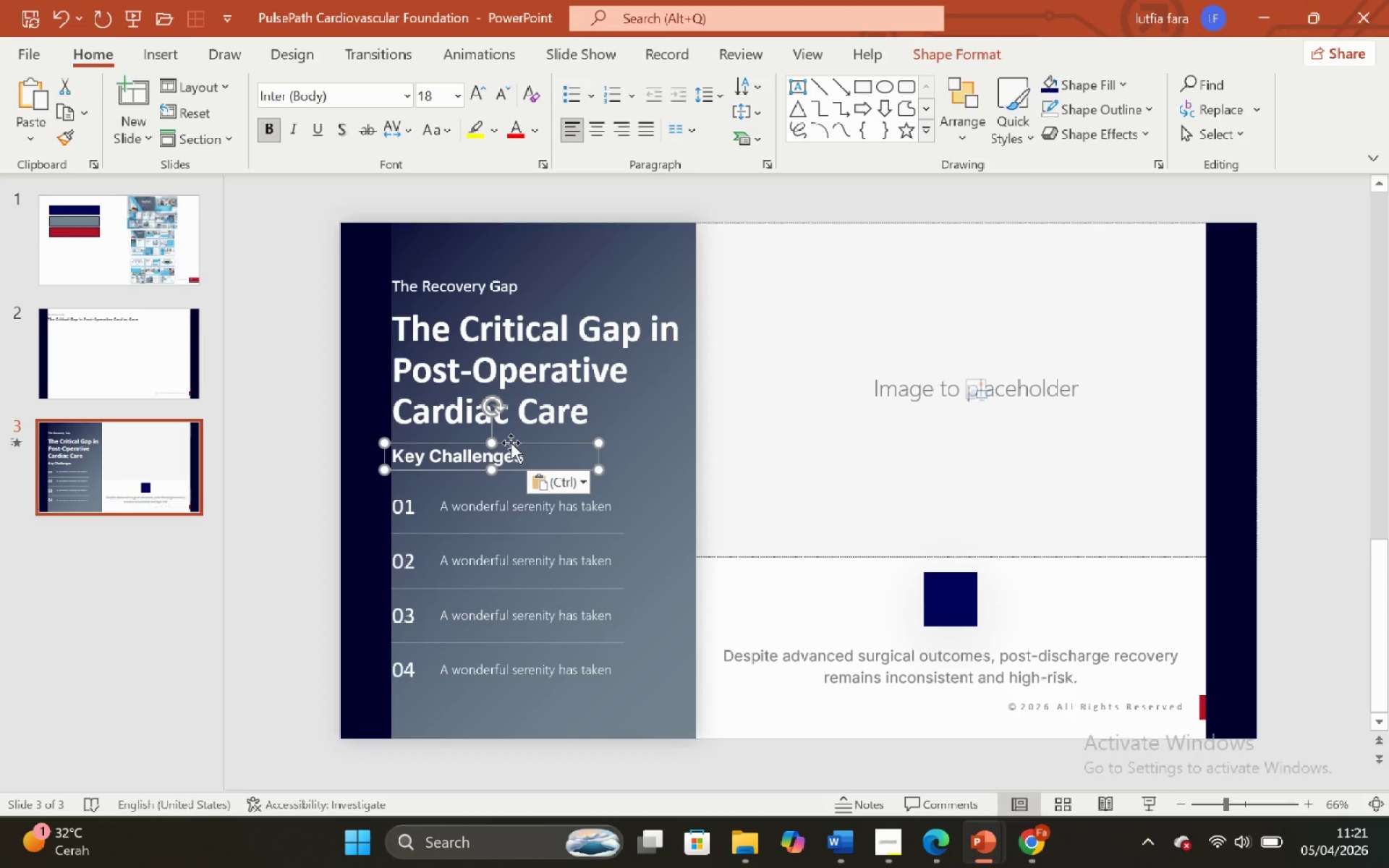 
left_click_drag(start_coordinate=[511, 443], to_coordinate=[507, 453])
 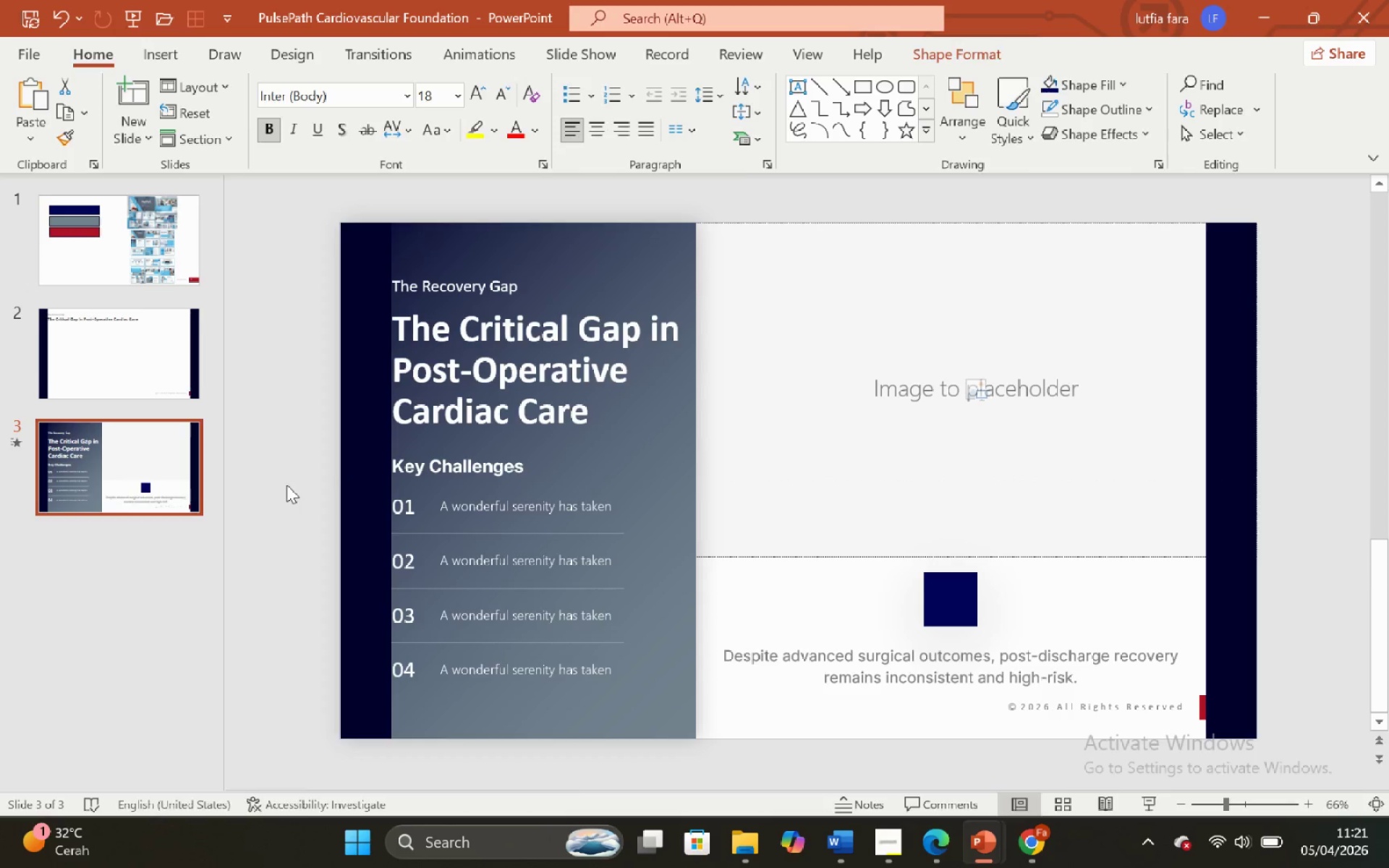 
hold_key(key=ShiftLeft, duration=2.95)
 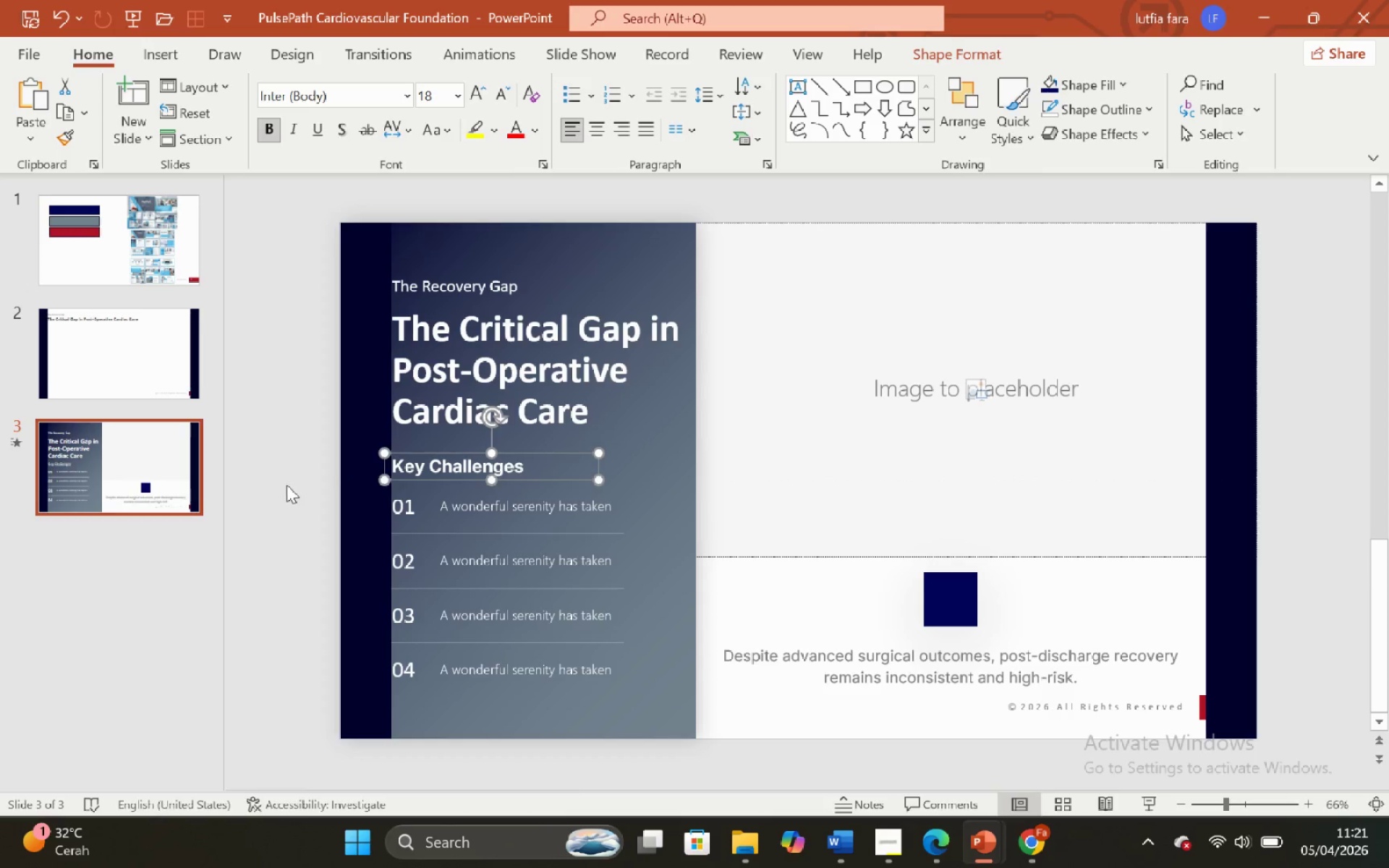 
left_click([286, 485])
 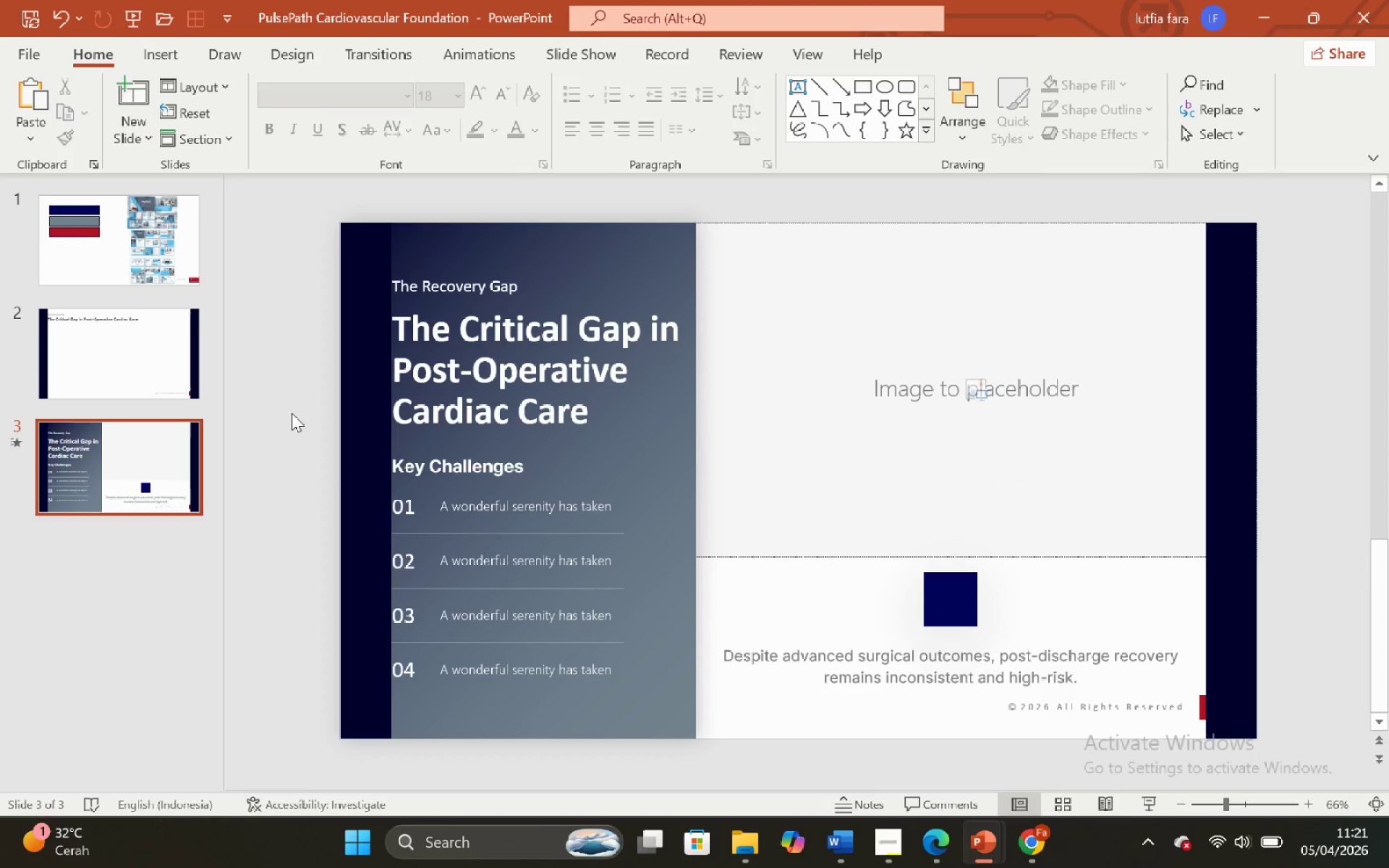 
left_click_drag(start_coordinate=[292, 414], to_coordinate=[684, 736])
 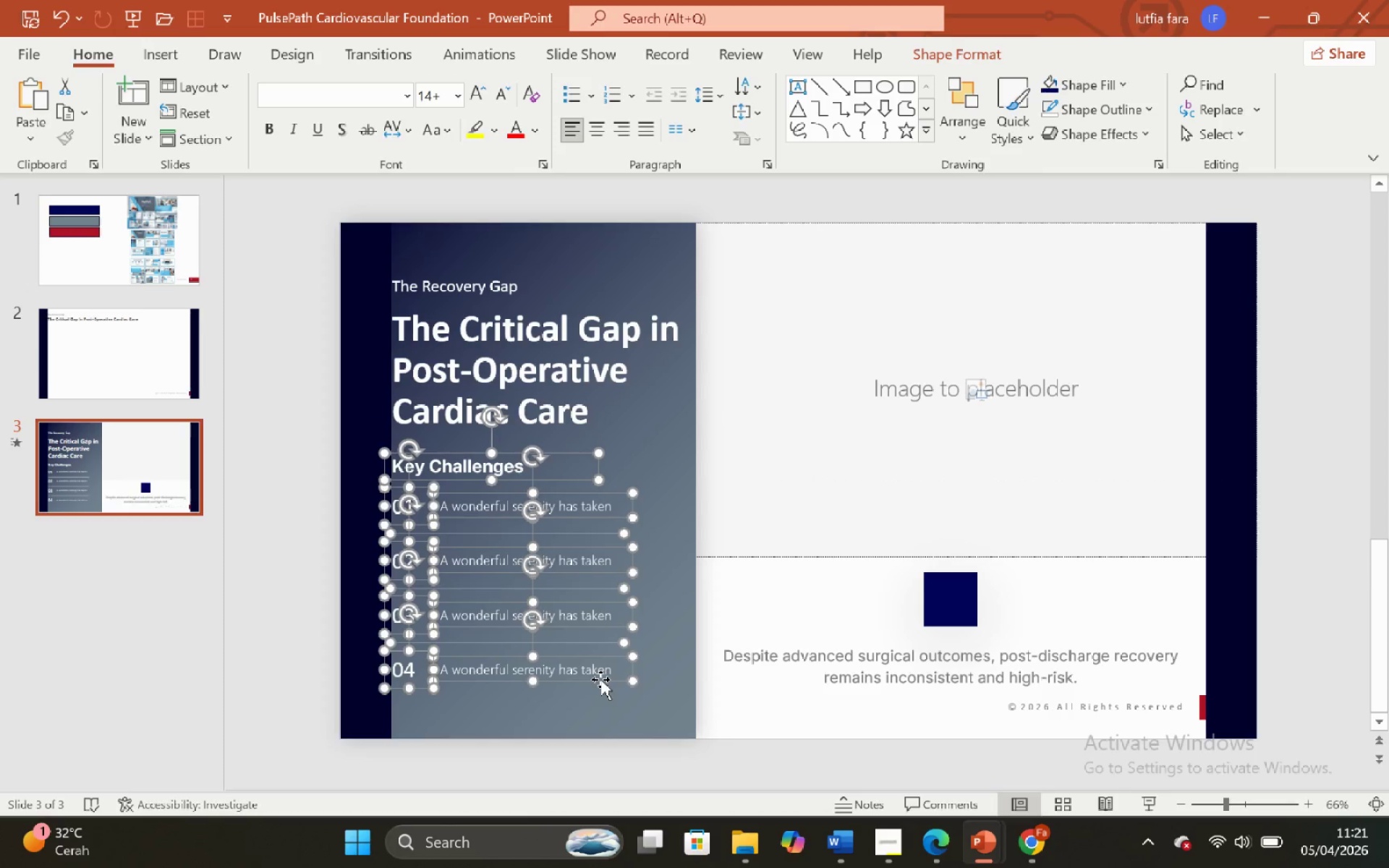 
left_click_drag(start_coordinate=[600, 679], to_coordinate=[597, 676])
 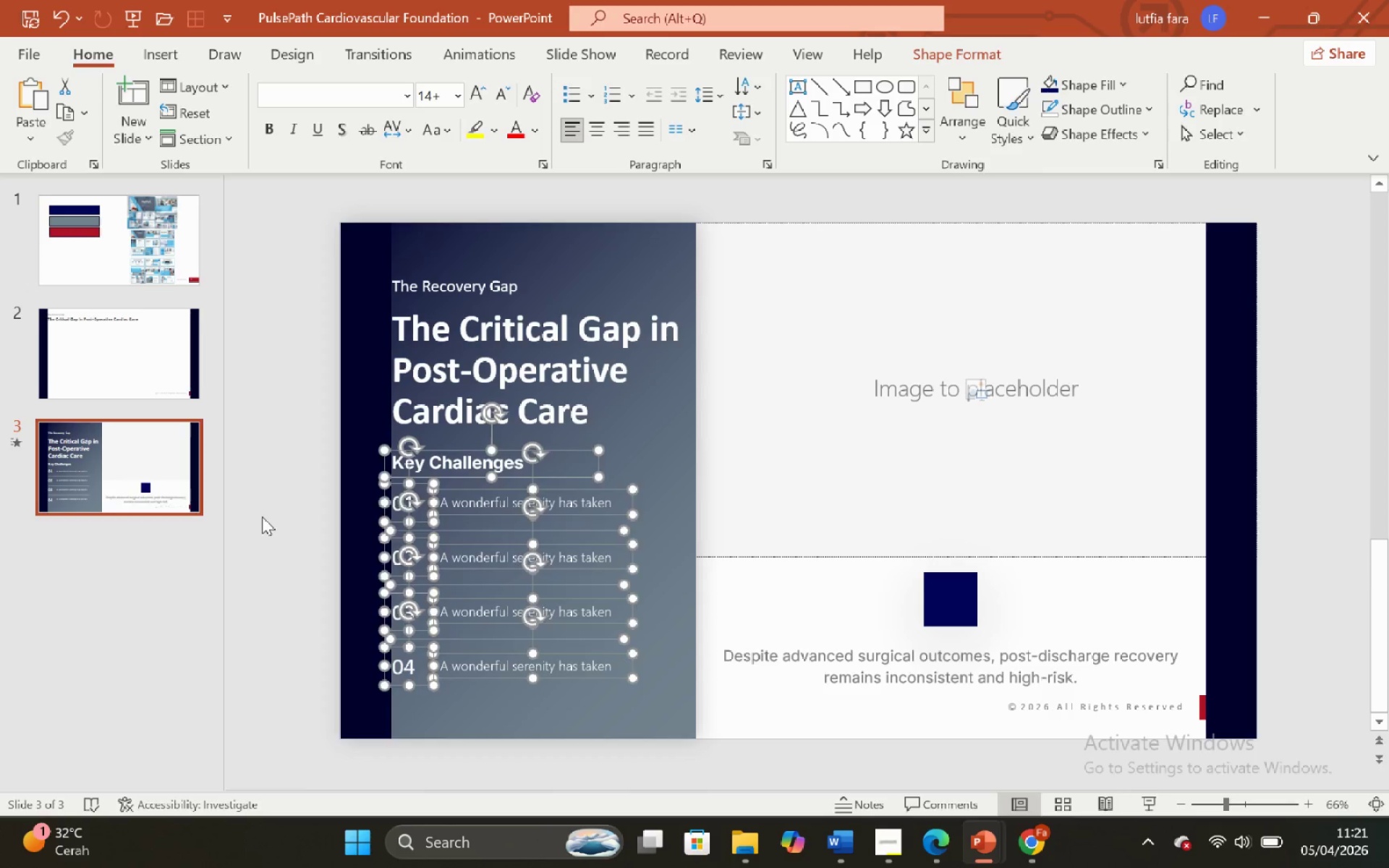 
hold_key(key=ShiftLeft, duration=2.73)
 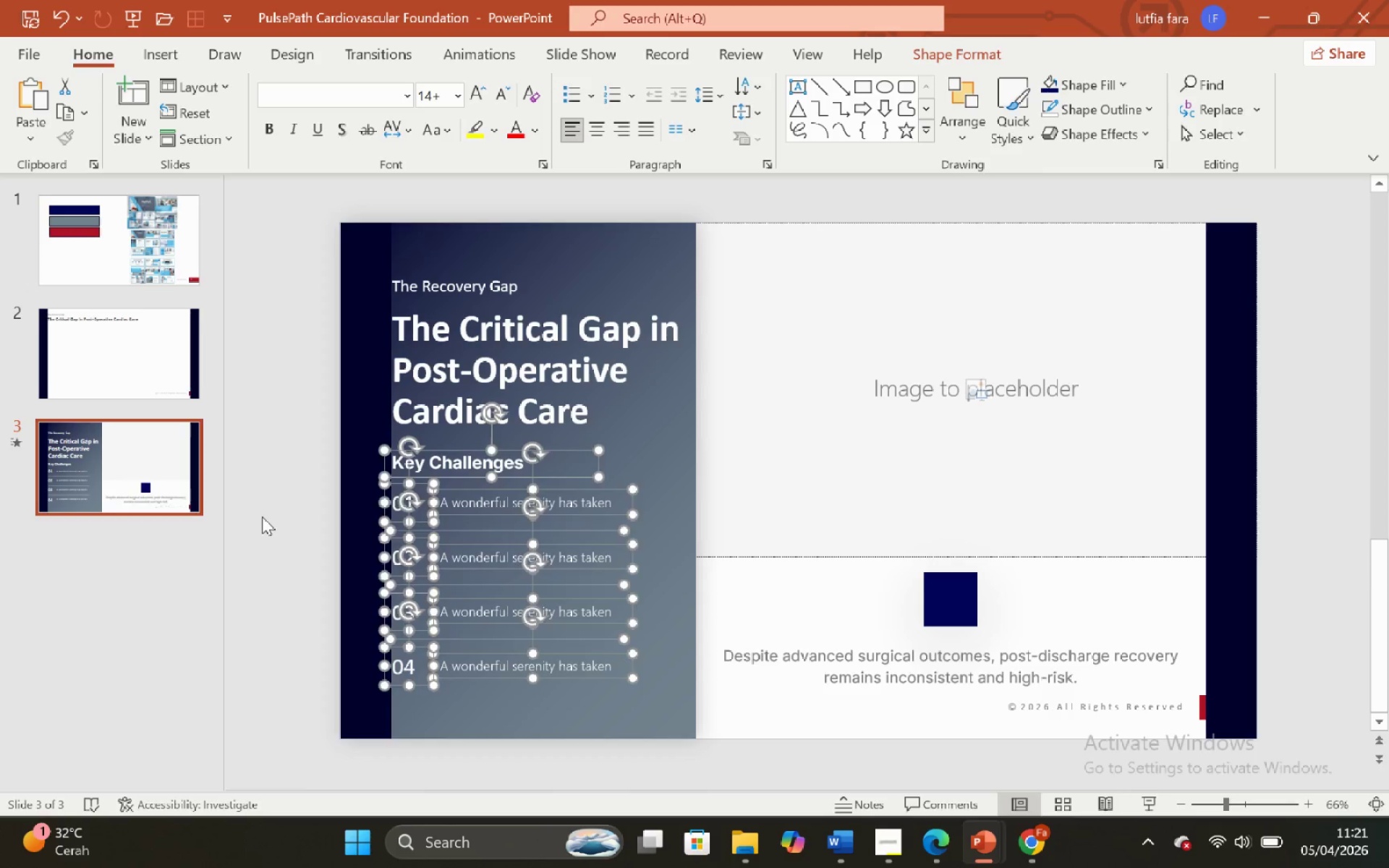 
left_click([262, 516])
 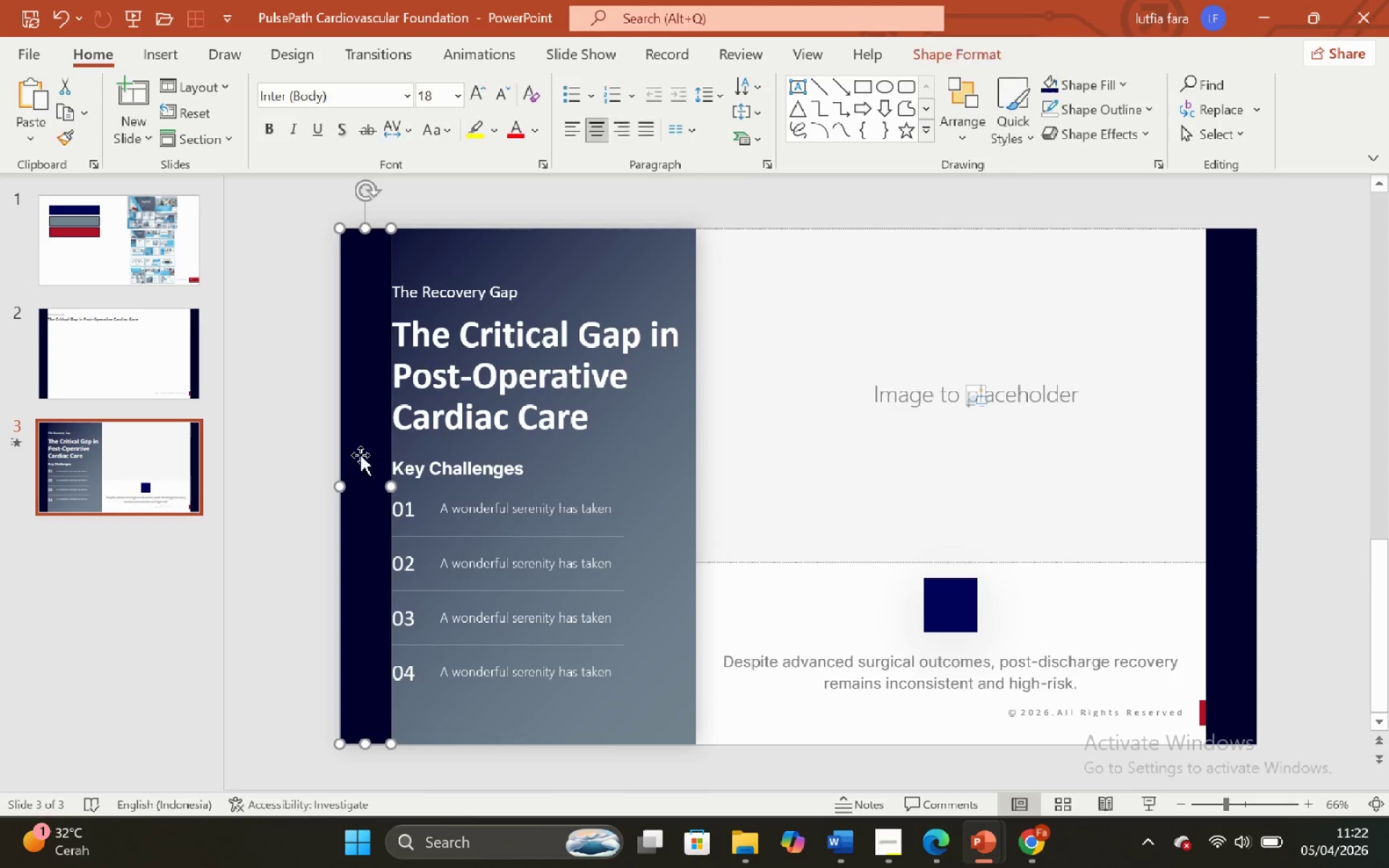 
double_click([289, 466])
 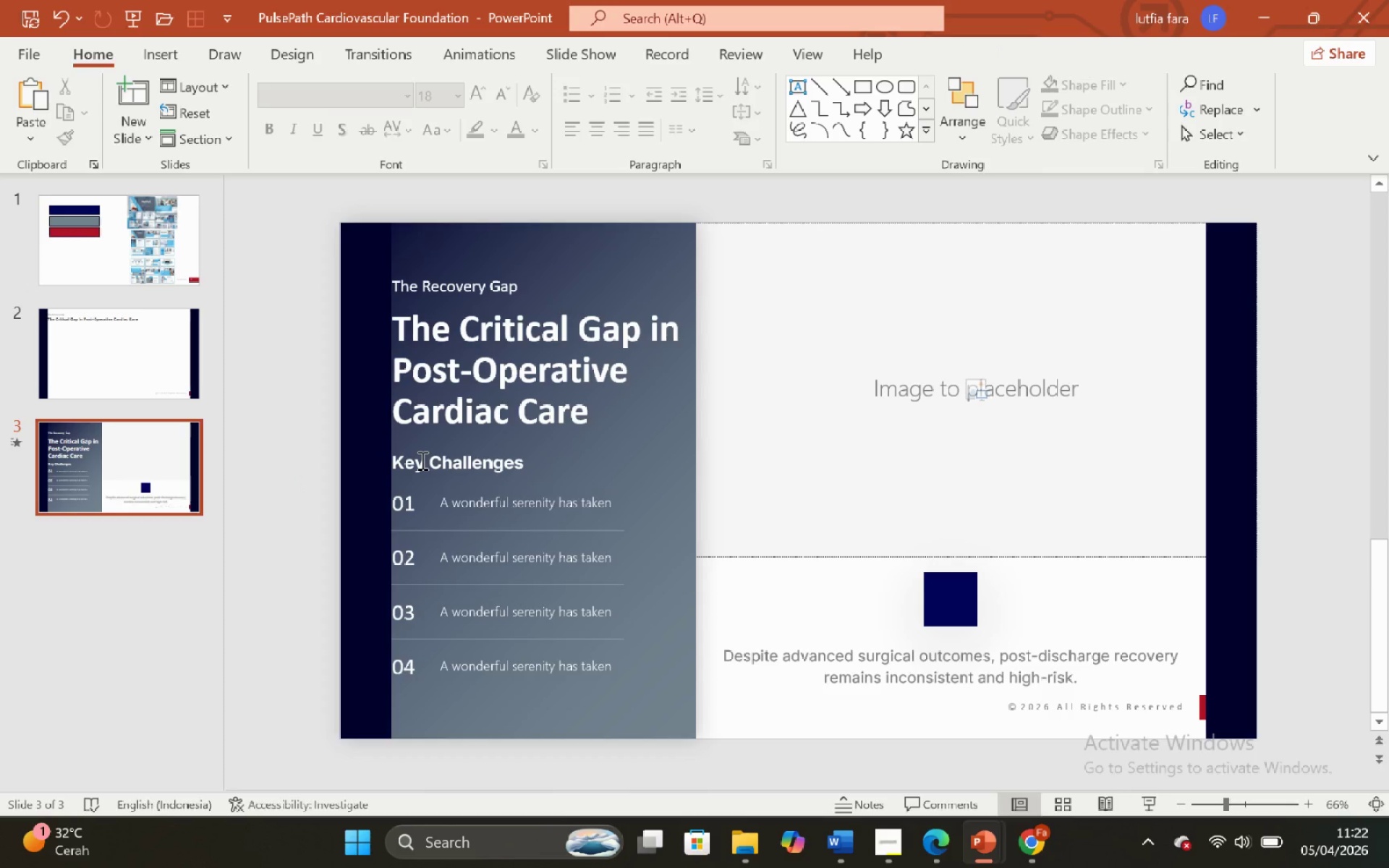 
left_click([421, 460])
 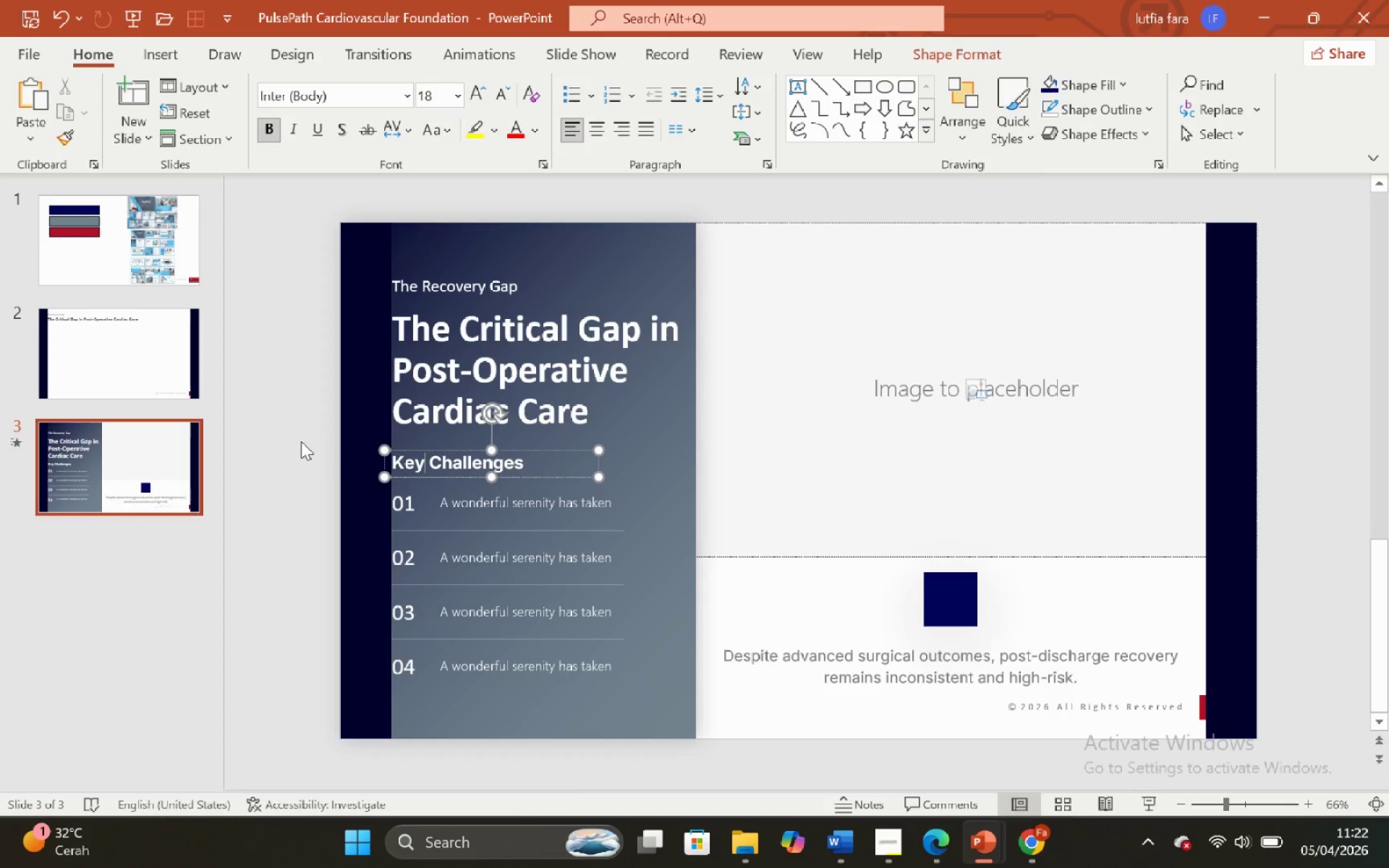 
left_click([301, 441])
 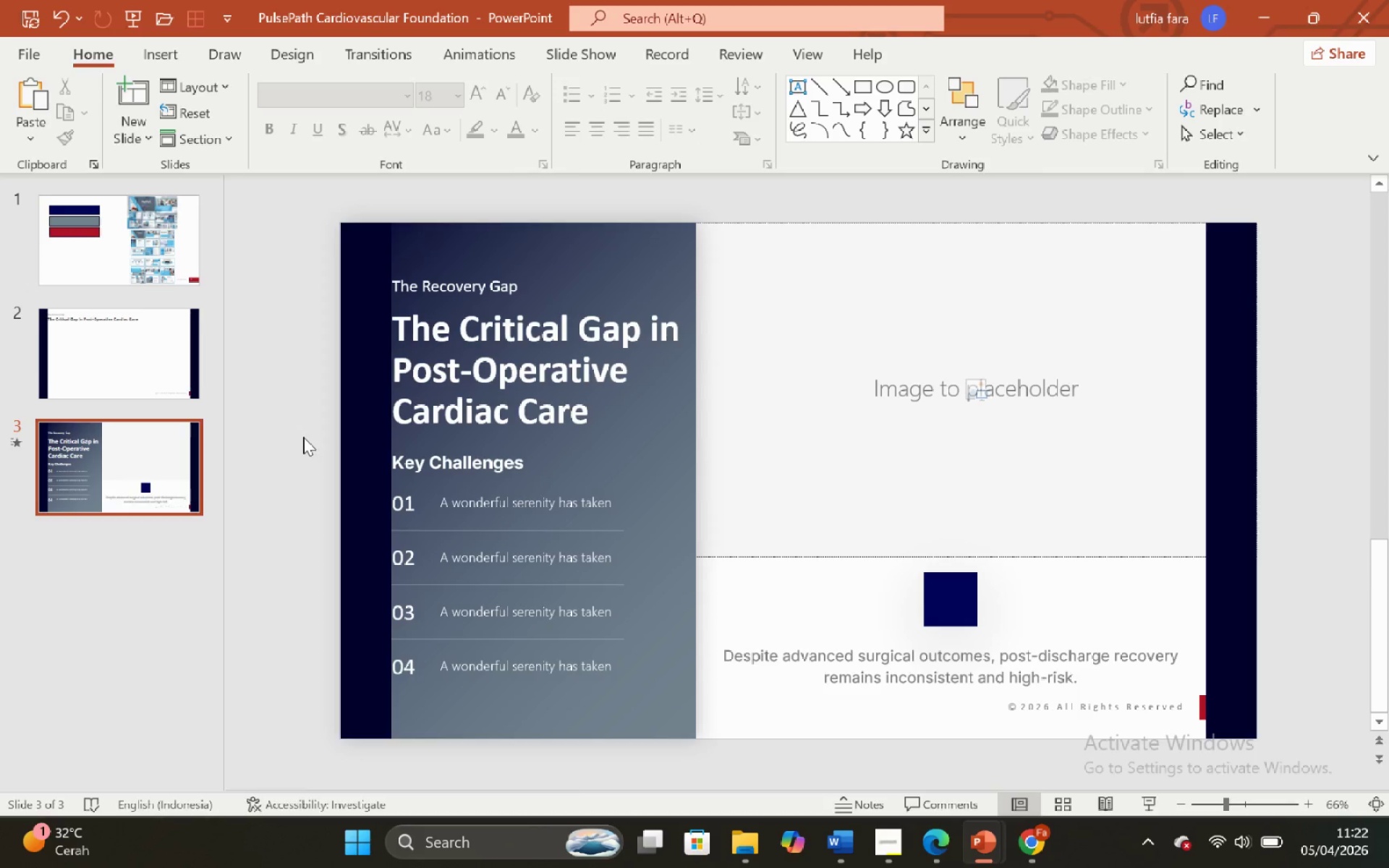 
wait(6.36)
 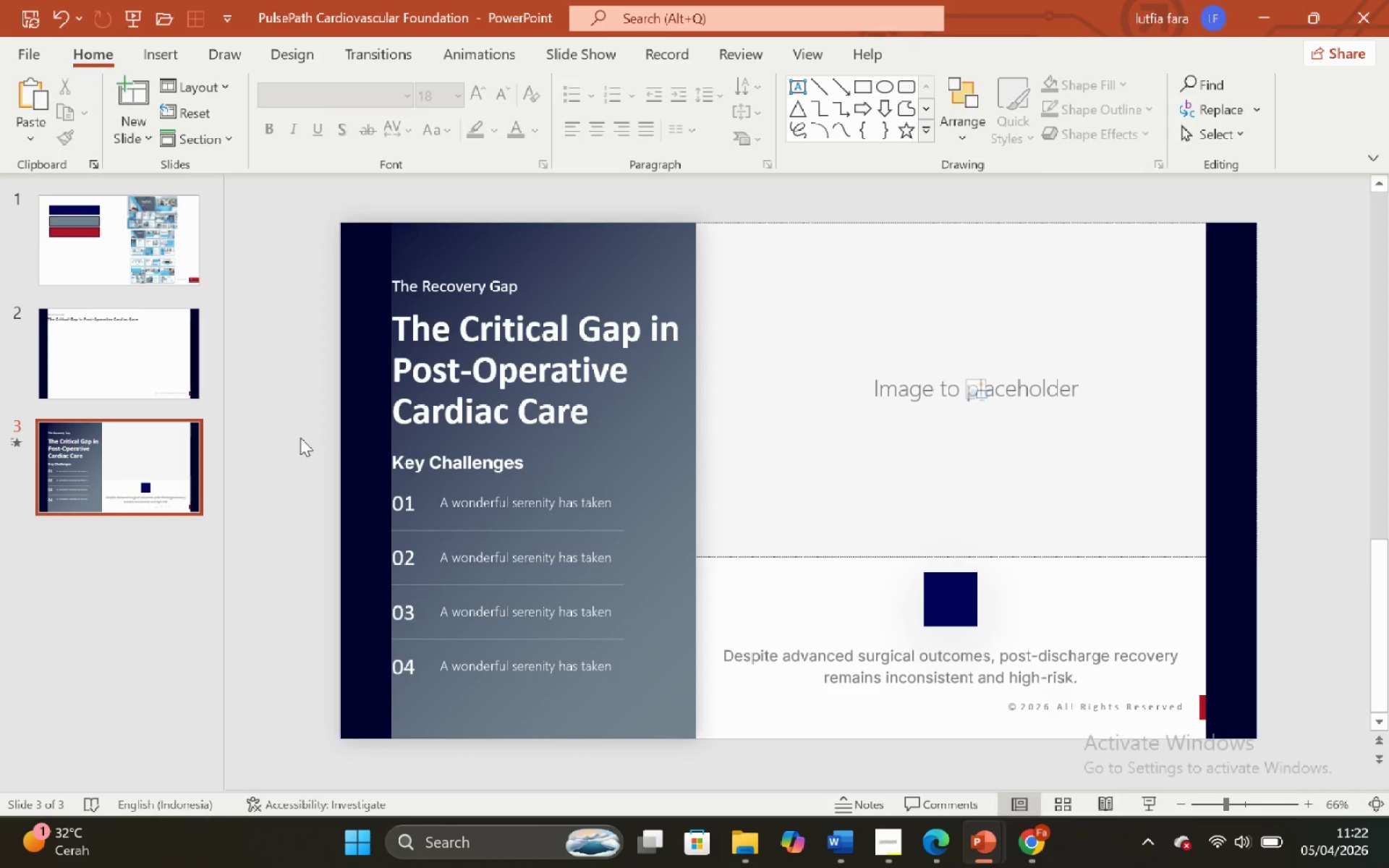 
left_click_drag(start_coordinate=[311, 427], to_coordinate=[692, 713])
 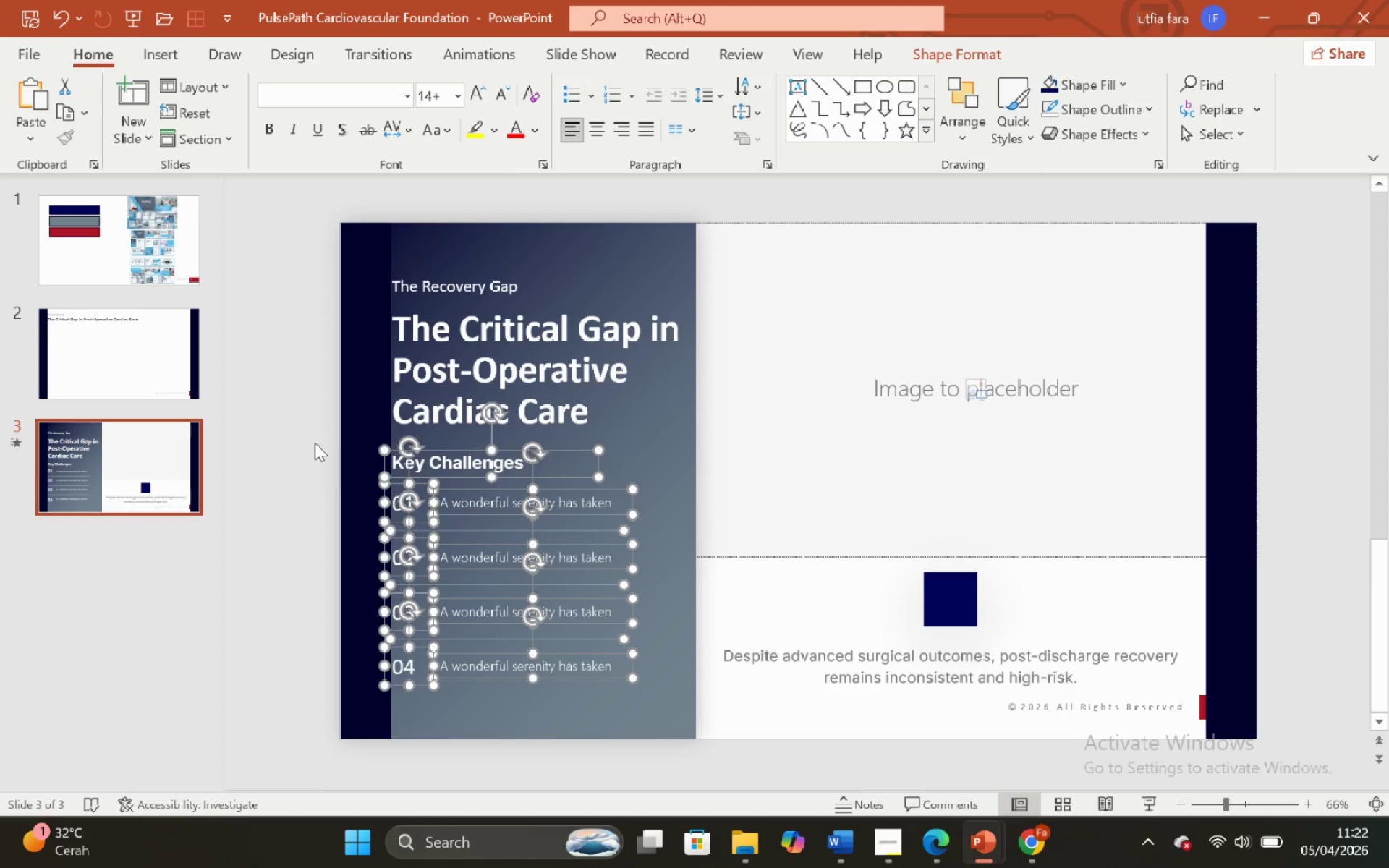 
left_click([293, 421])
 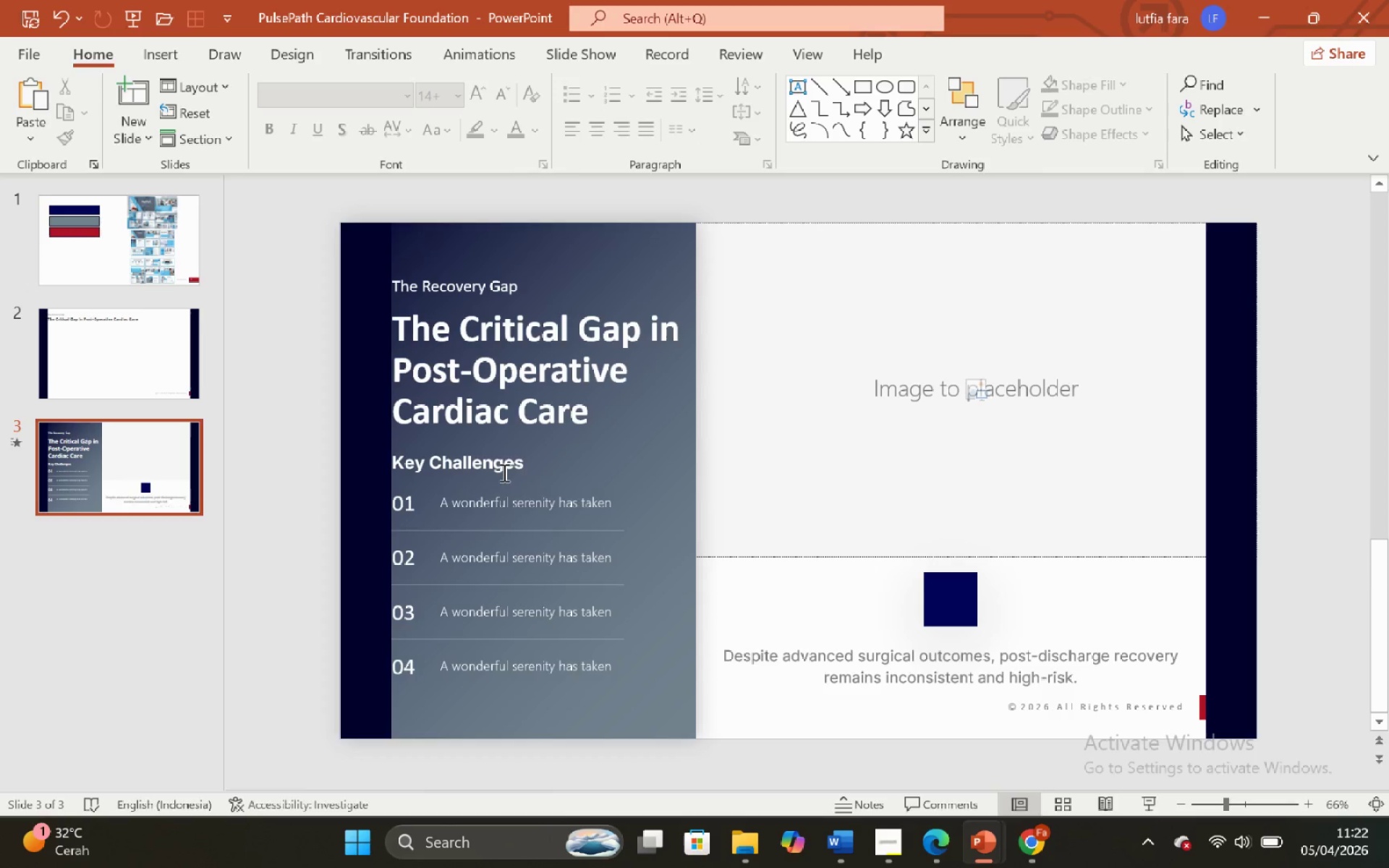 
wait(5.42)
 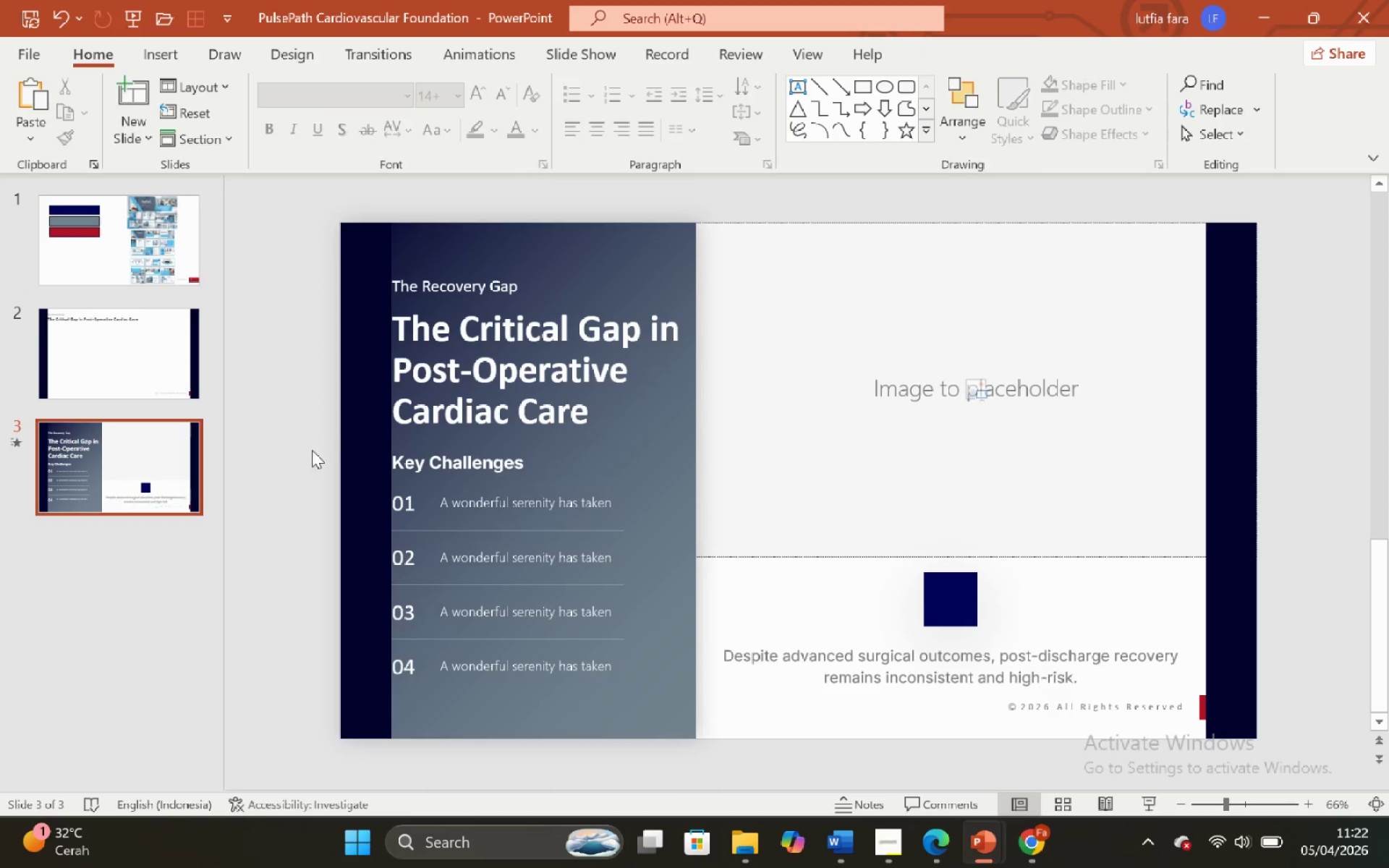 
left_click([491, 469])
 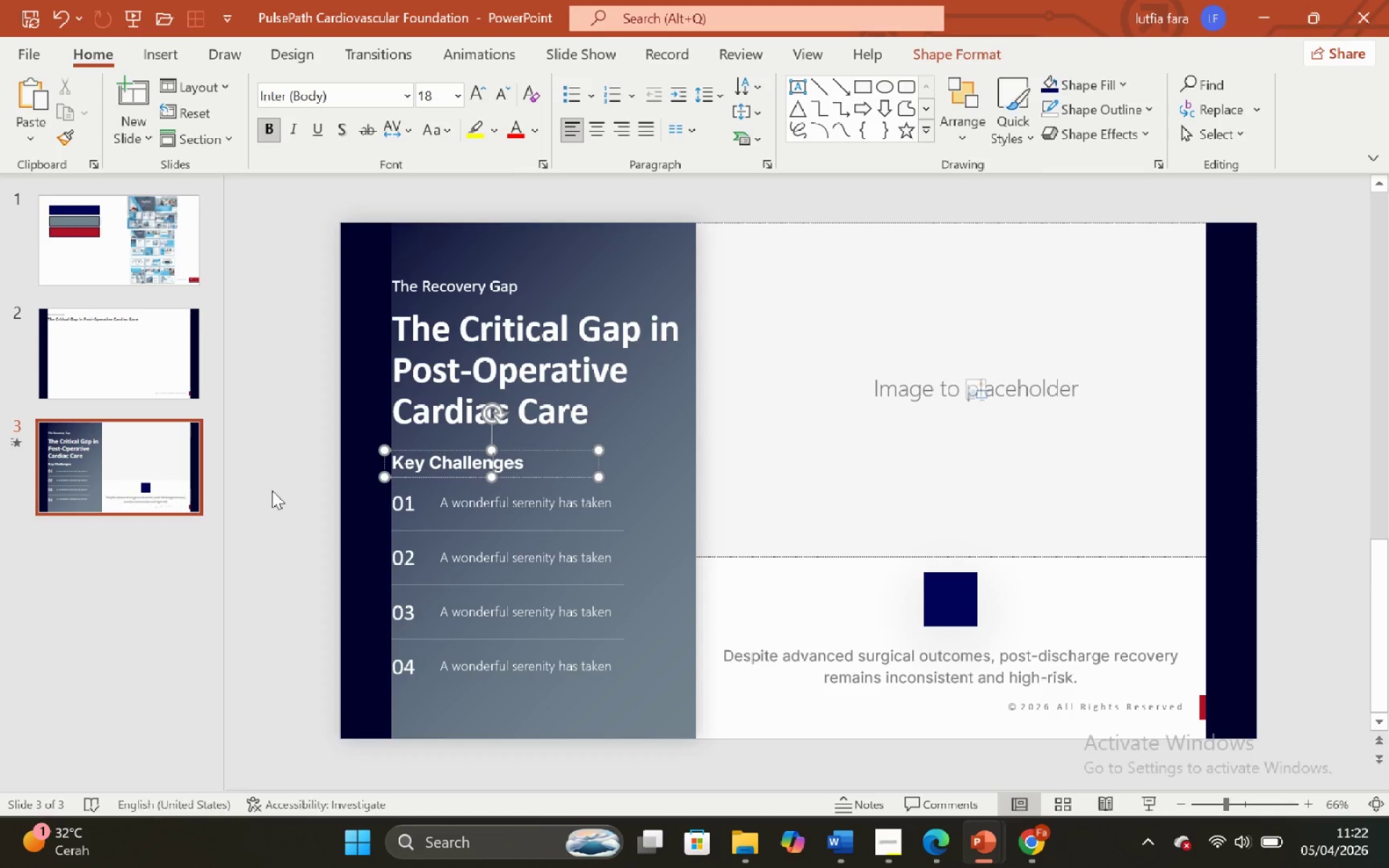 
left_click([279, 485])
 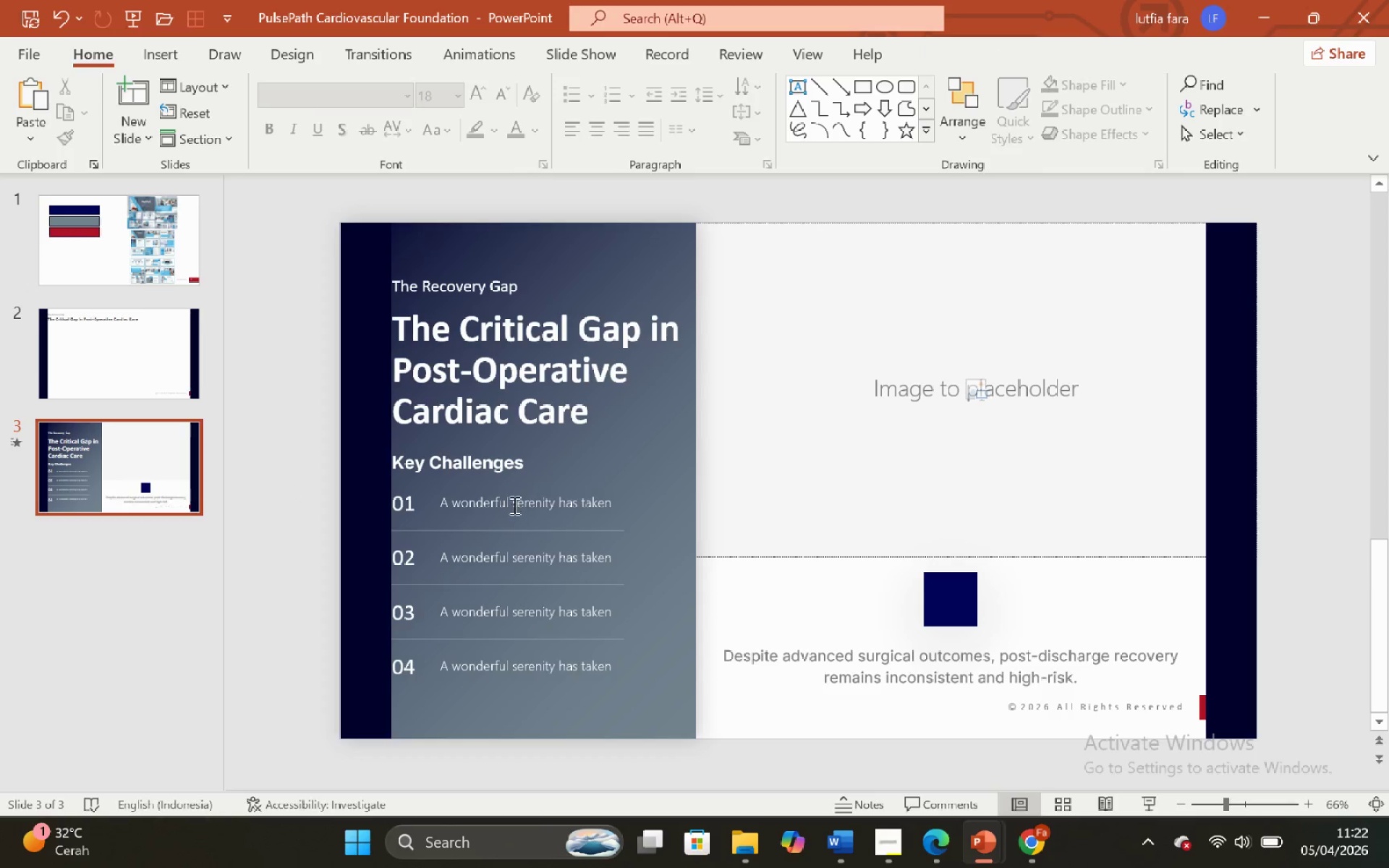 
left_click([513, 505])
 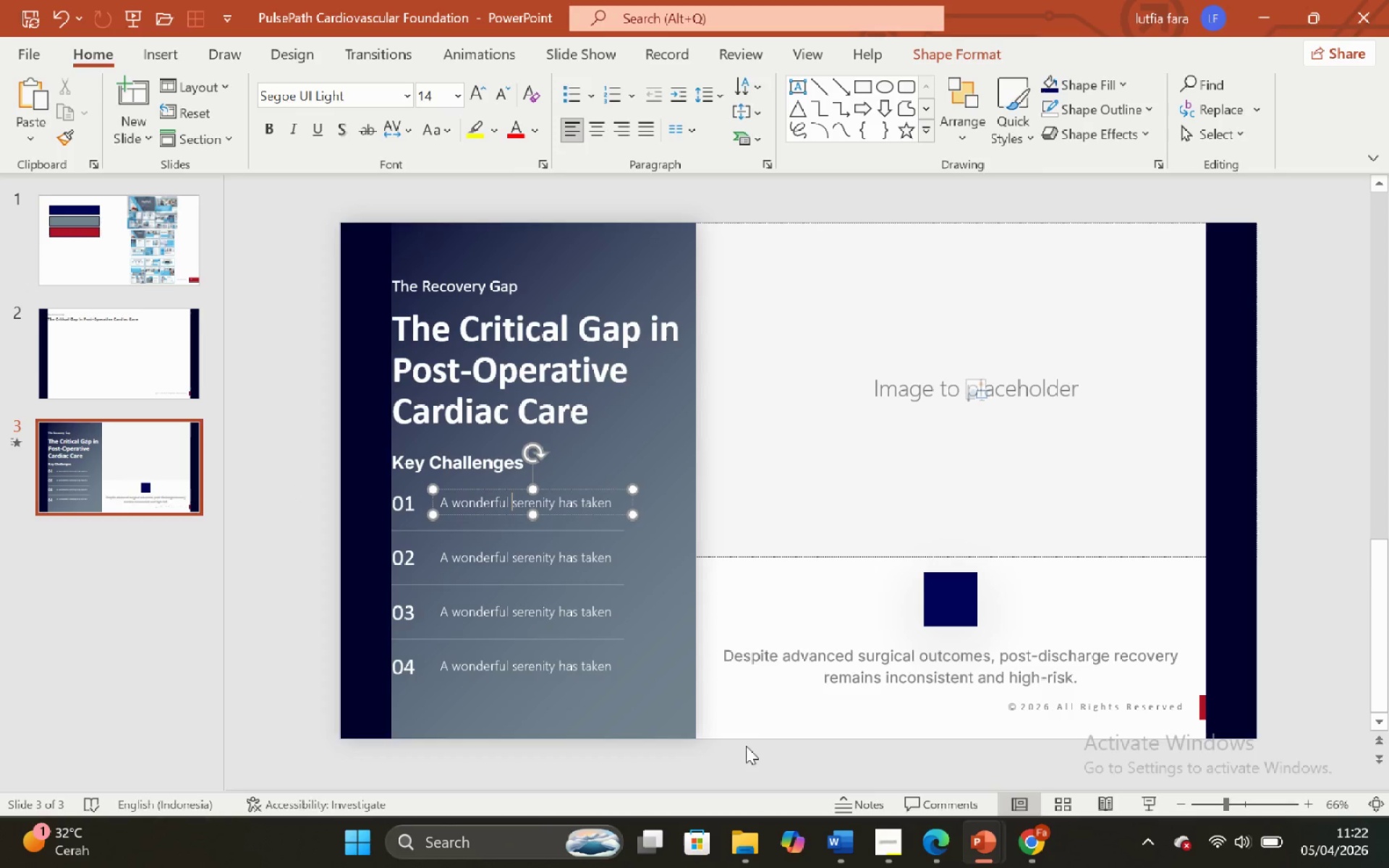 
left_click([757, 741])
 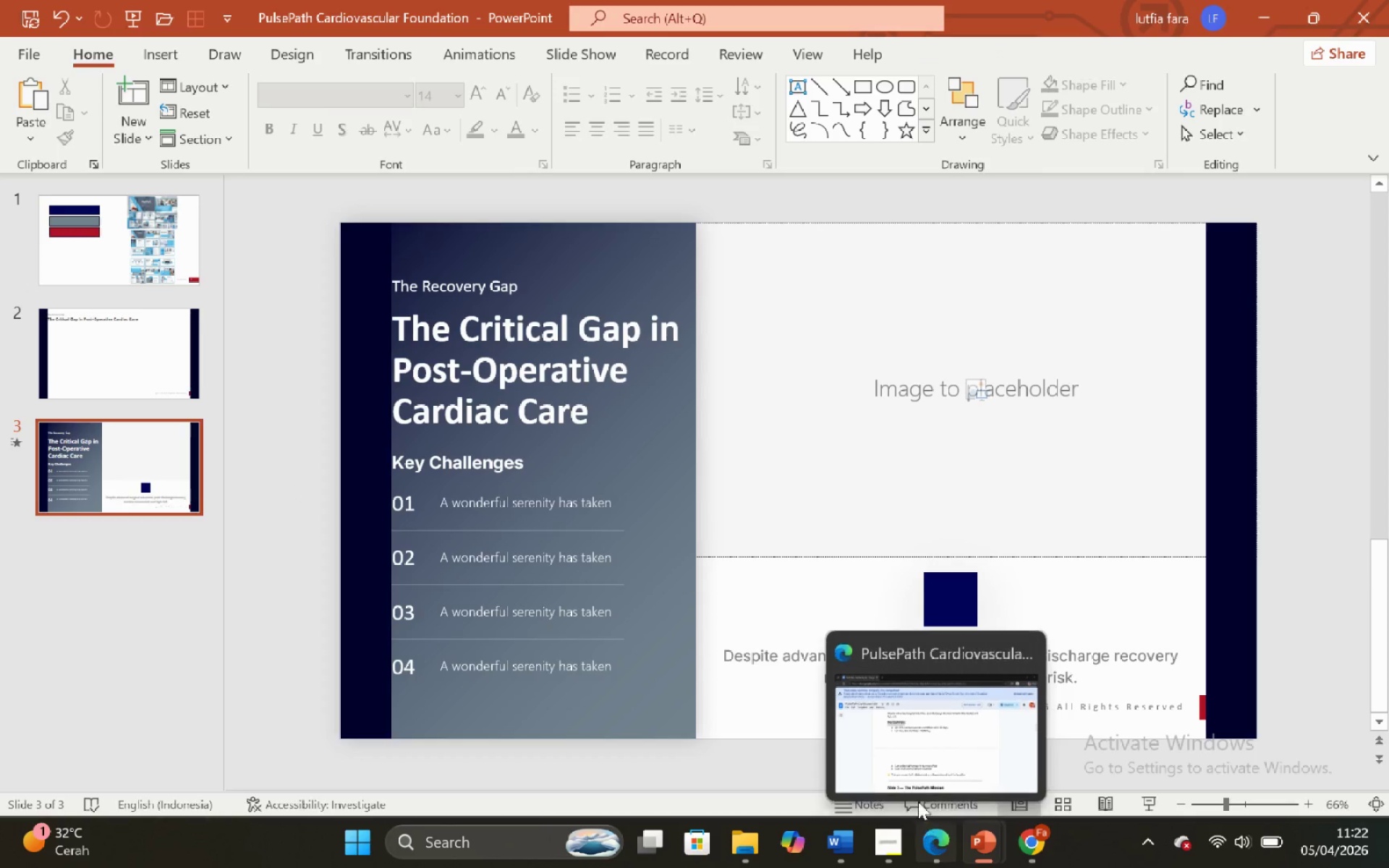 
left_click([907, 767])
 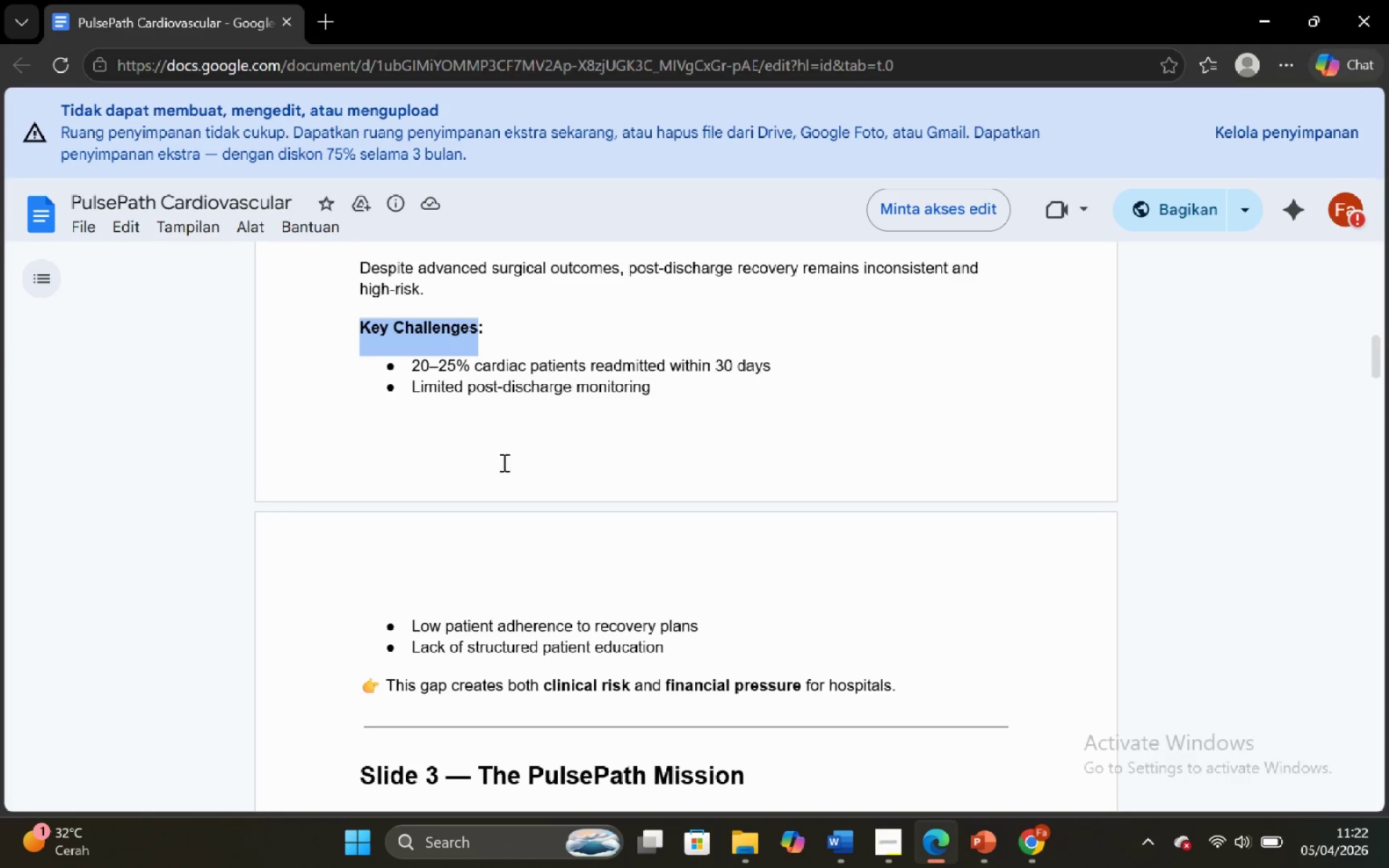 
left_click([470, 379])
 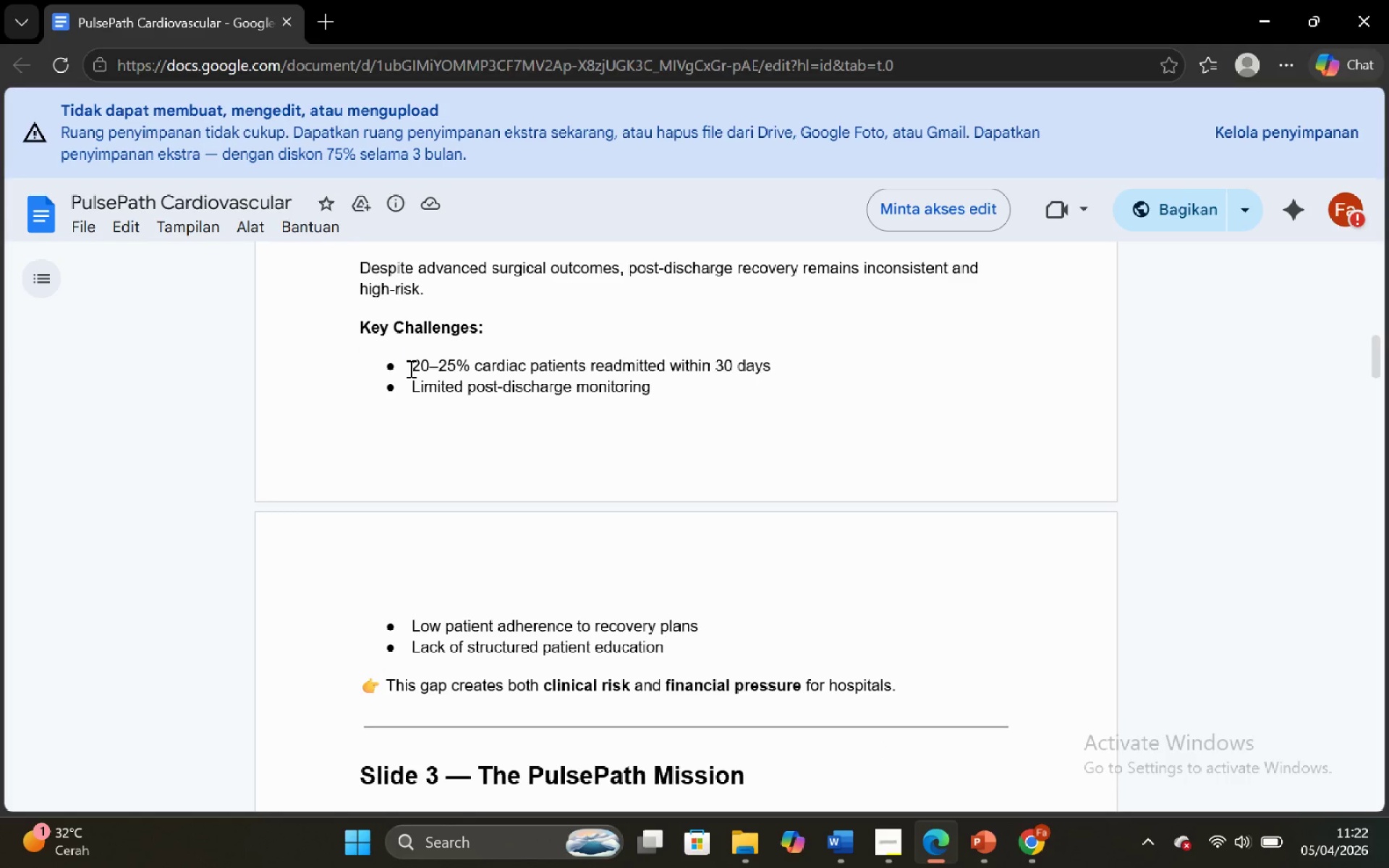 
left_click([409, 367])
 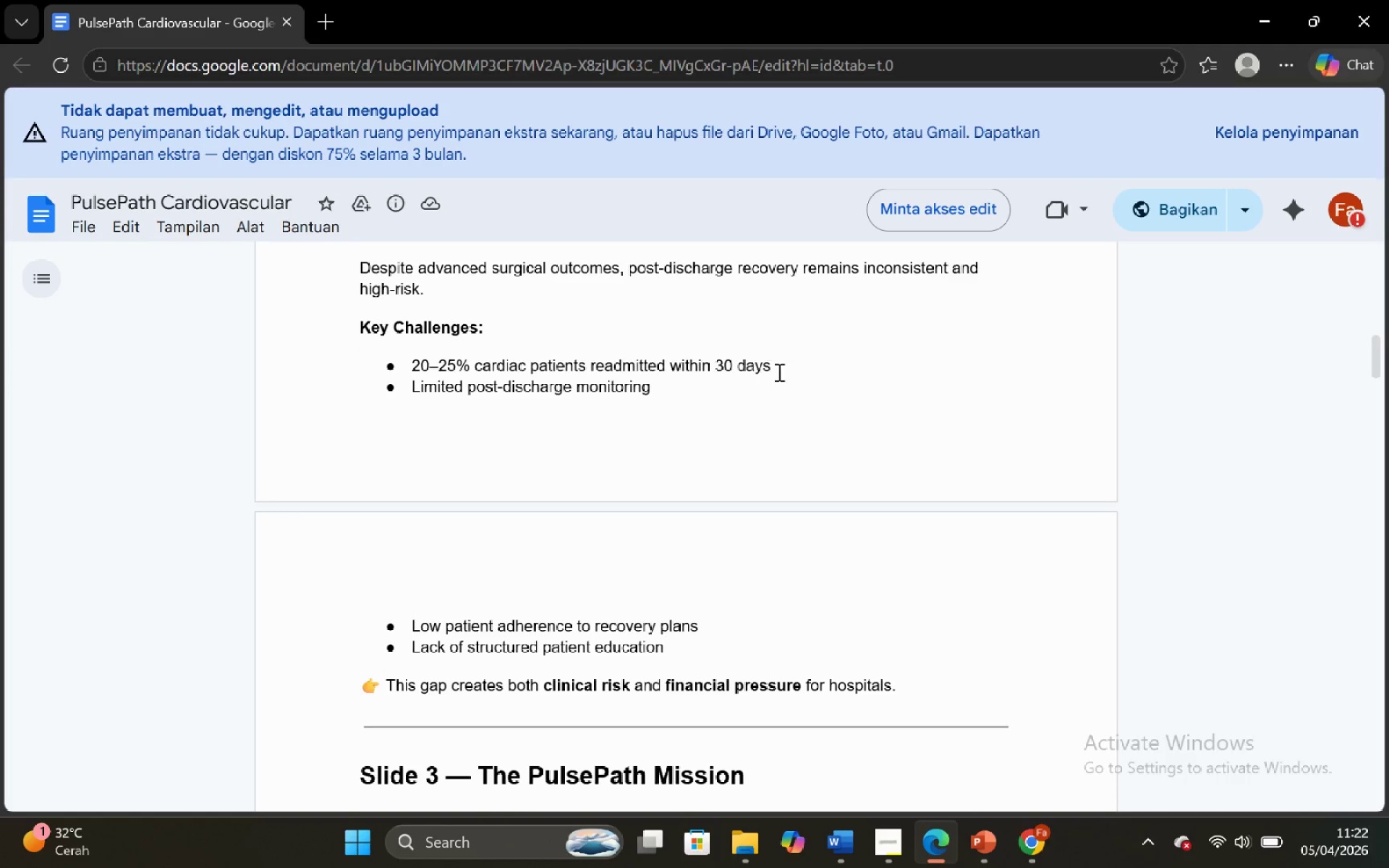 
hold_key(key=ShiftLeft, duration=0.69)
left_click([781, 367])
 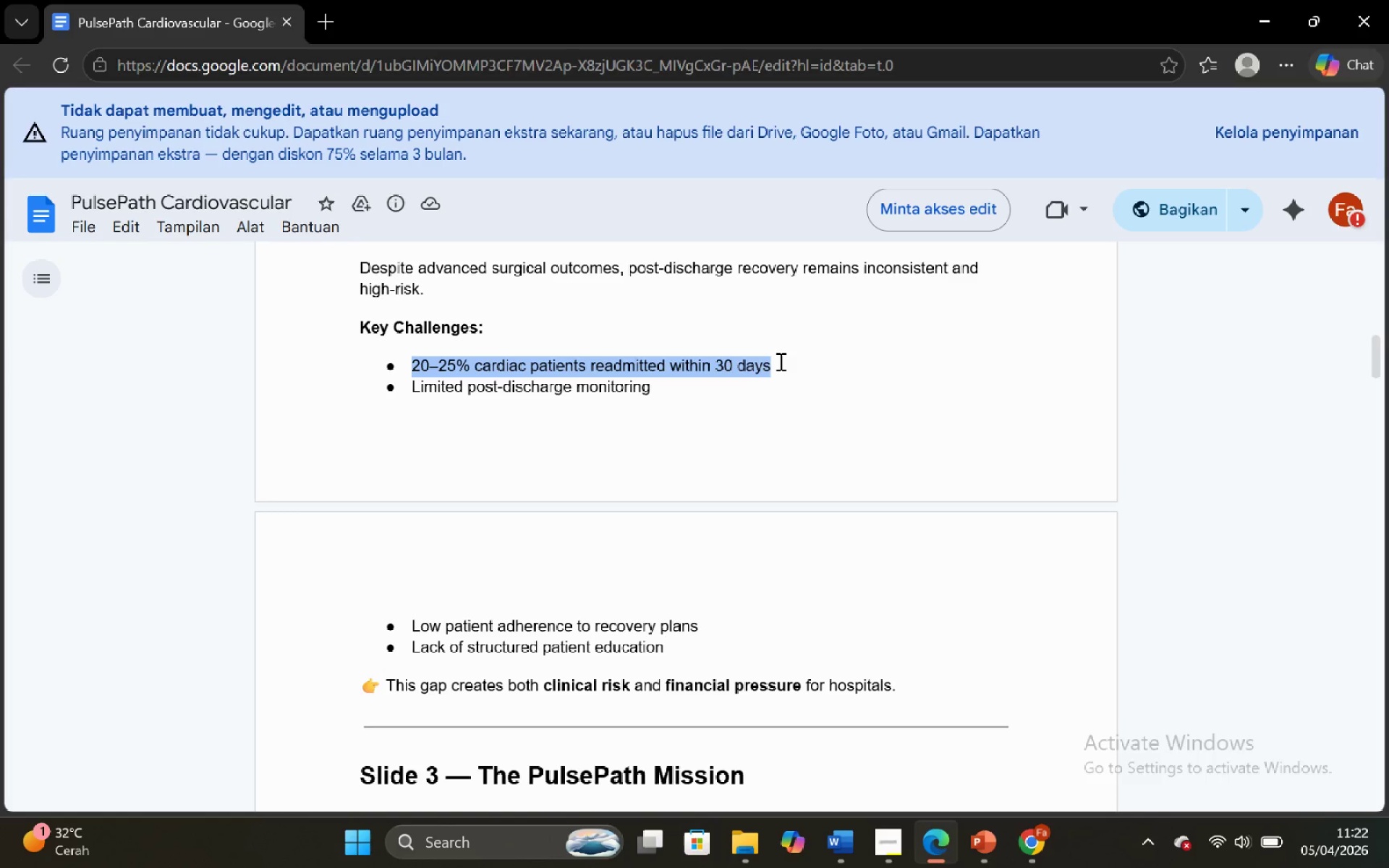 
key(Control+C)
 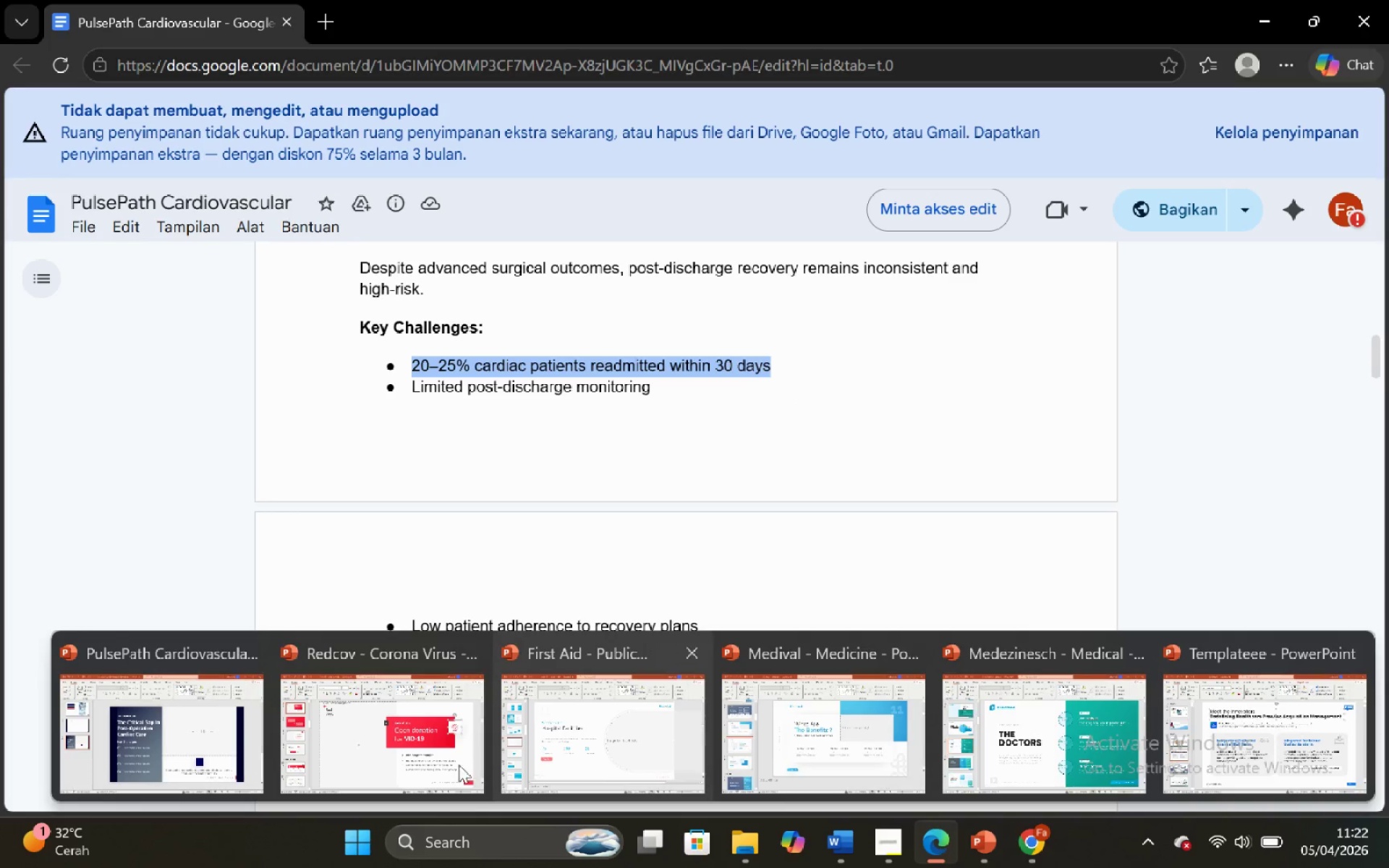 
left_click_drag(start_coordinate=[212, 749], to_coordinate=[209, 745])
 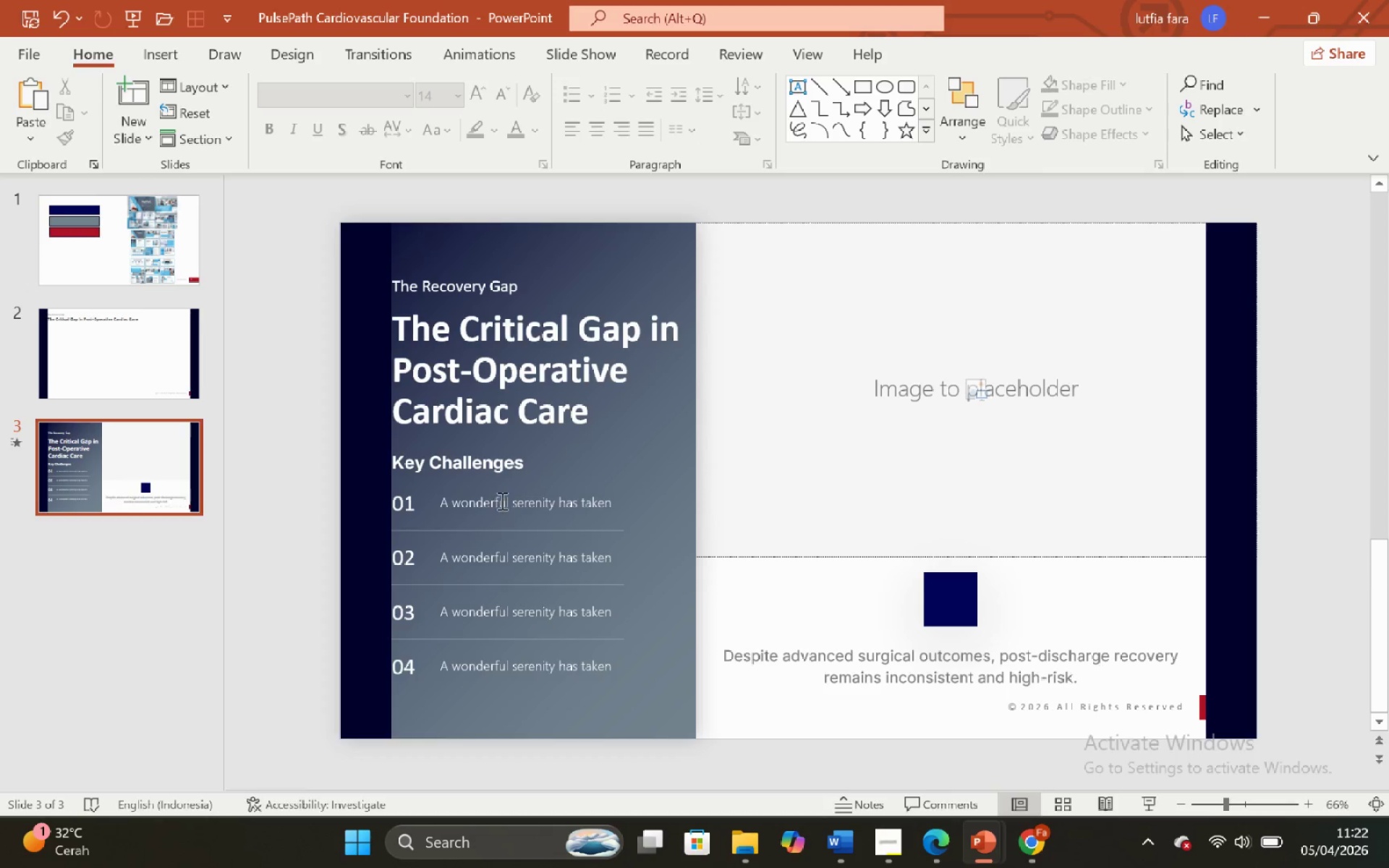 
left_click([501, 498])
 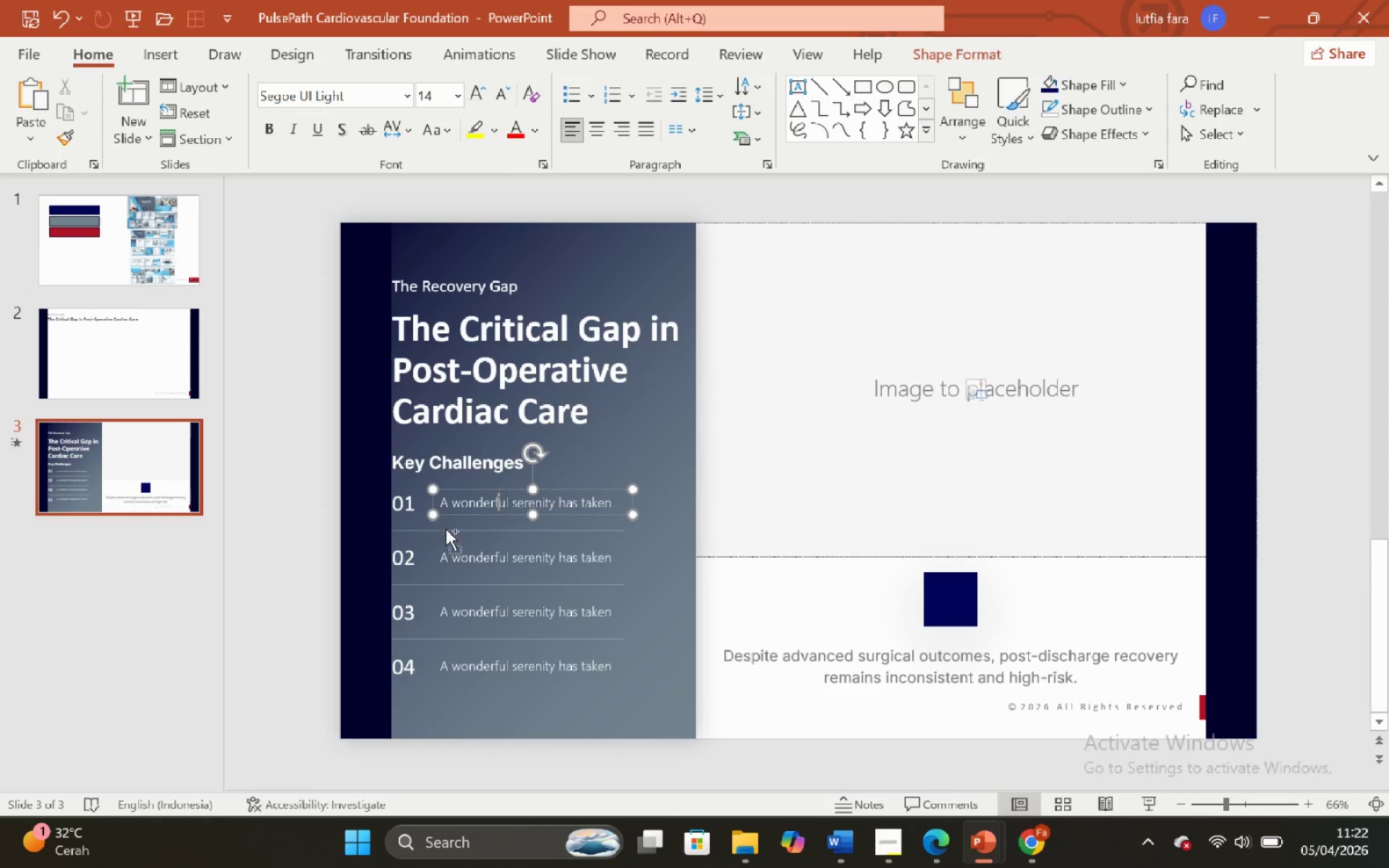 
key(Control+A)
 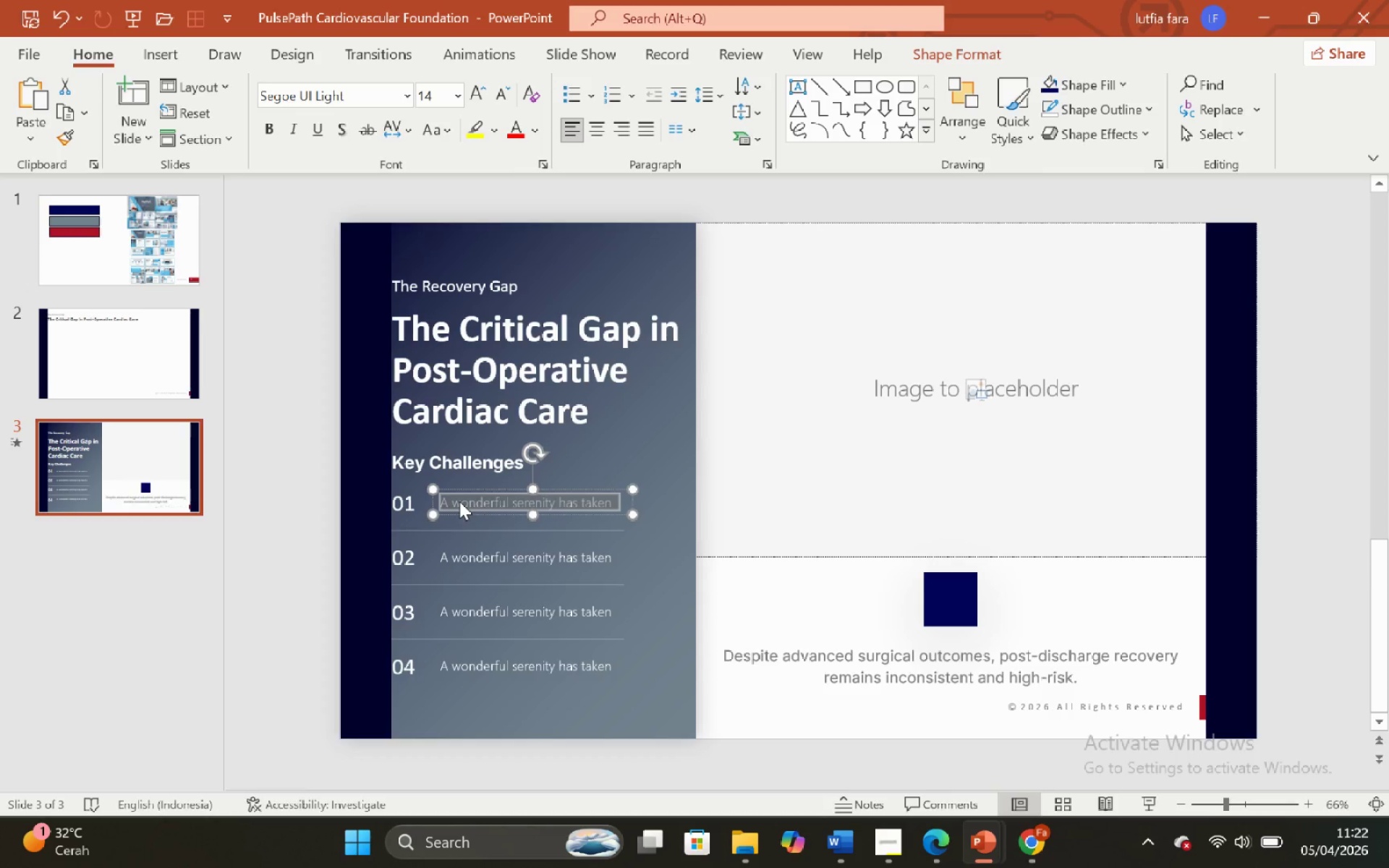 
right_click([459, 501])
 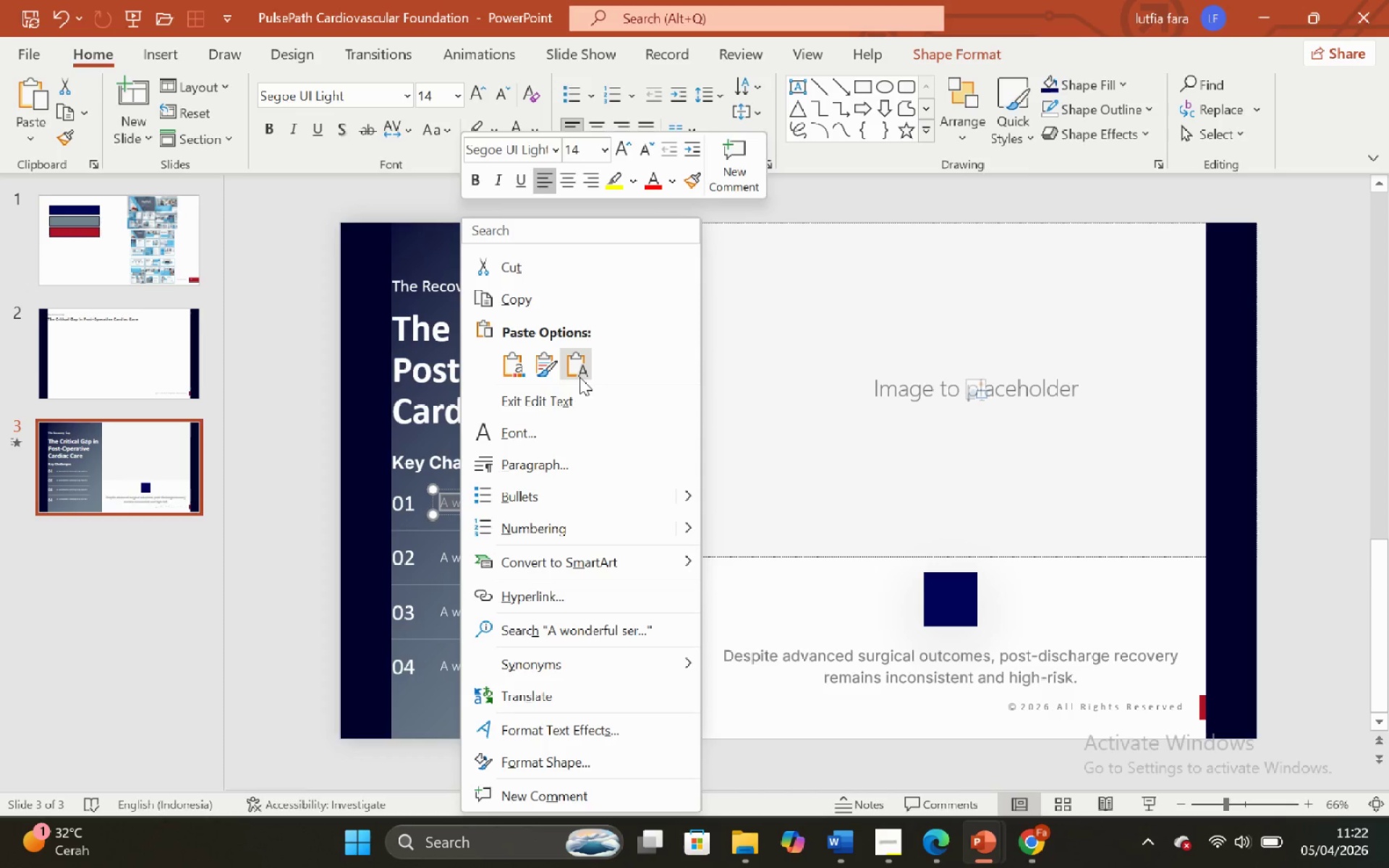 
left_click([582, 367])
 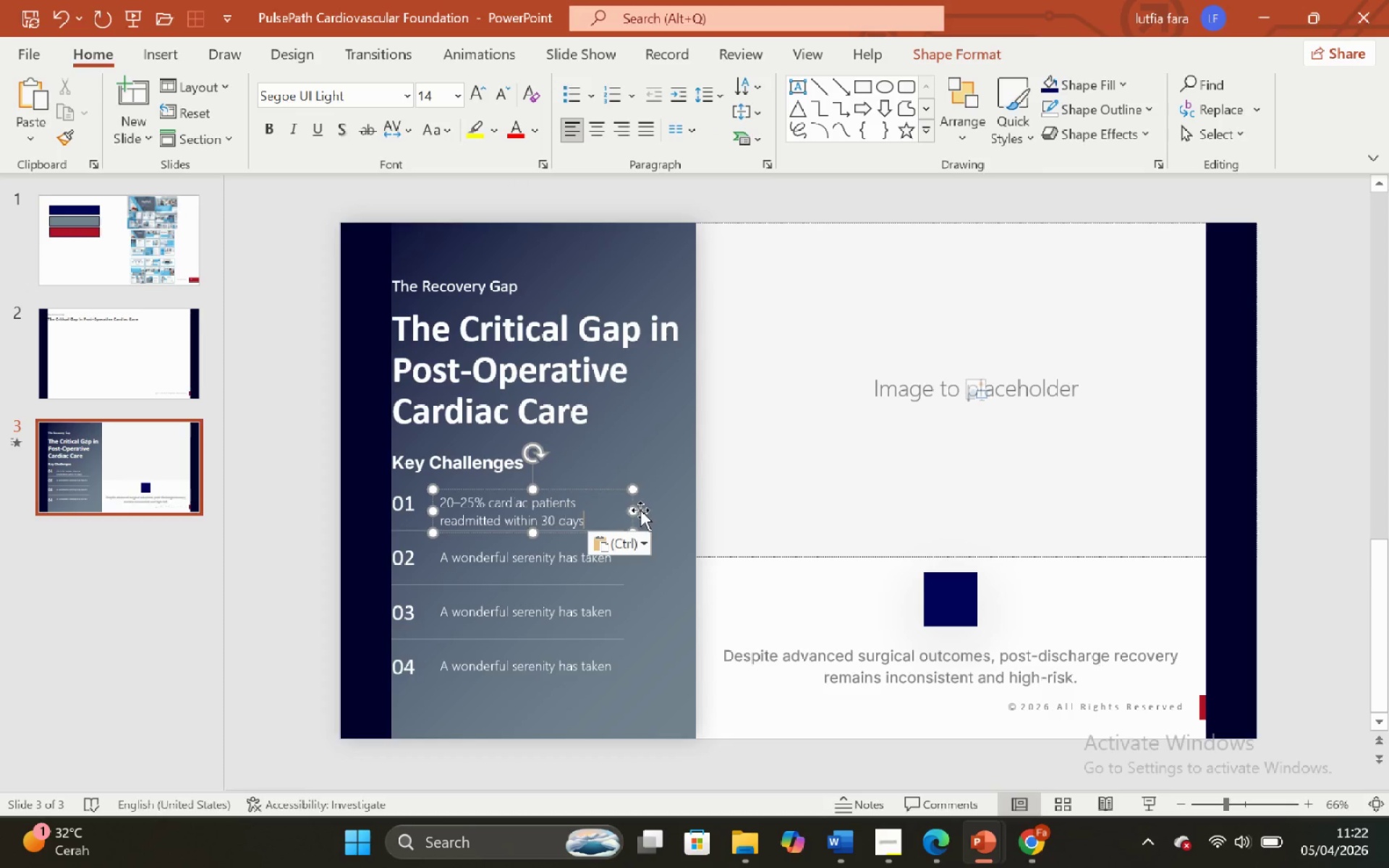 
left_click_drag(start_coordinate=[633, 511], to_coordinate=[653, 485])
 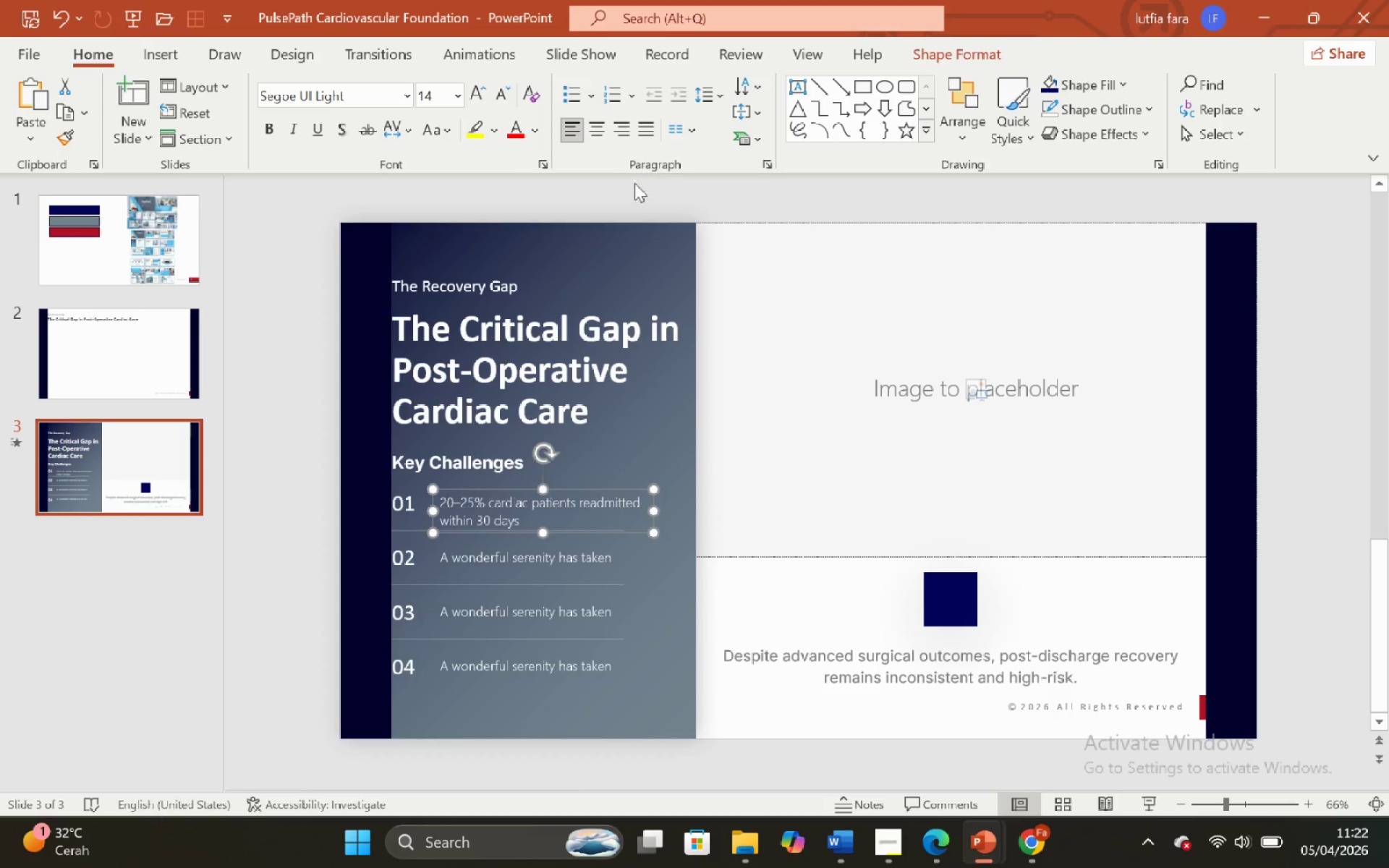 
left_click([642, 195])
 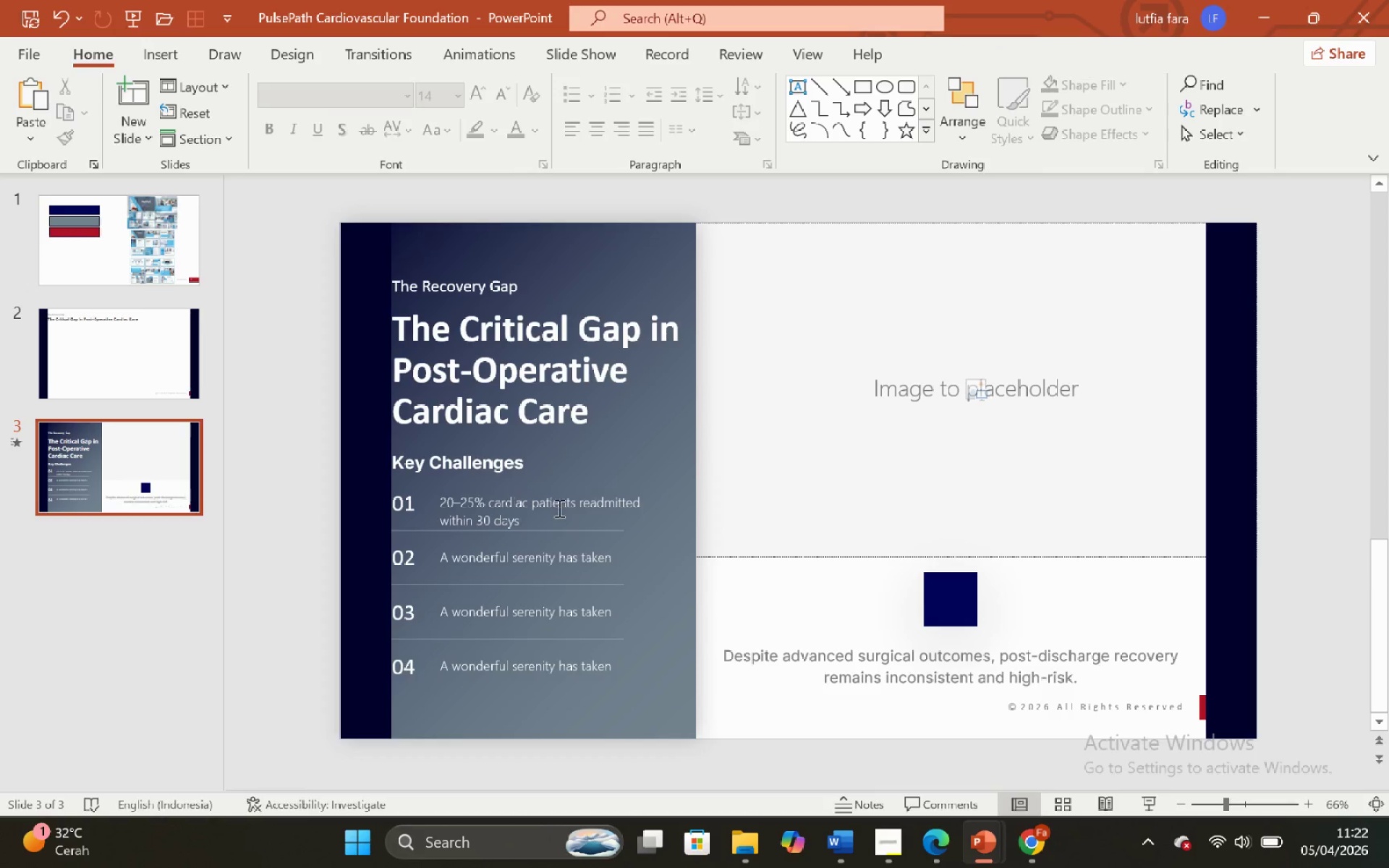 
left_click([558, 503])
 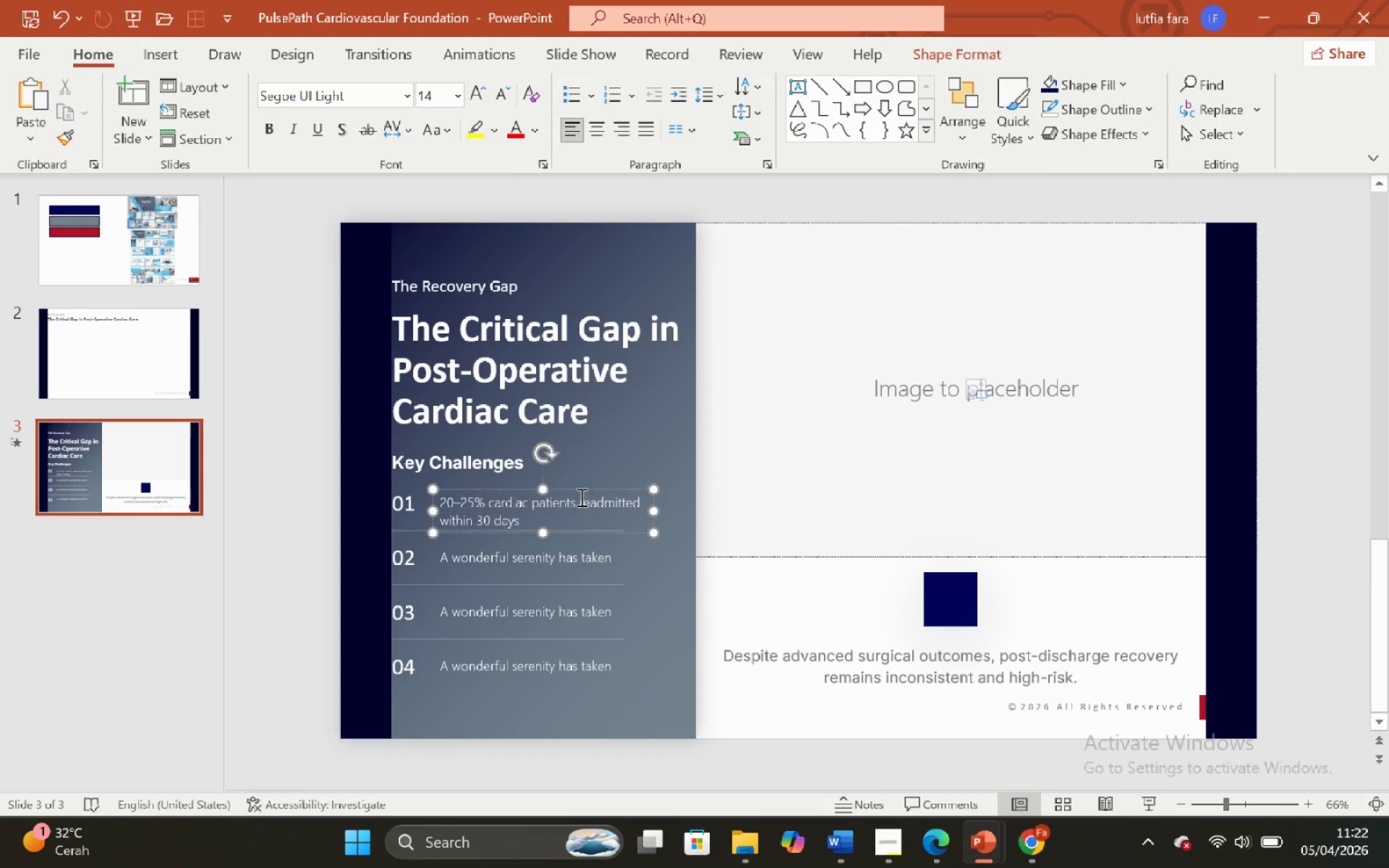 
left_click([578, 489])
 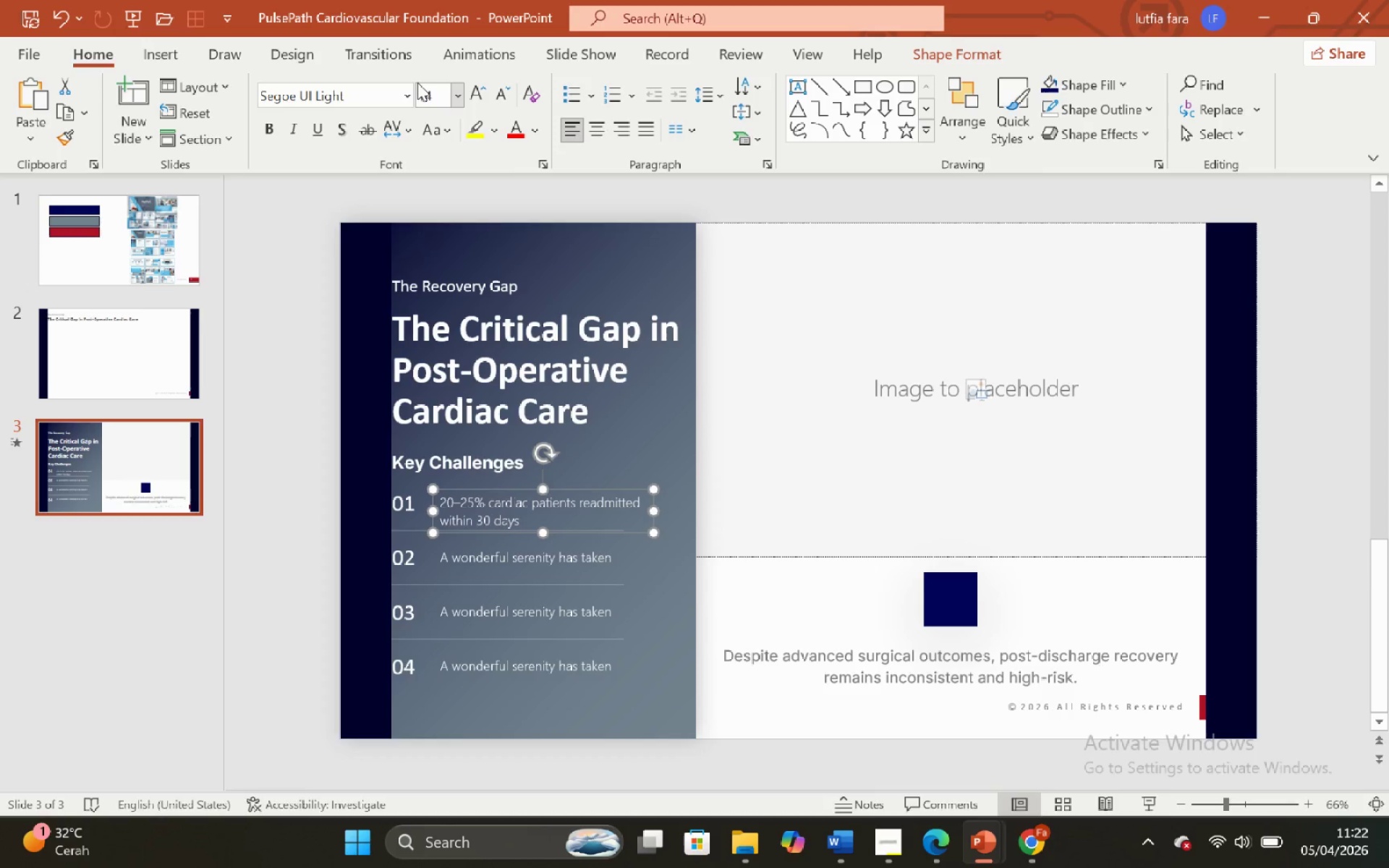 
left_click([405, 96])
 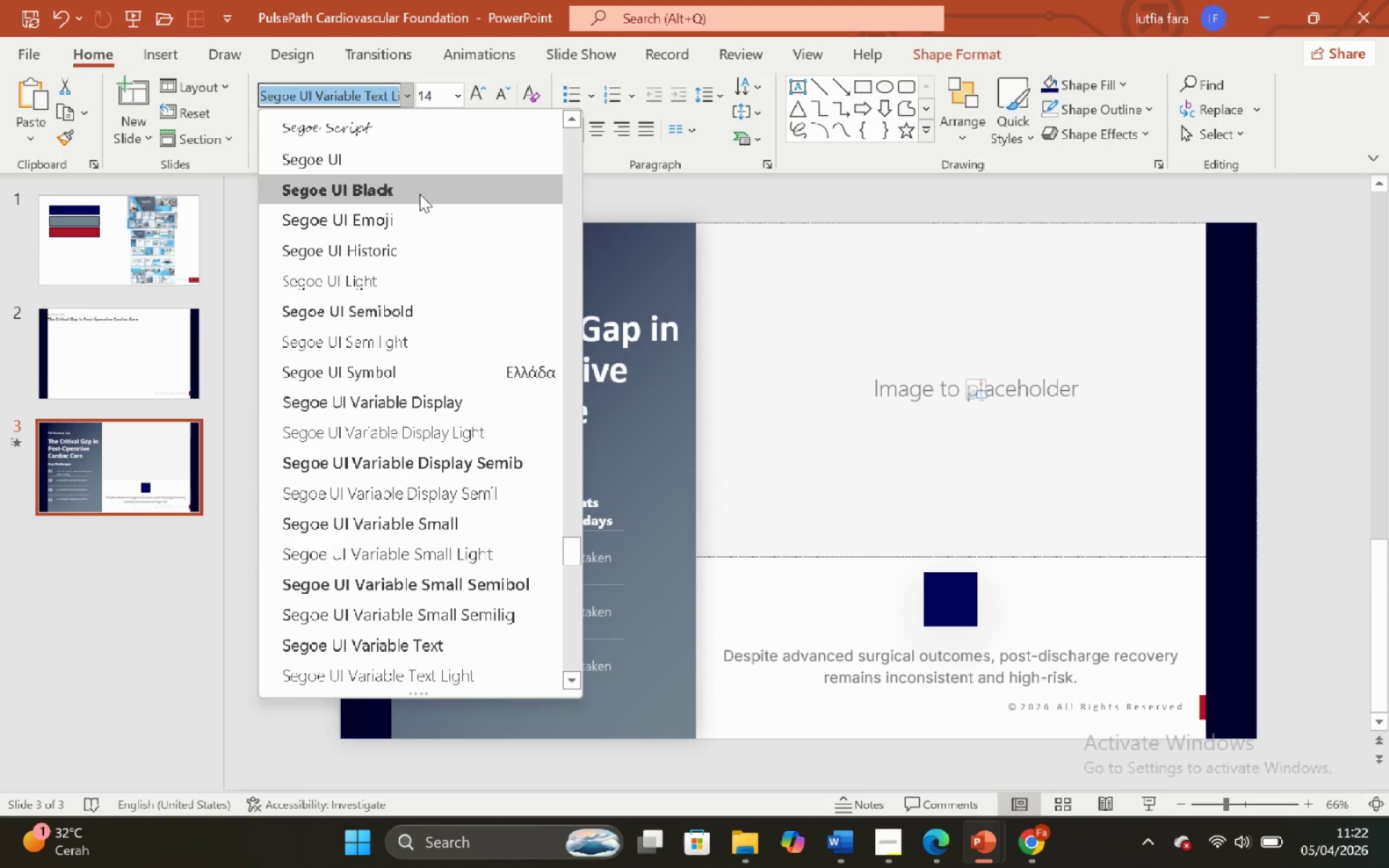 
scroll: coordinate [375, 140], scroll_direction: up, amount: 41.0
 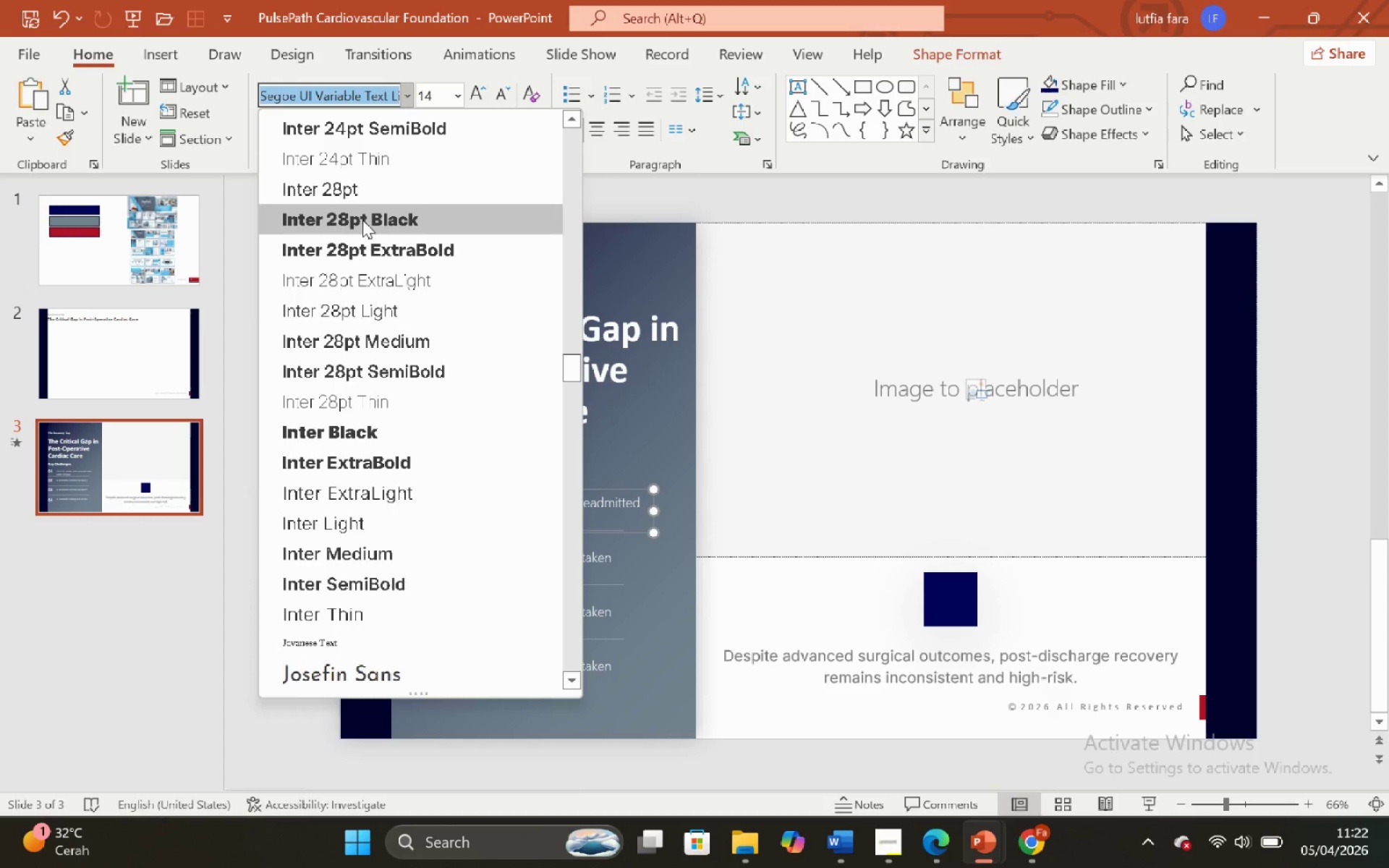 
left_click([359, 194])
 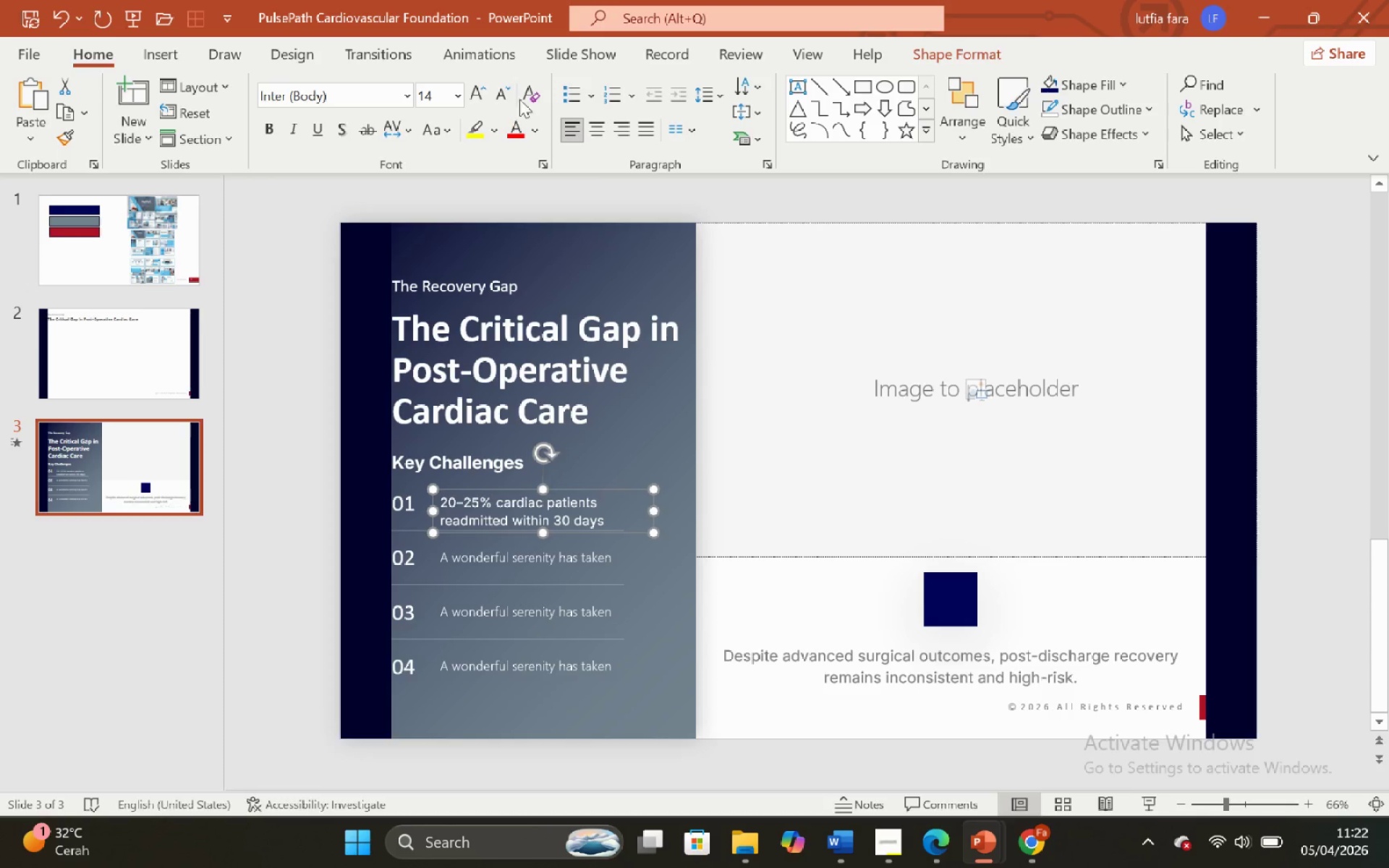 
scroll: coordinate [359, 194], scroll_direction: up, amount: 57.0
 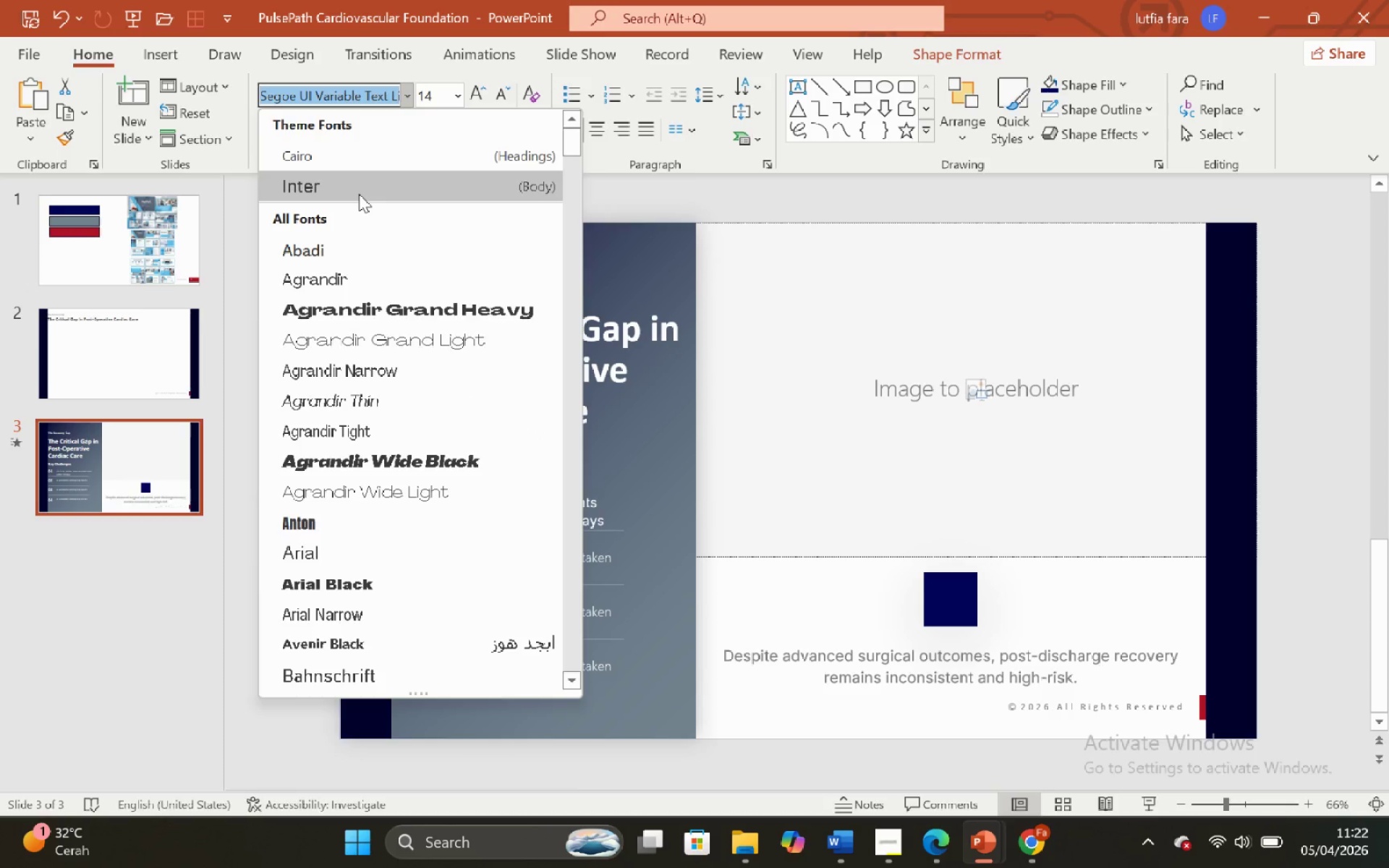 
left_click([506, 97])
 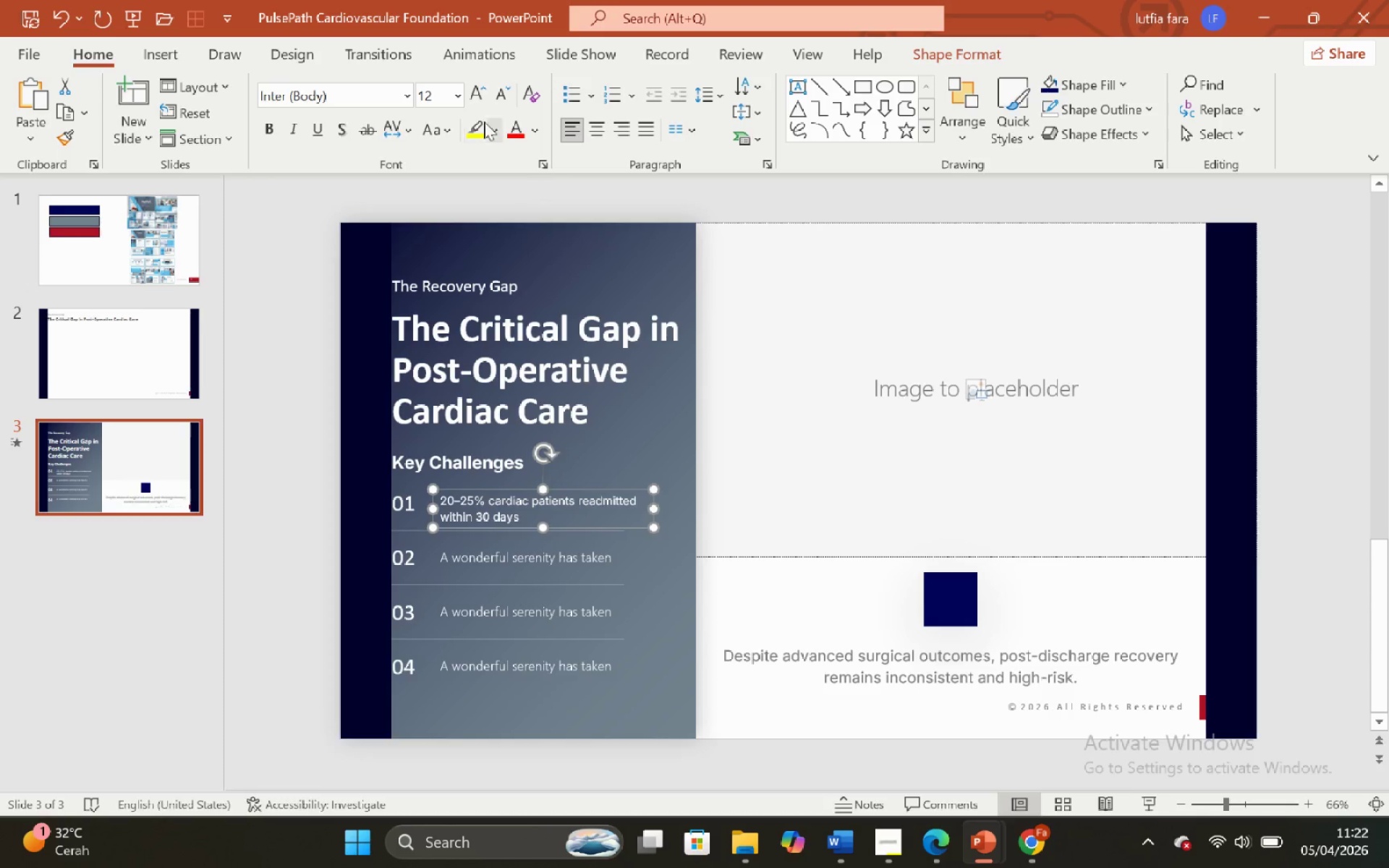 
left_click([470, 95])
 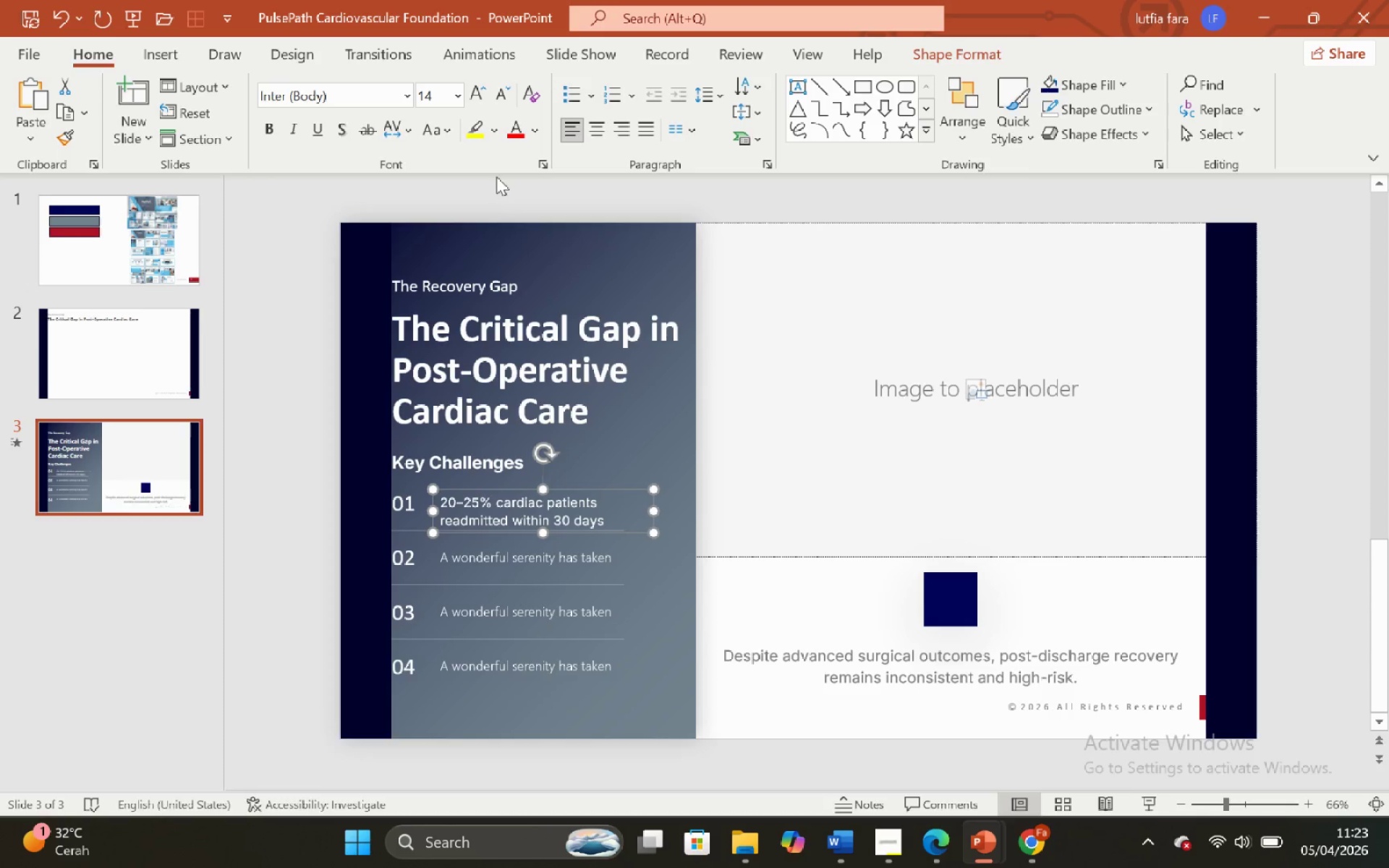 
left_click([514, 190])
 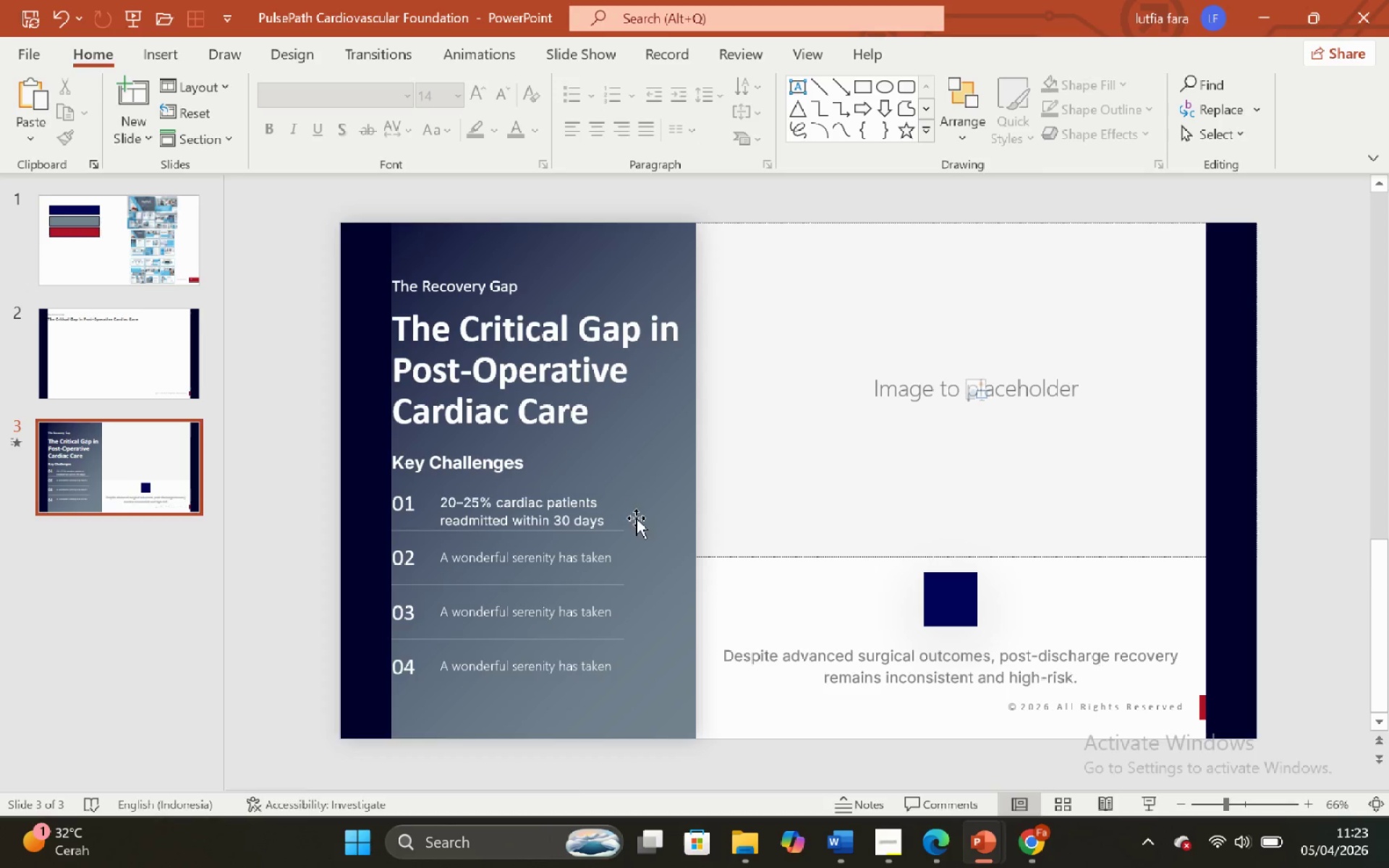 
left_click([606, 502])
 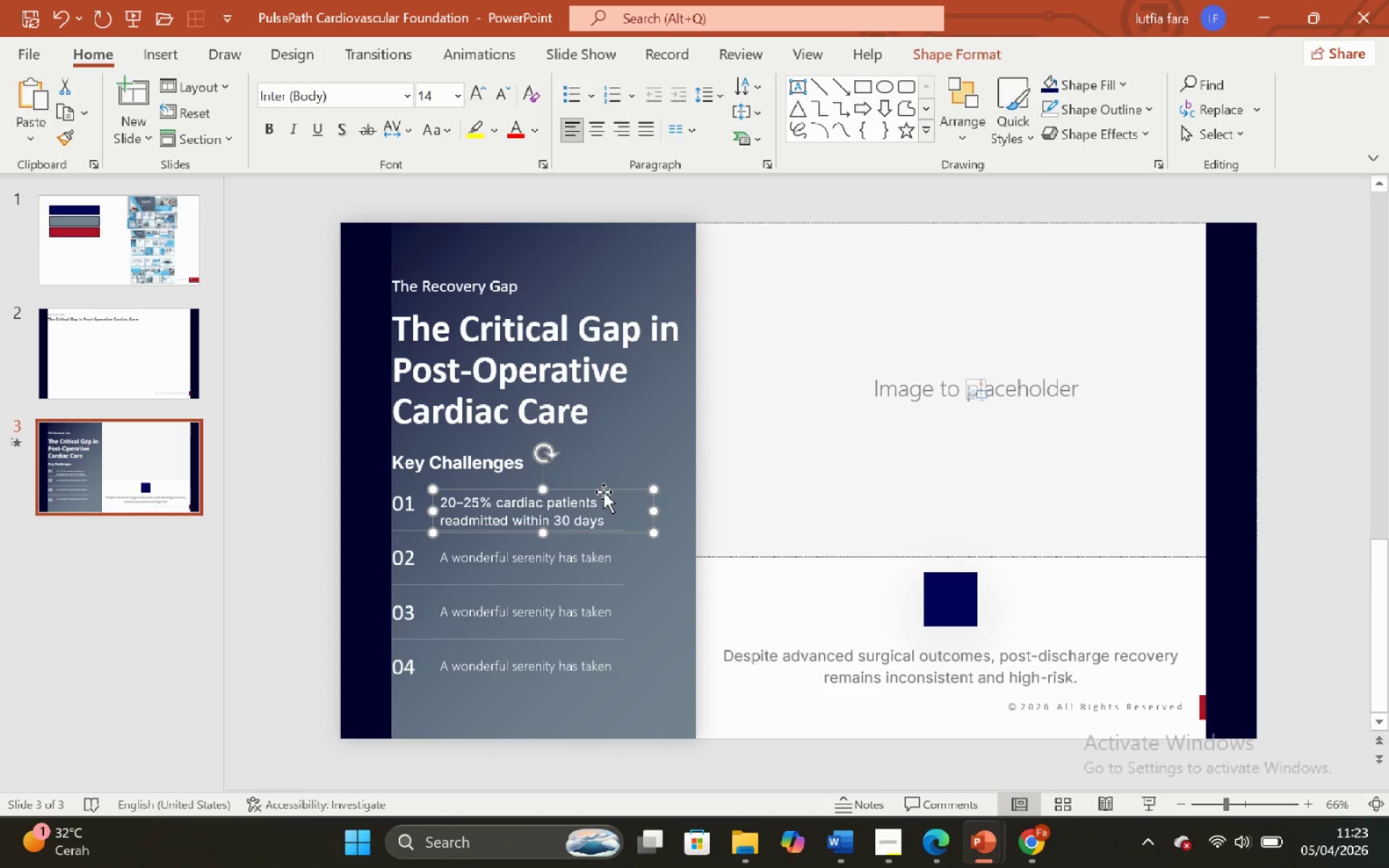 
hold_key(key=ShiftLeft, duration=2.66)
left_click_drag(start_coordinate=[603, 492], to_coordinate=[598, 480])
 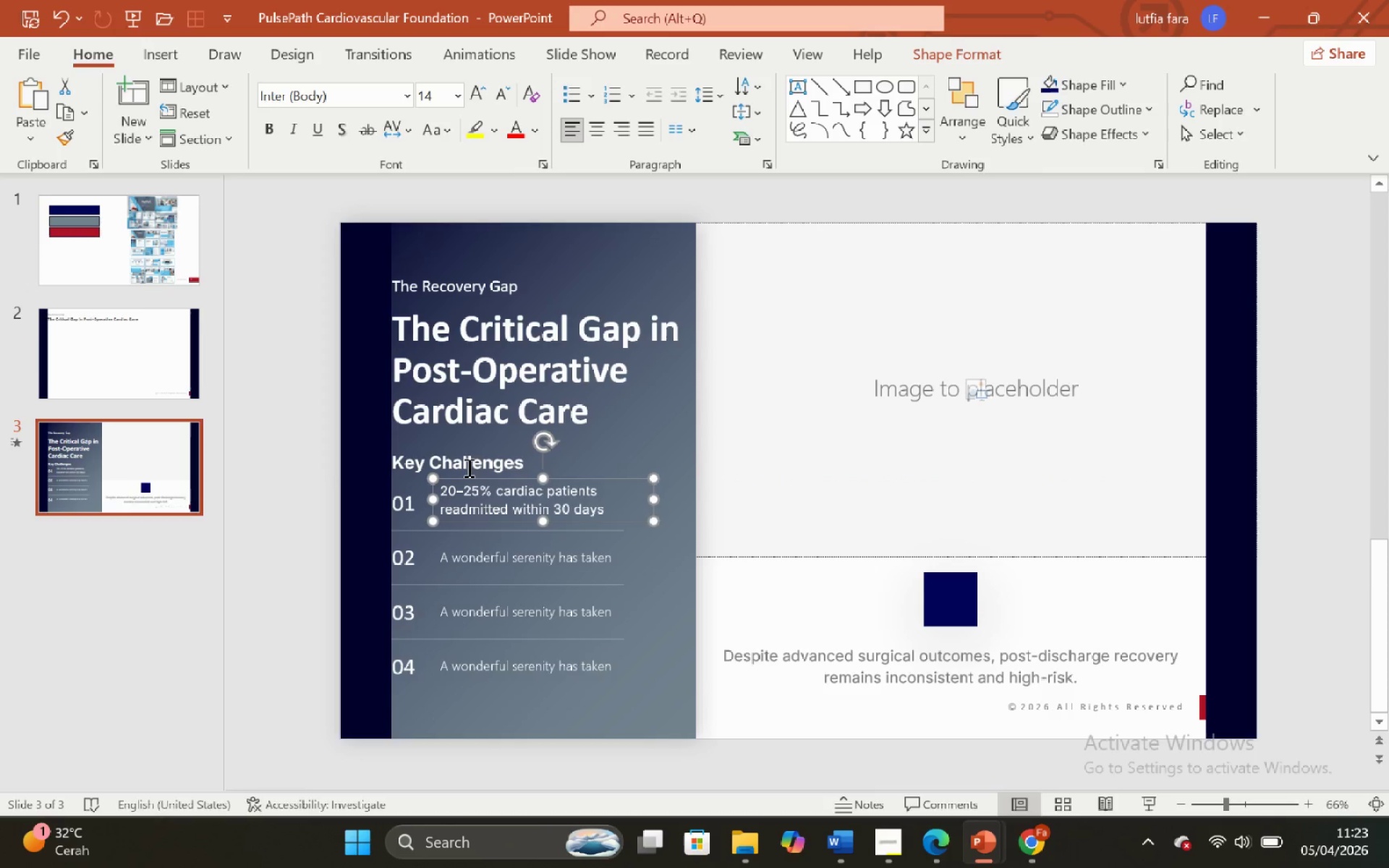 
left_click([477, 461])
 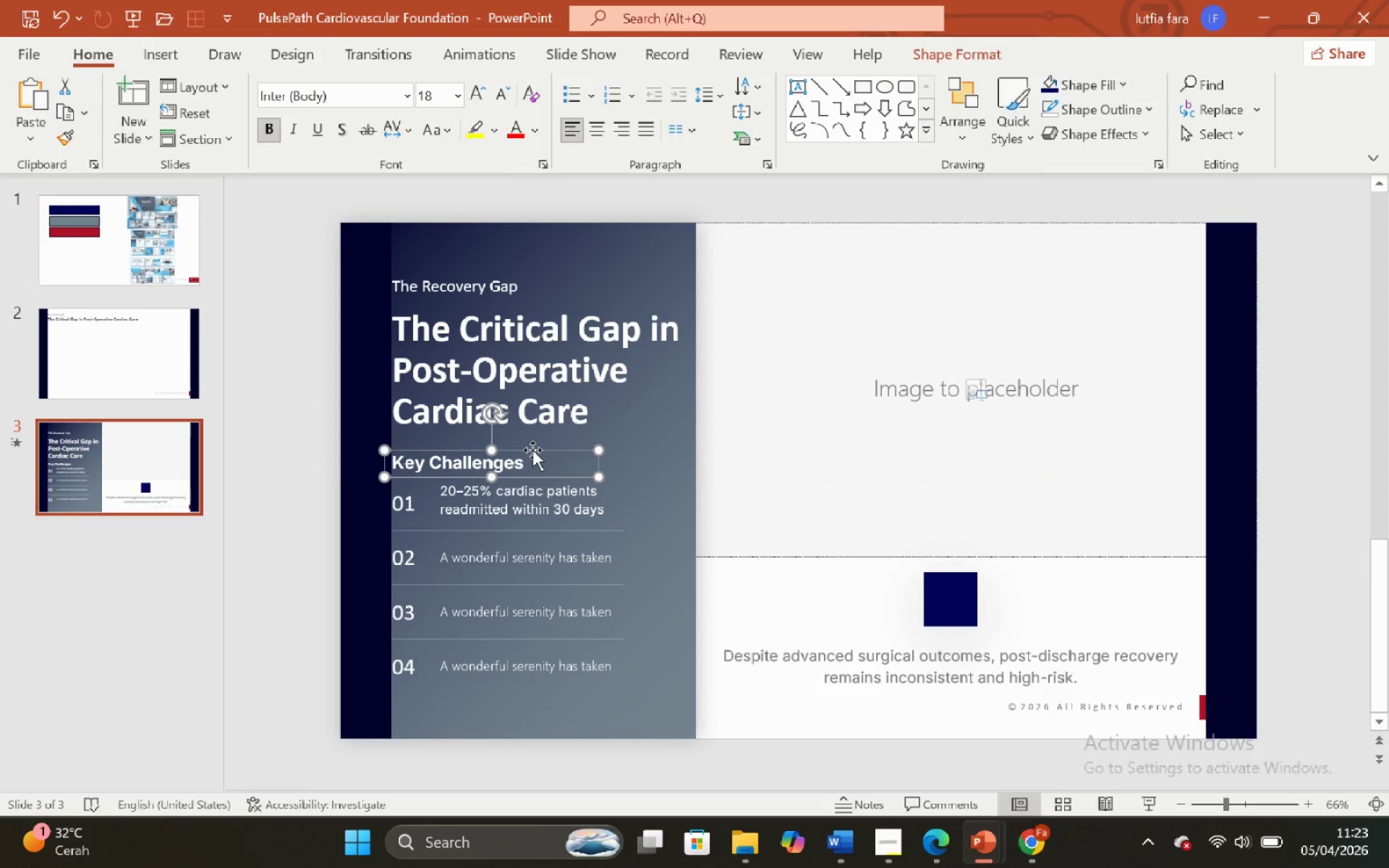 
left_click_drag(start_coordinate=[532, 450], to_coordinate=[530, 443])
 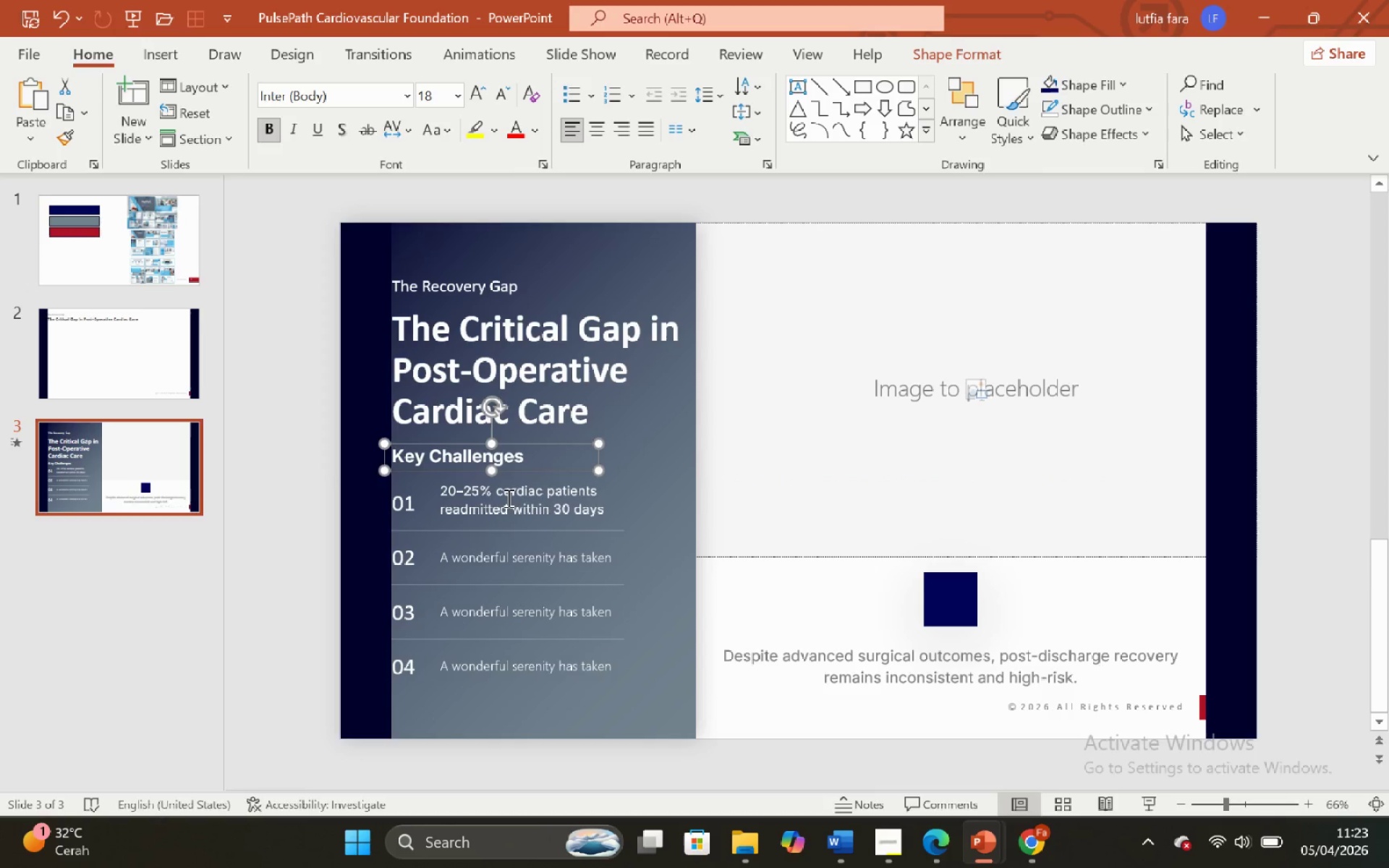 
hold_key(key=ShiftLeft, duration=2.2)
 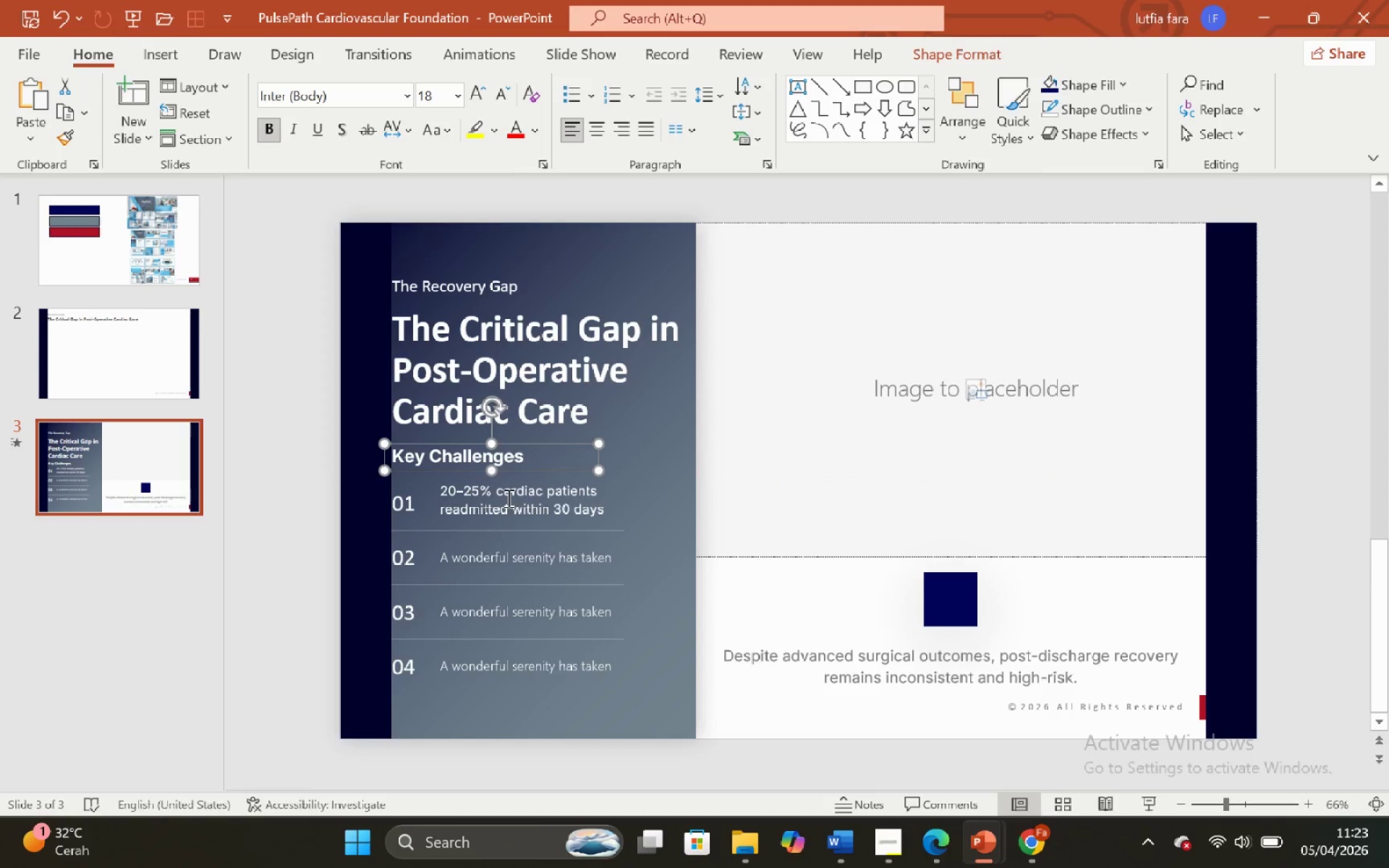 
left_click([507, 498])
 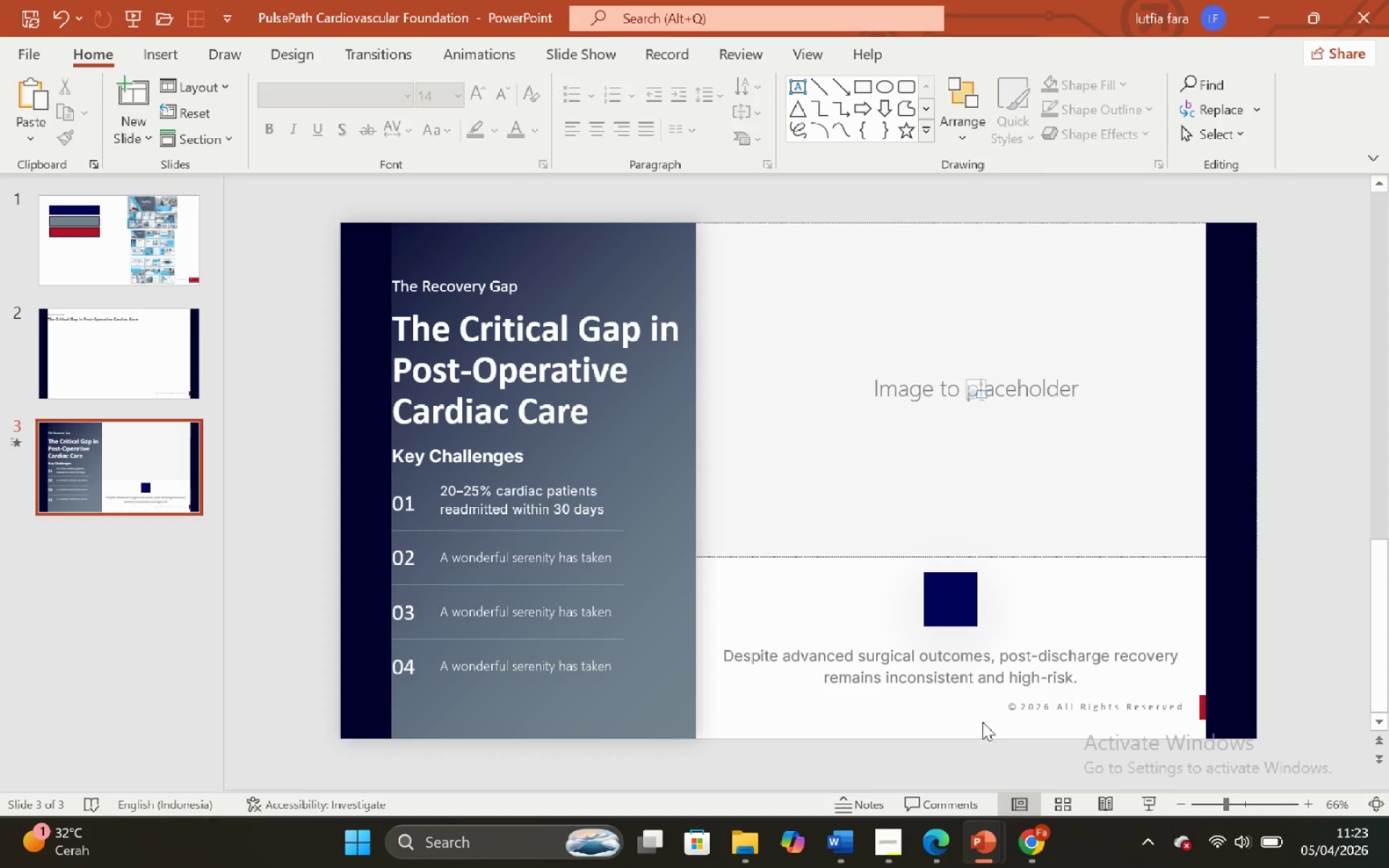 
wait(5.23)
 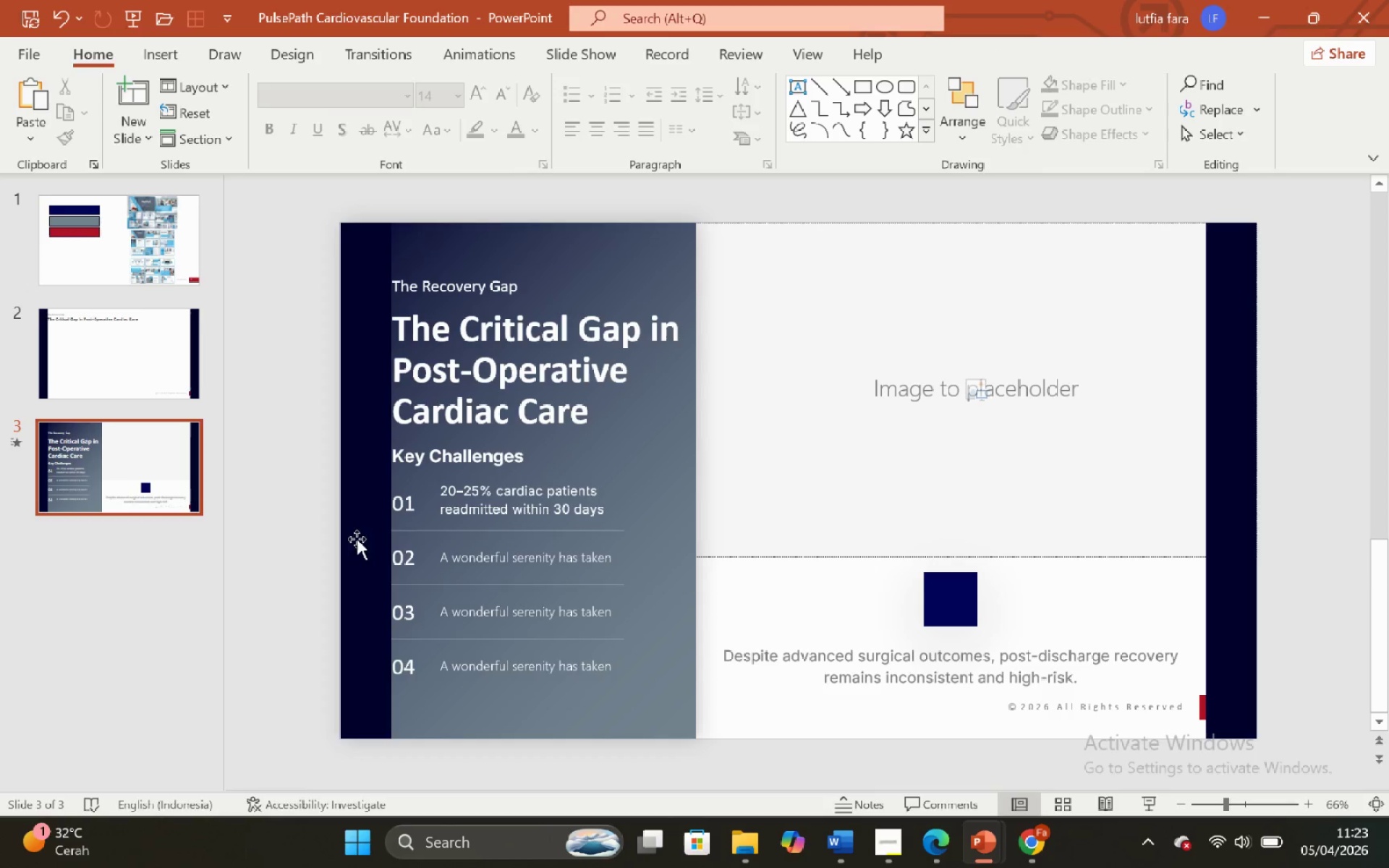 
left_click([637, 234])
 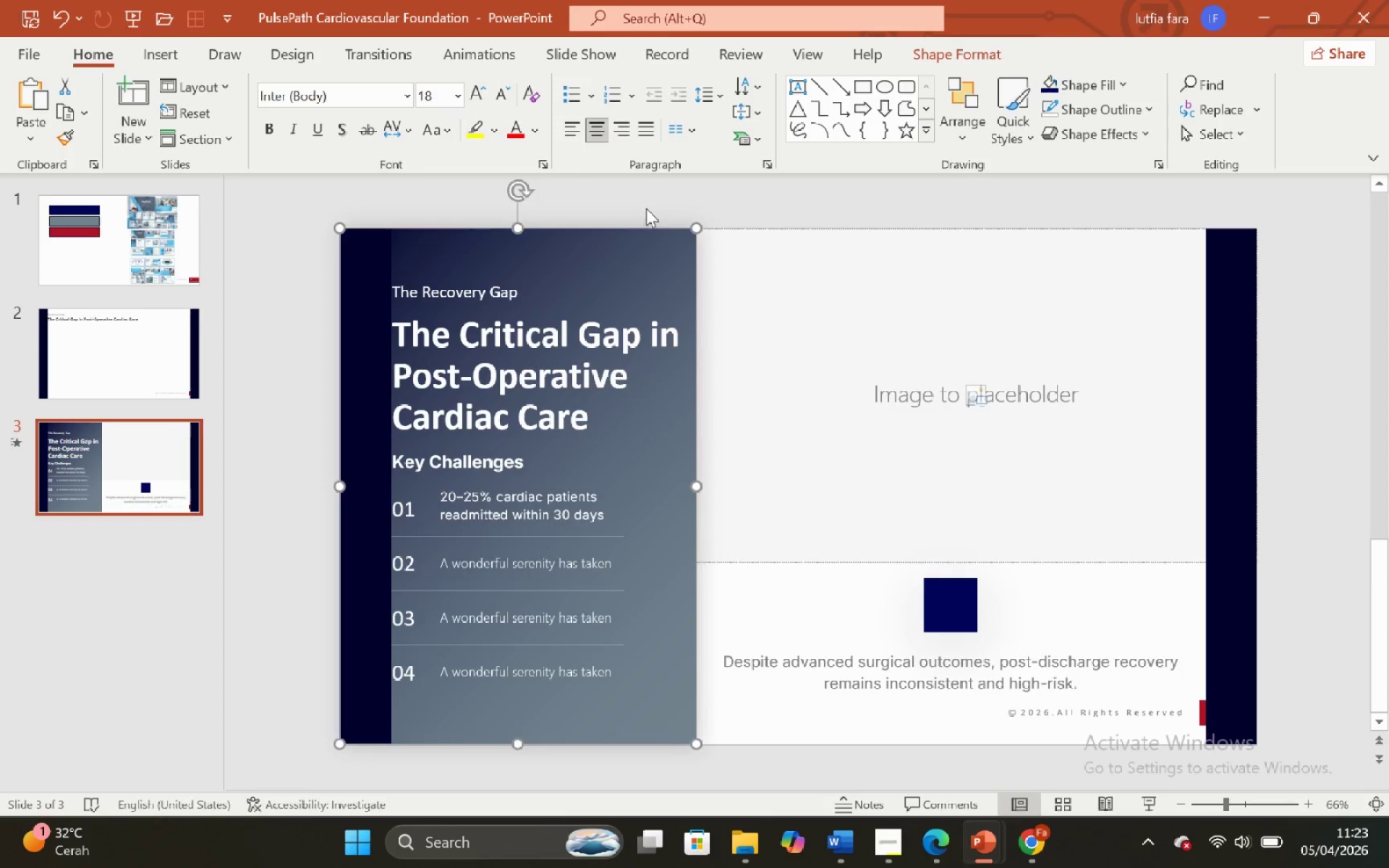 
left_click([646, 208])
 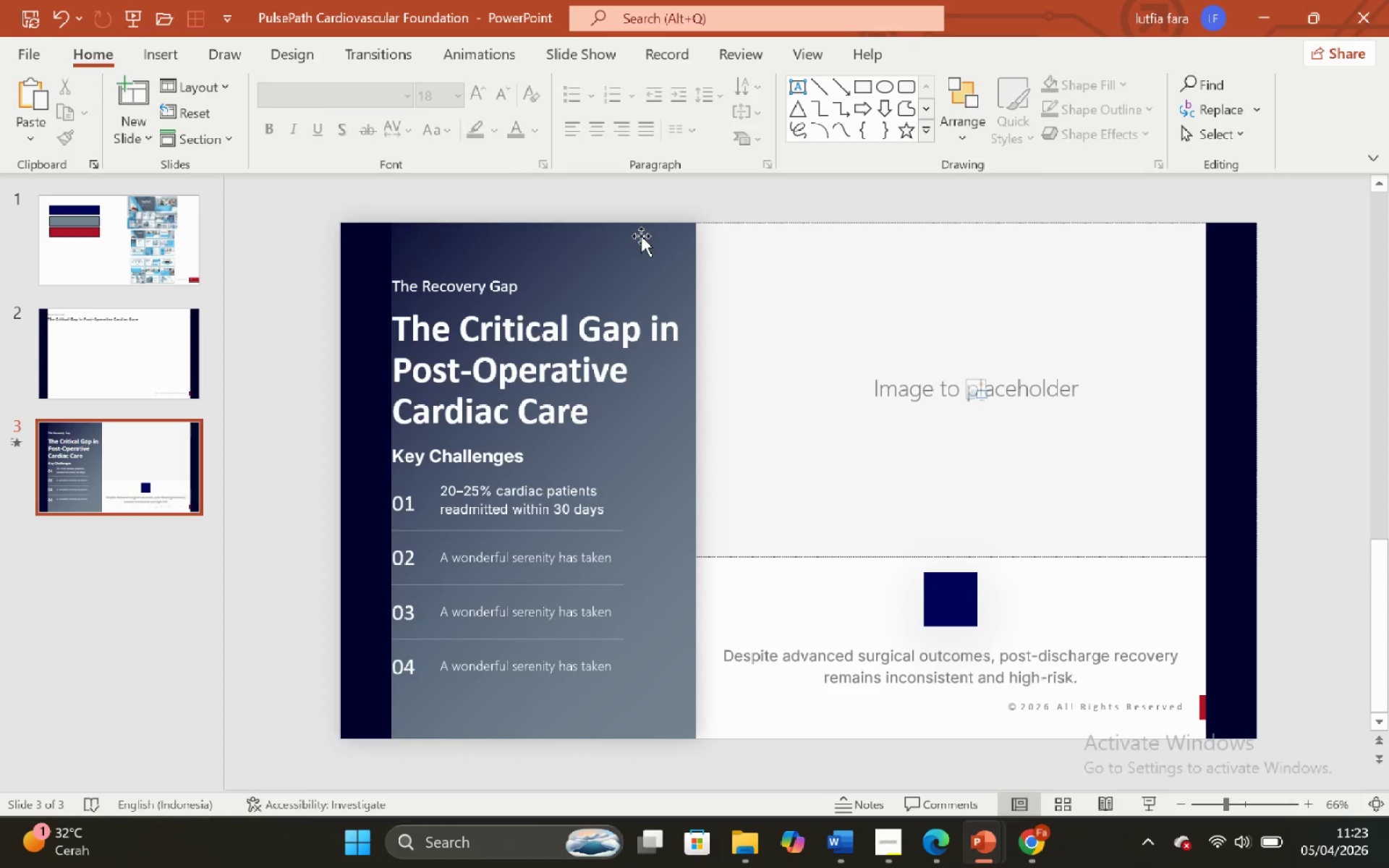 
left_click([641, 236])
 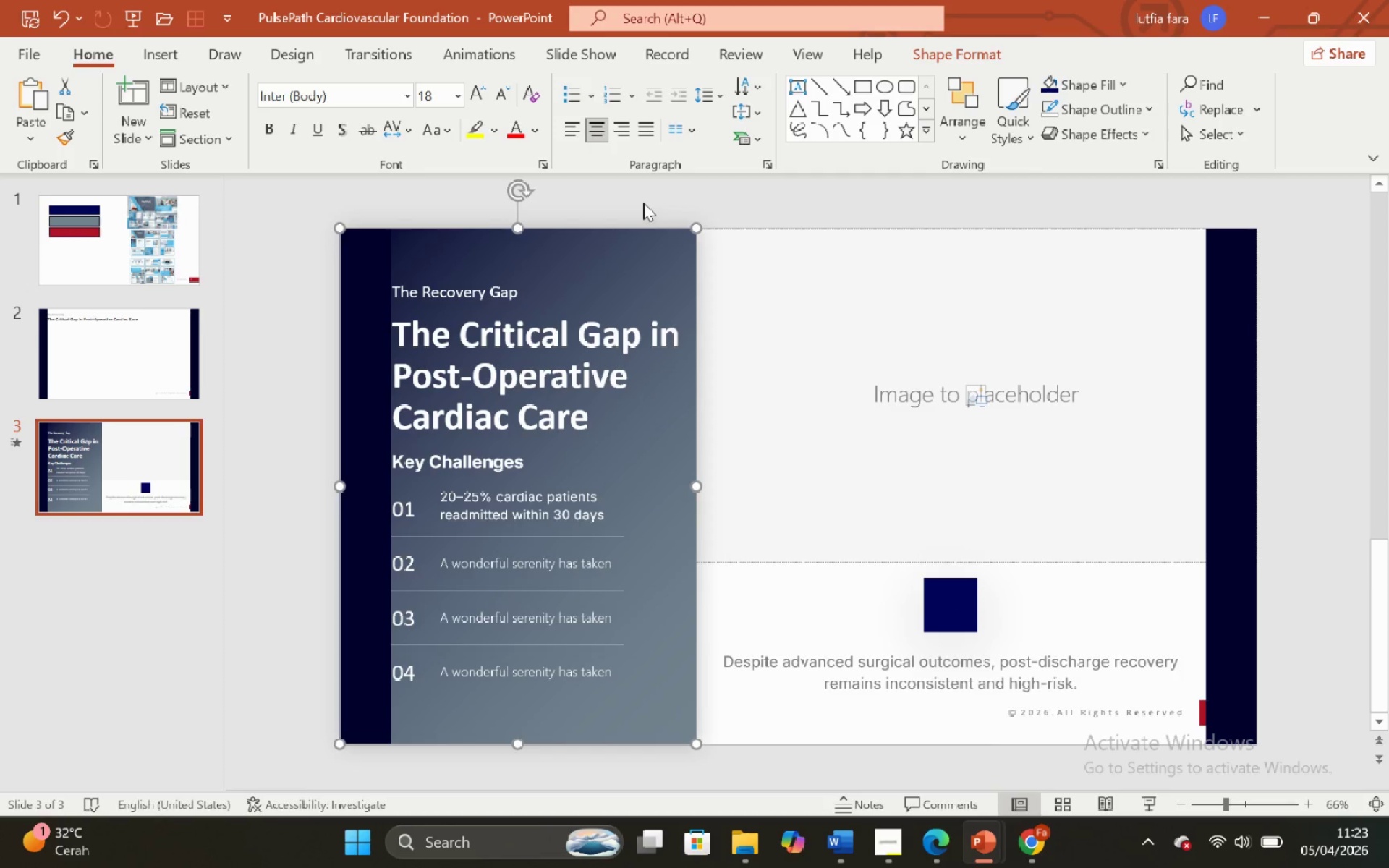 
left_click([643, 203])
 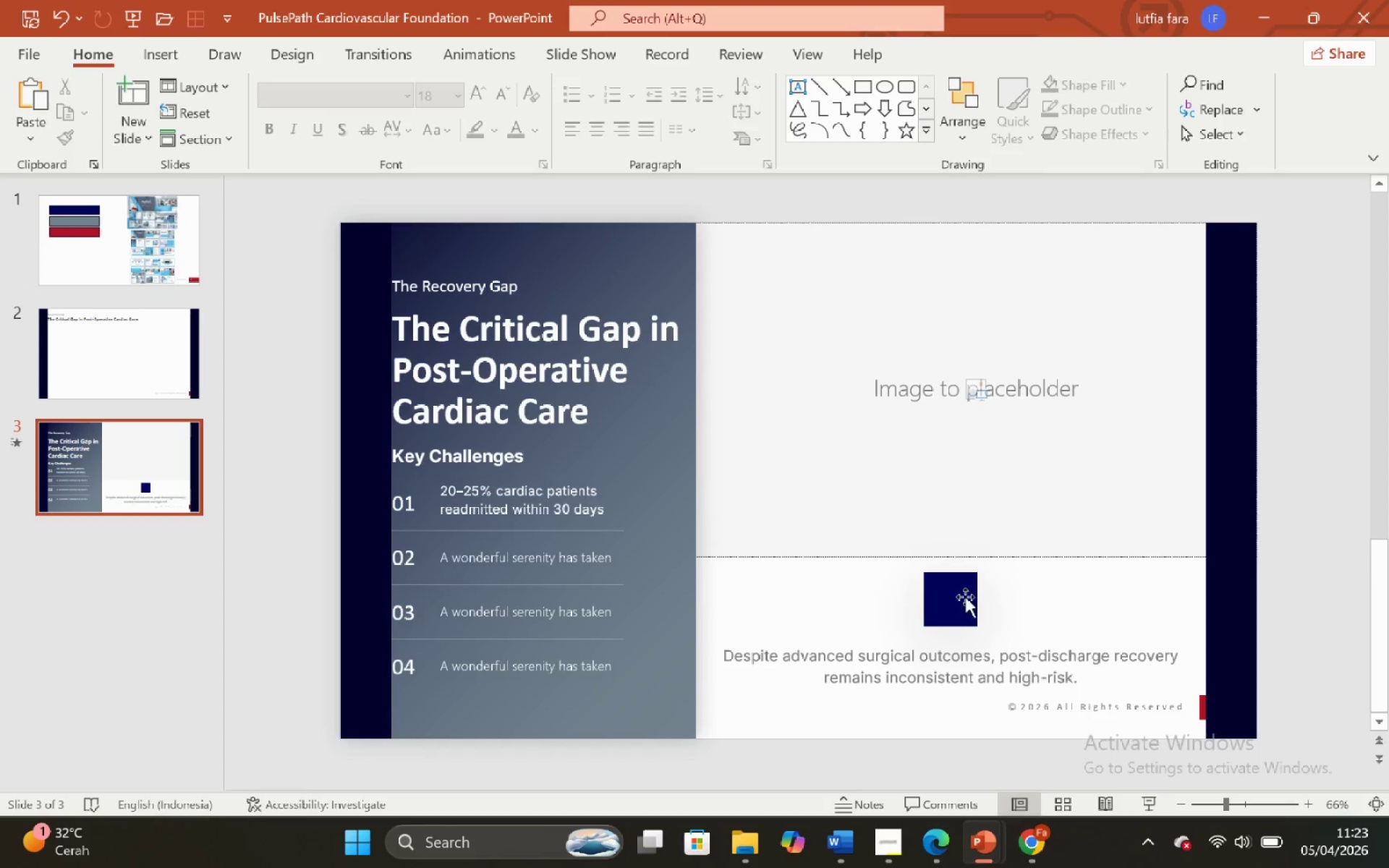 
left_click([979, 597])
 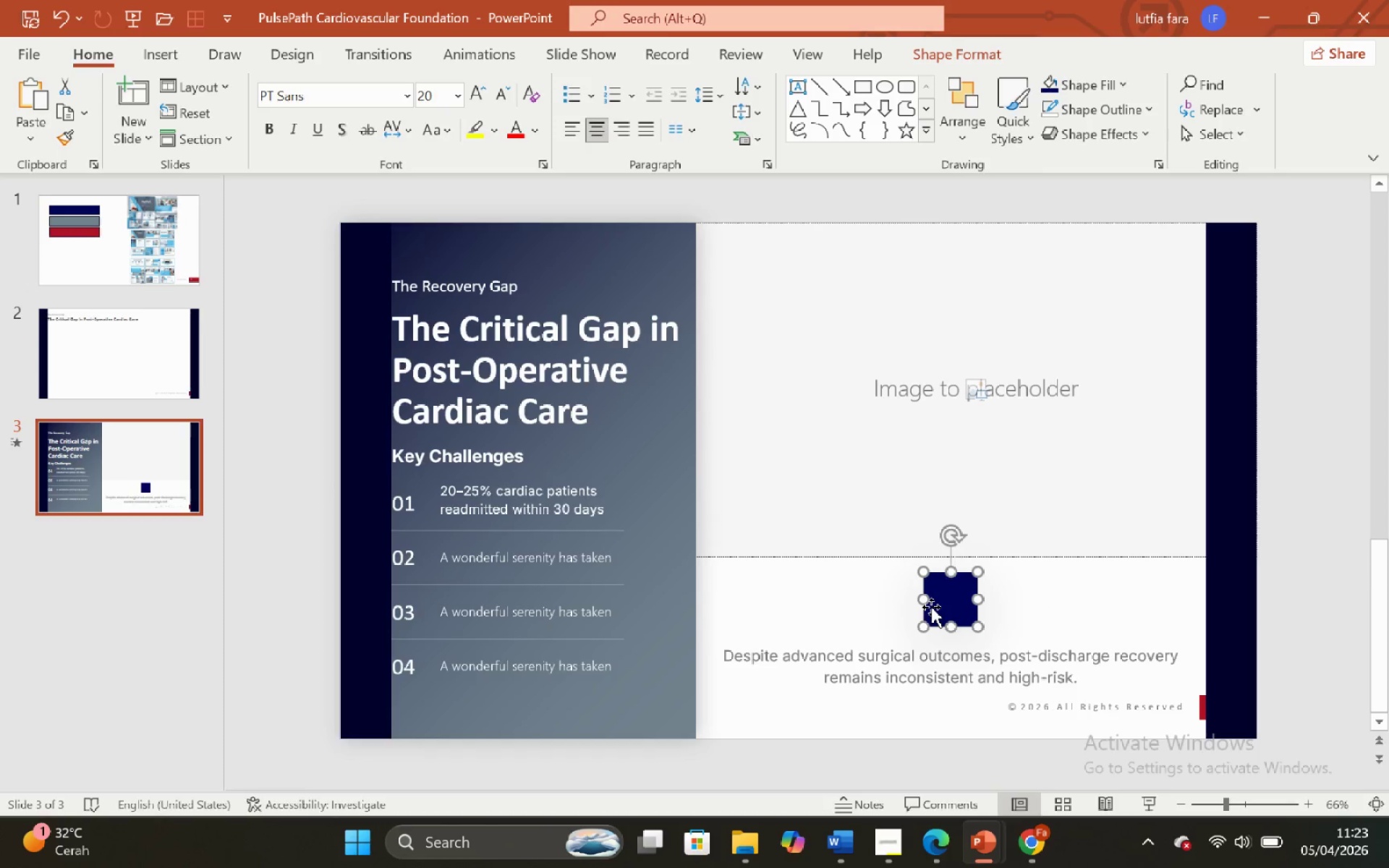 
key(Control+C)
 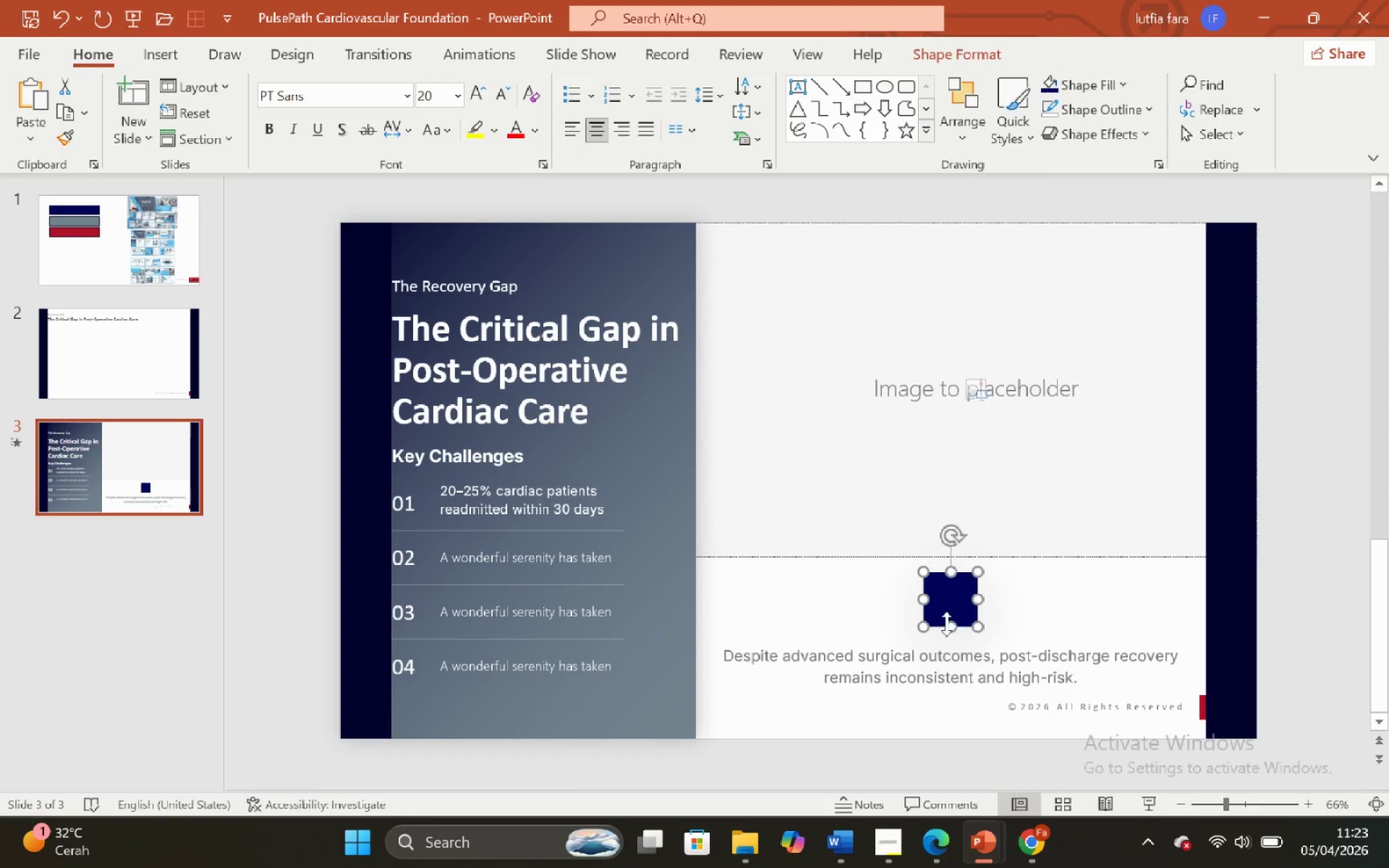 
key(Control+V)
 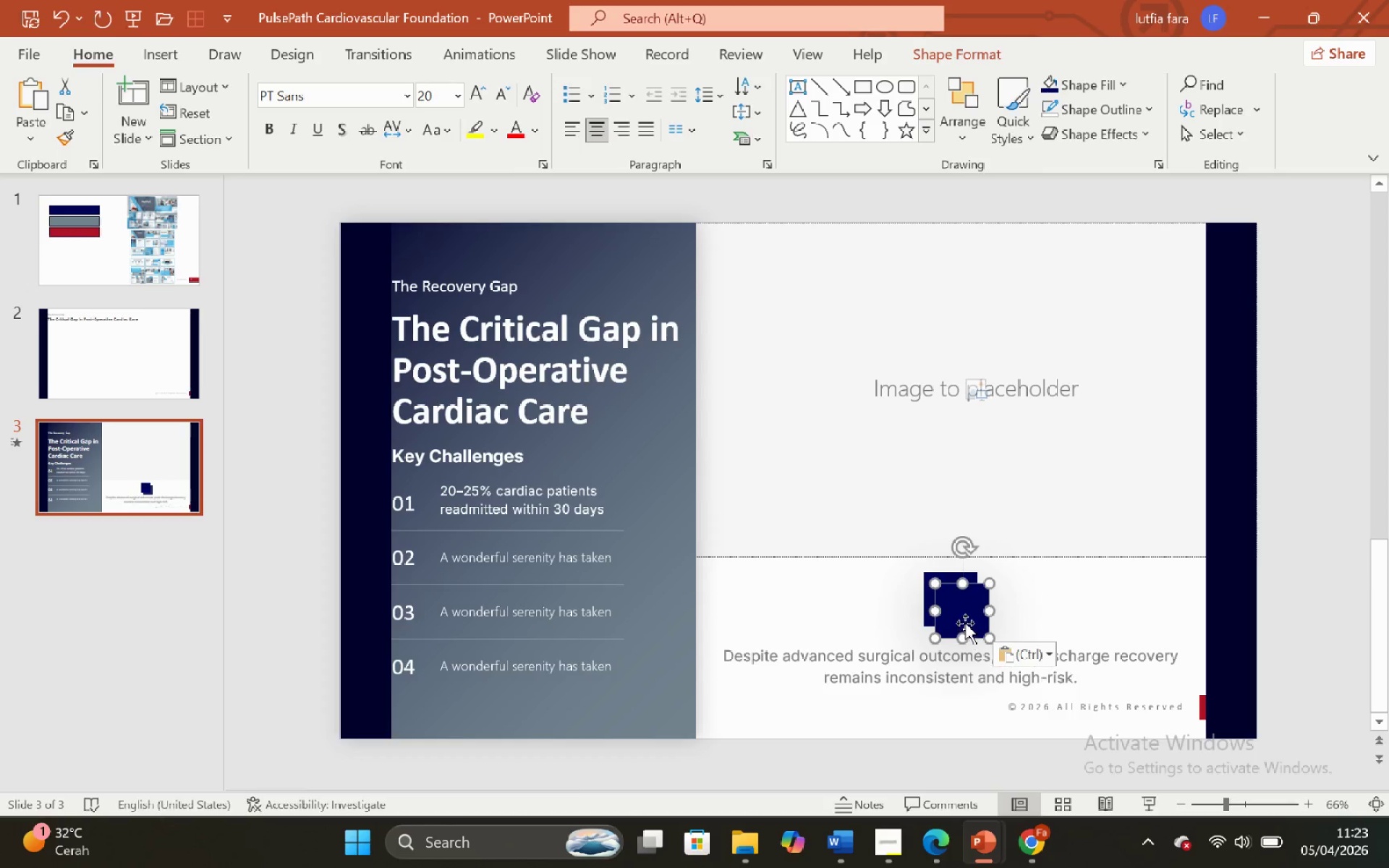 
left_click_drag(start_coordinate=[964, 621], to_coordinate=[417, 520])
 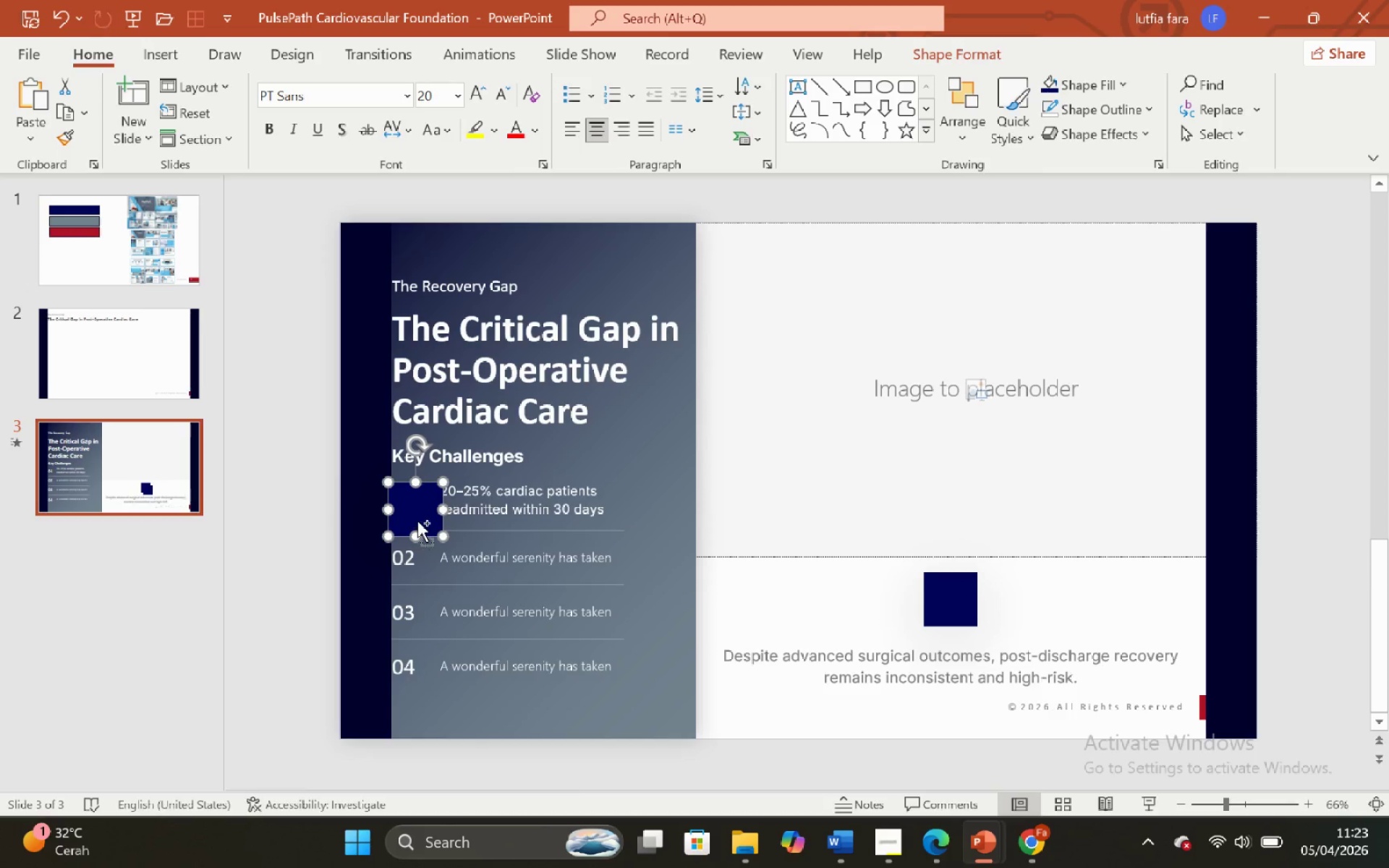 
hold_key(key=ShiftLeft, duration=1.83)
hold_key(key=ControlLeft, duration=1.44)
scroll: coordinate [416, 517], scroll_direction: up, amount: 2.0
 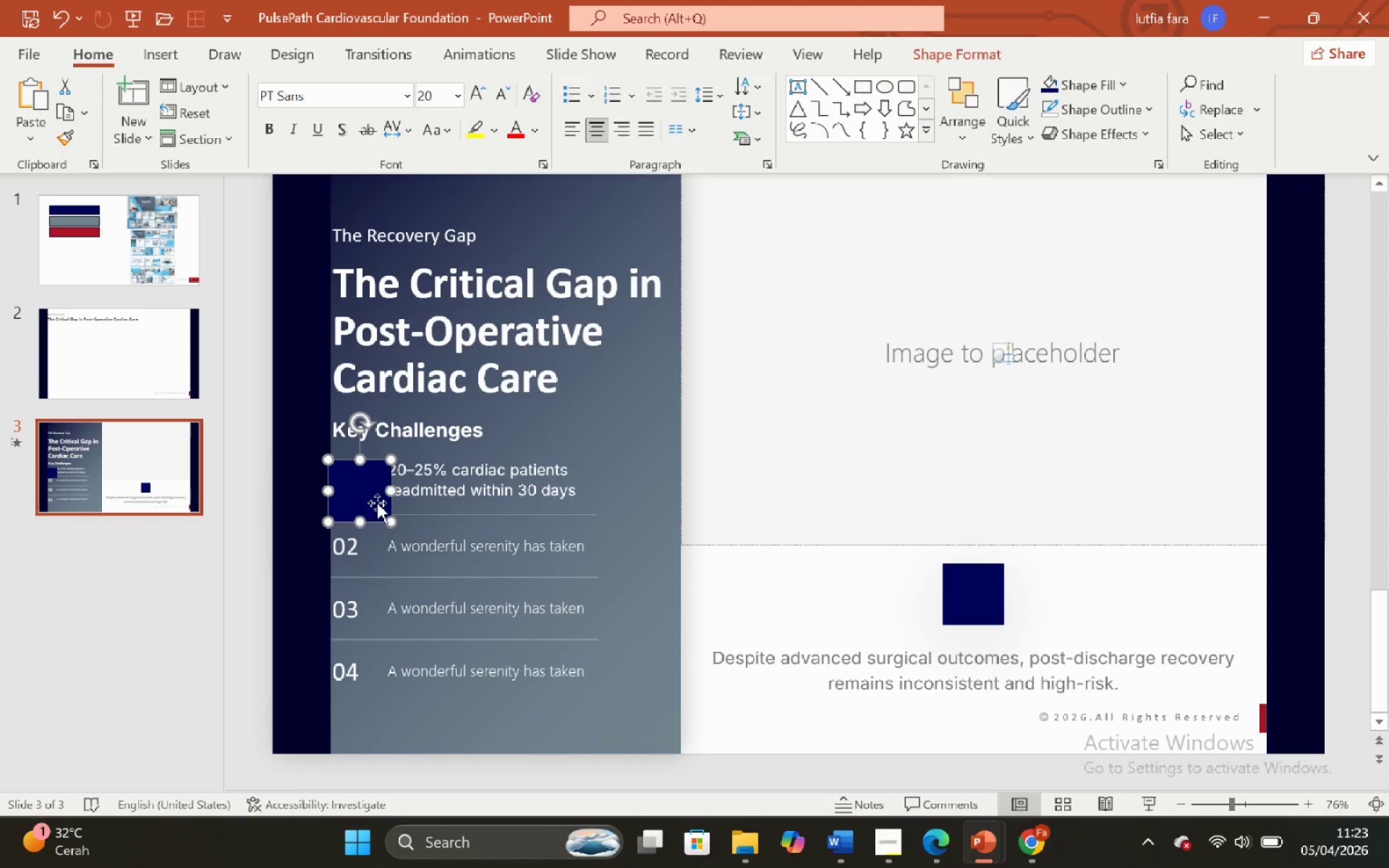 
wait(5.67)
 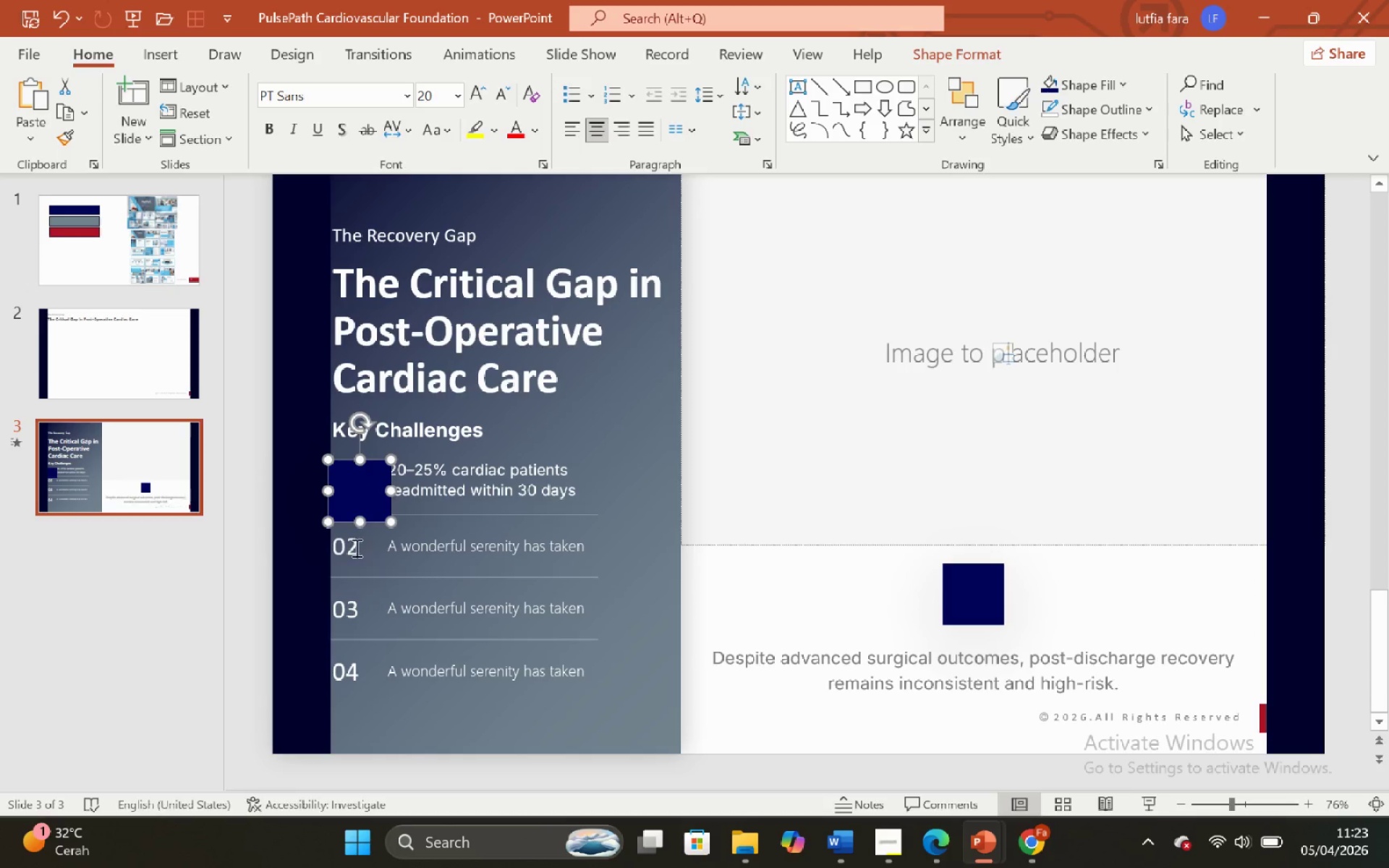 
double_click([376, 480])
 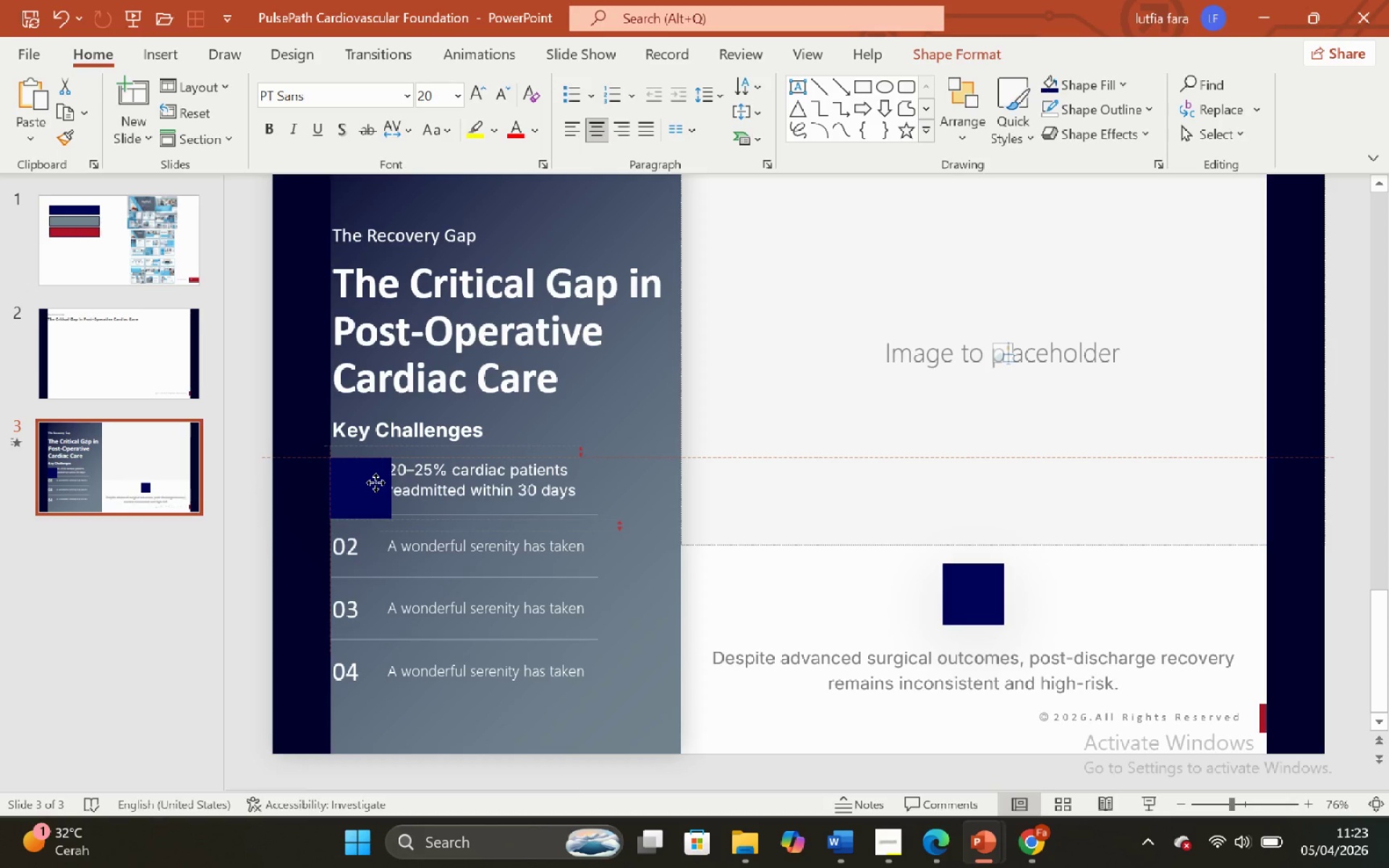 
hold_key(key=ShiftLeft, duration=0.73)
hold_key(key=ControlLeft, duration=0.72)
scroll: coordinate [375, 478], scroll_direction: up, amount: 3.0
 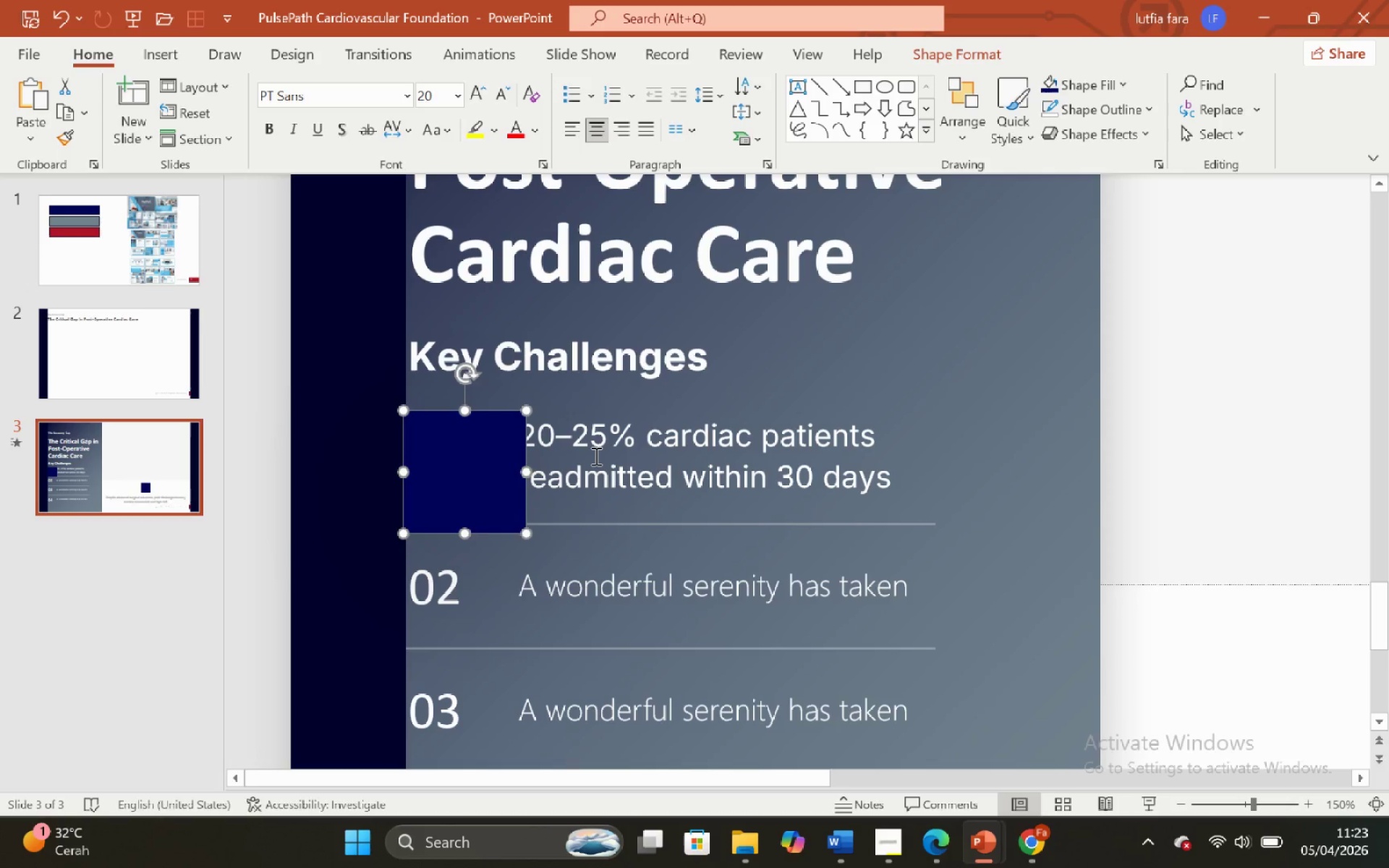 
hold_key(key=ControlLeft, duration=1.09)
hold_key(key=ShiftLeft, duration=0.95)
scroll: coordinate [597, 466], scroll_direction: down, amount: 3.0
 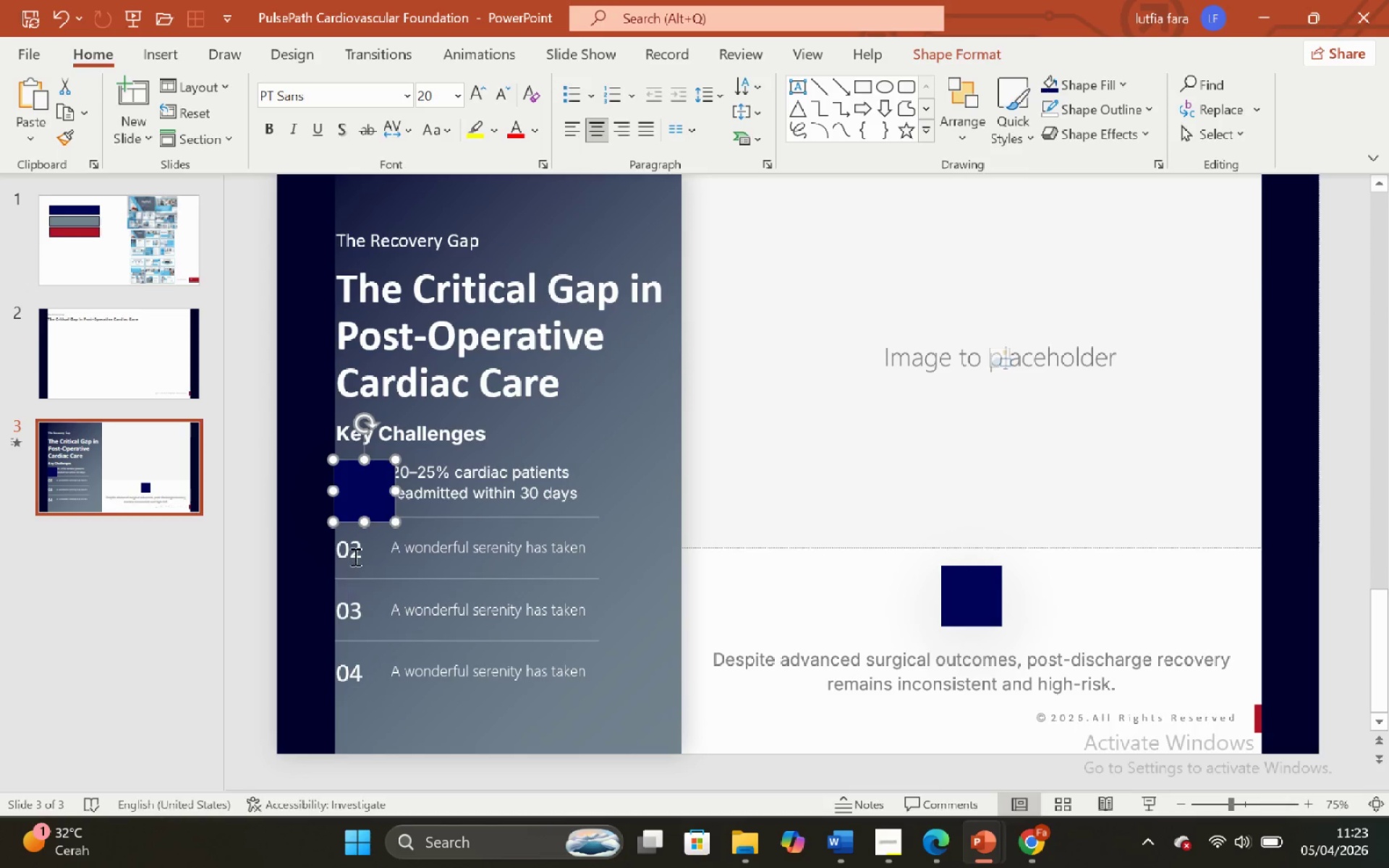 
left_click([353, 555])
 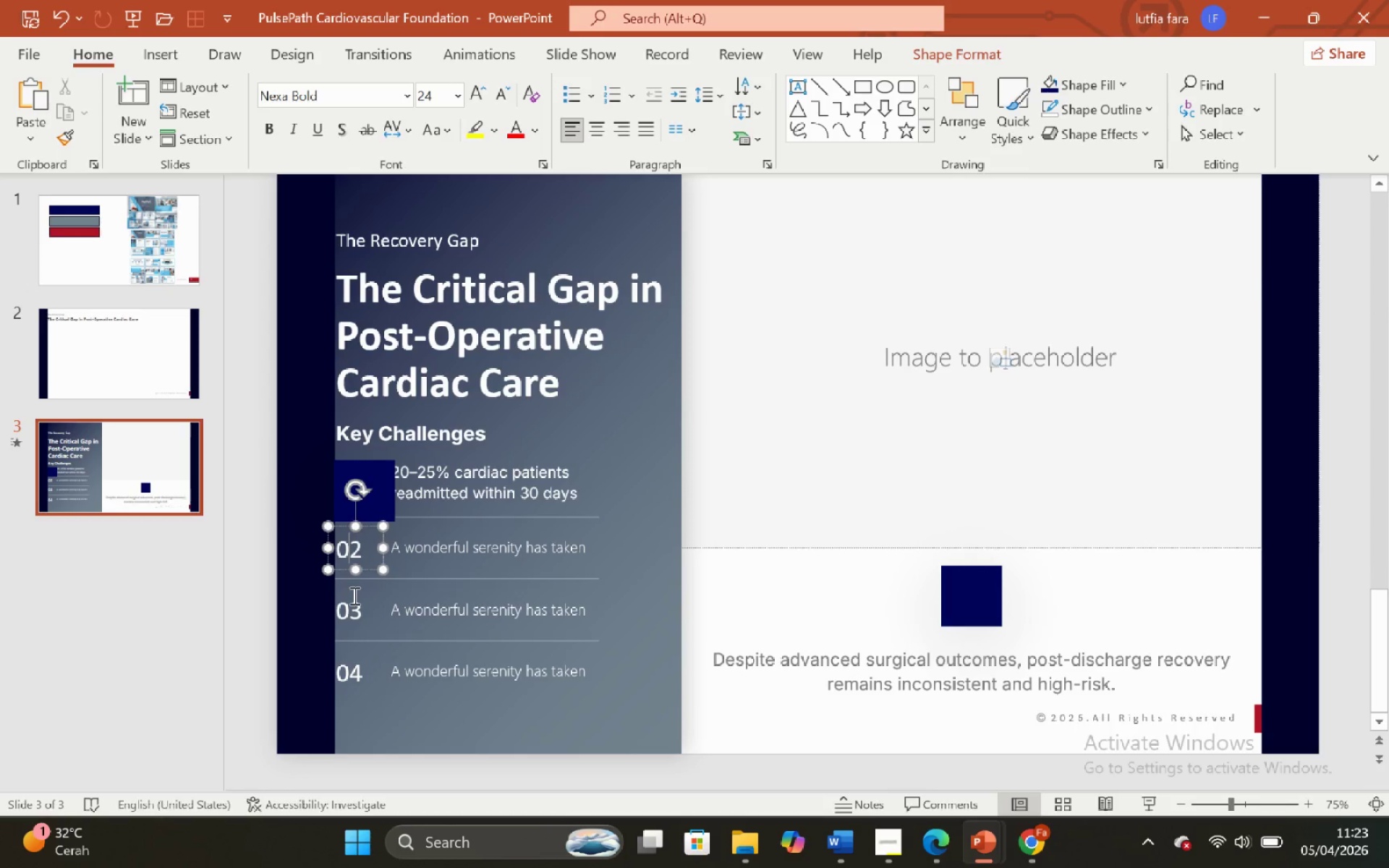 
hold_key(key=ShiftLeft, duration=1.38)
double_click([353, 606])
 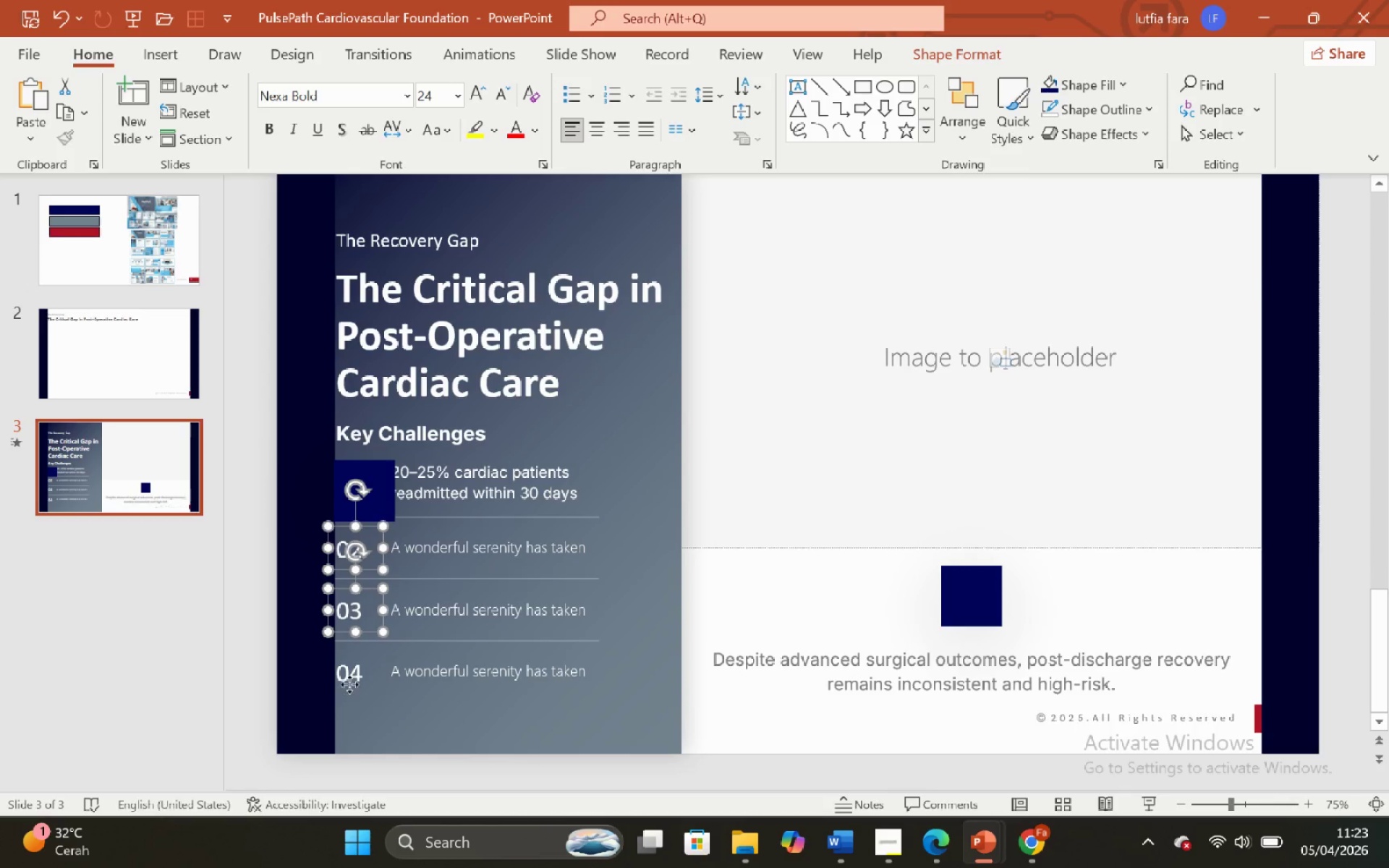 
left_click([349, 684])
 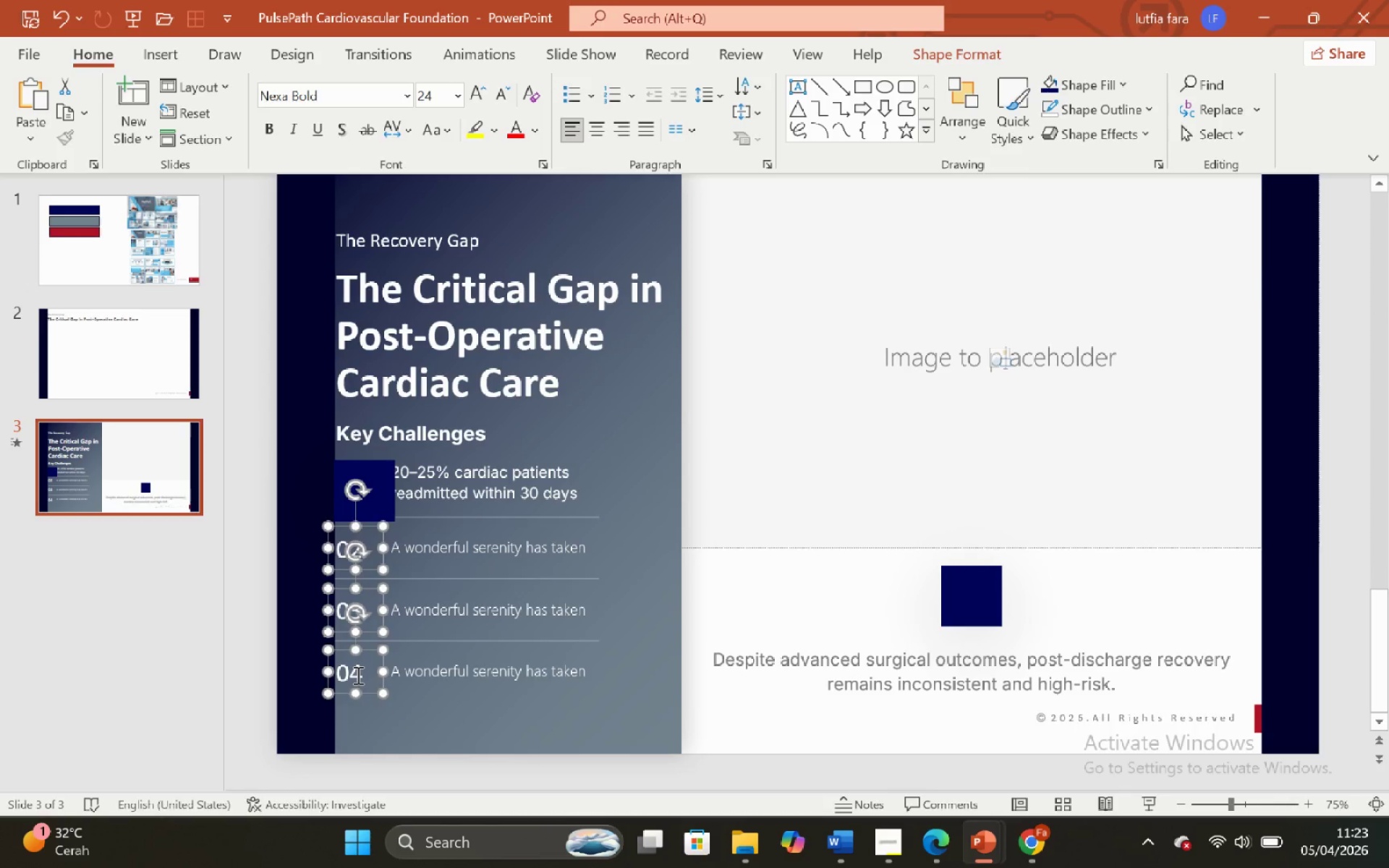 
key(Backspace)
 